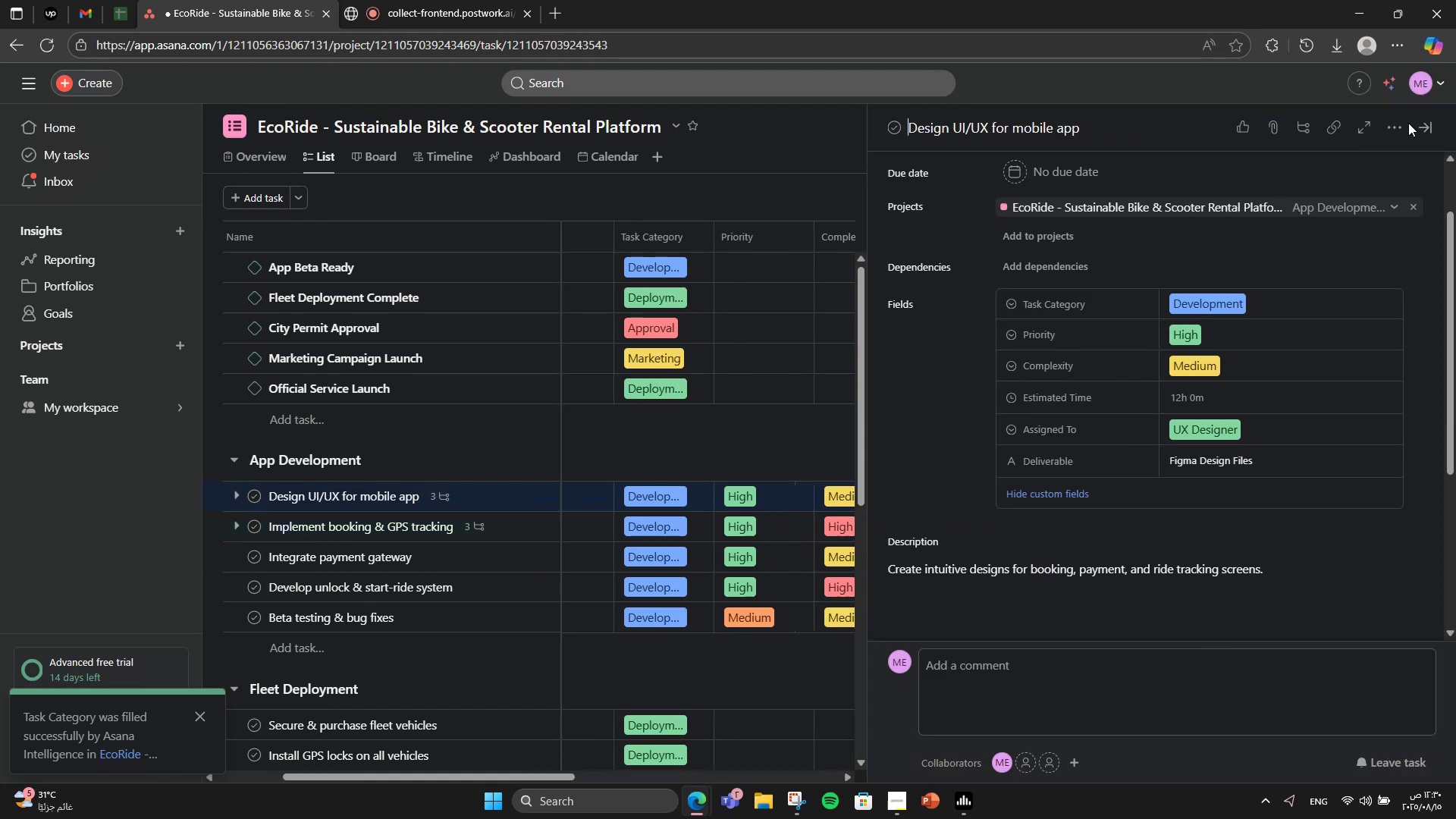 
left_click([1403, 124])
 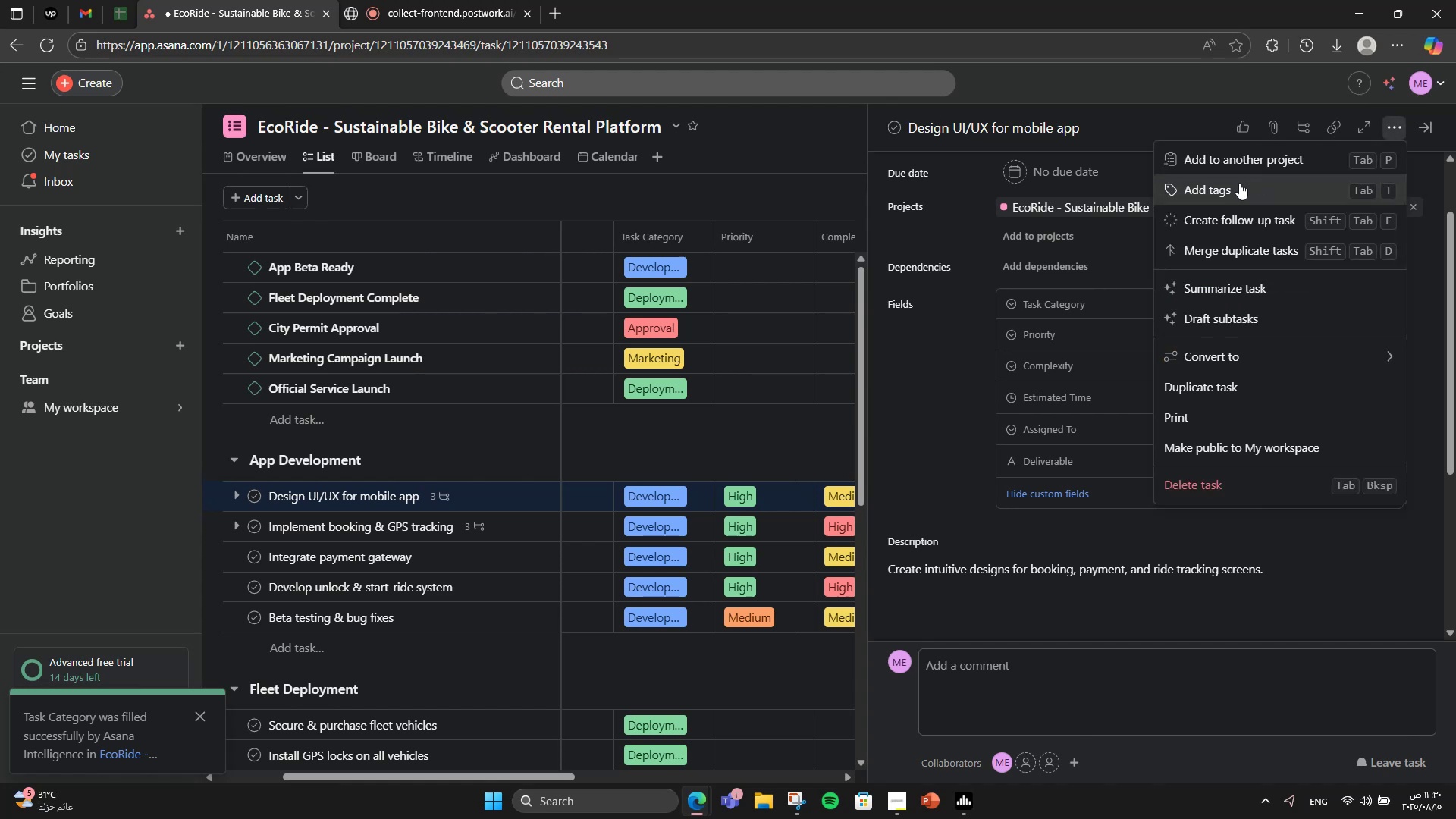 
left_click([1239, 183])
 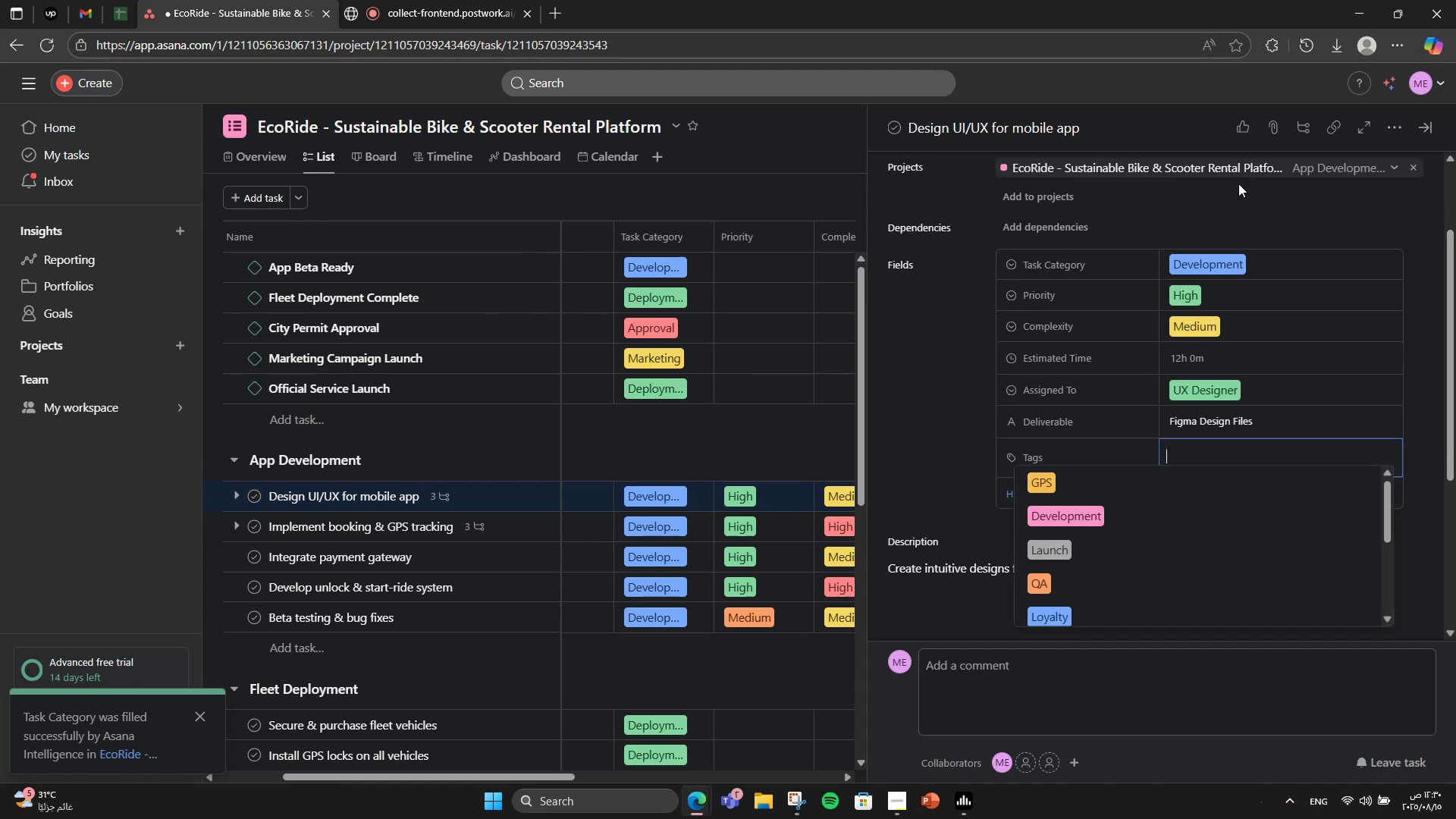 
type(Design)
 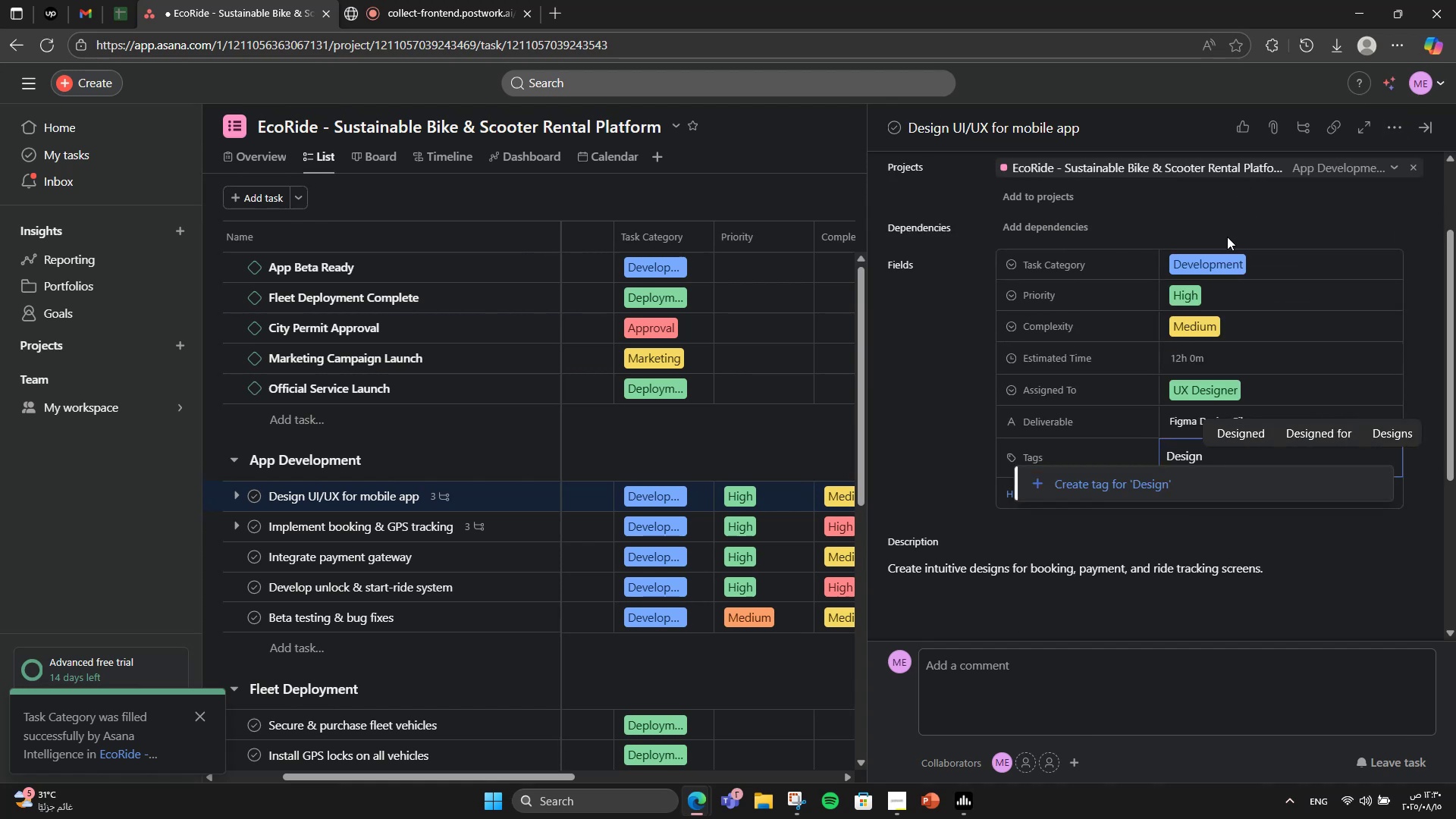 
left_click([1141, 494])
 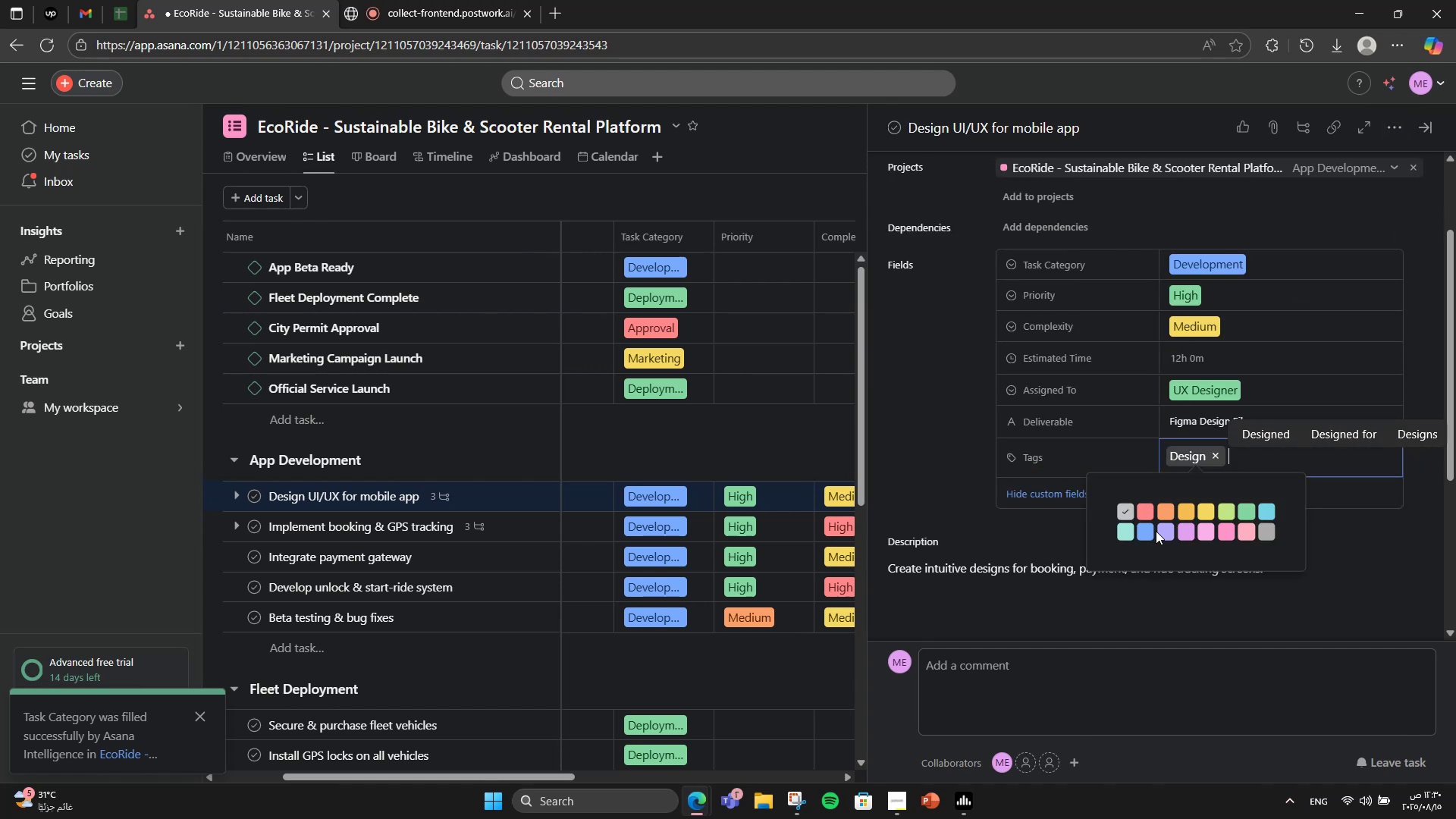 
left_click([1158, 532])
 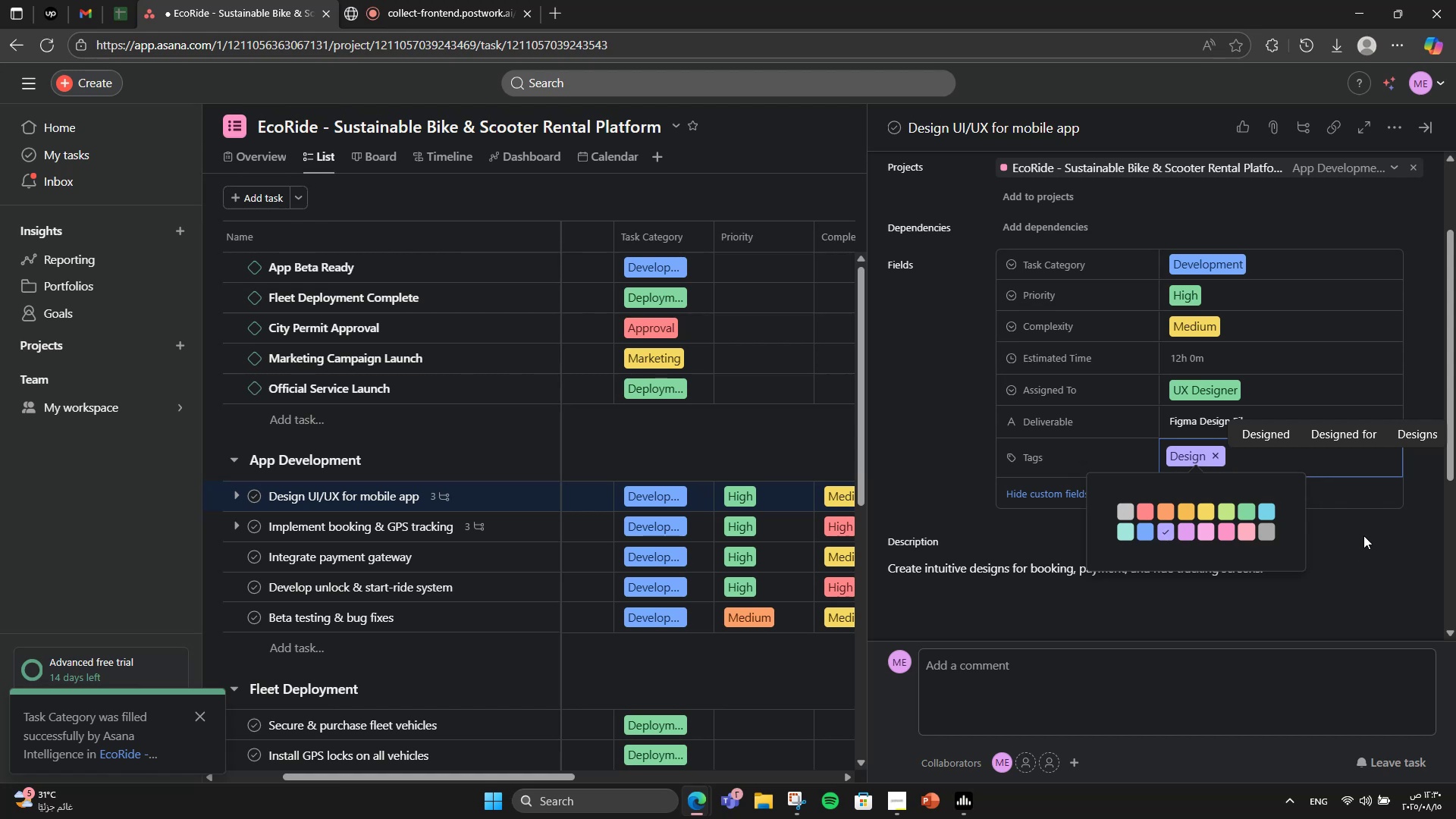 
left_click([1363, 535])
 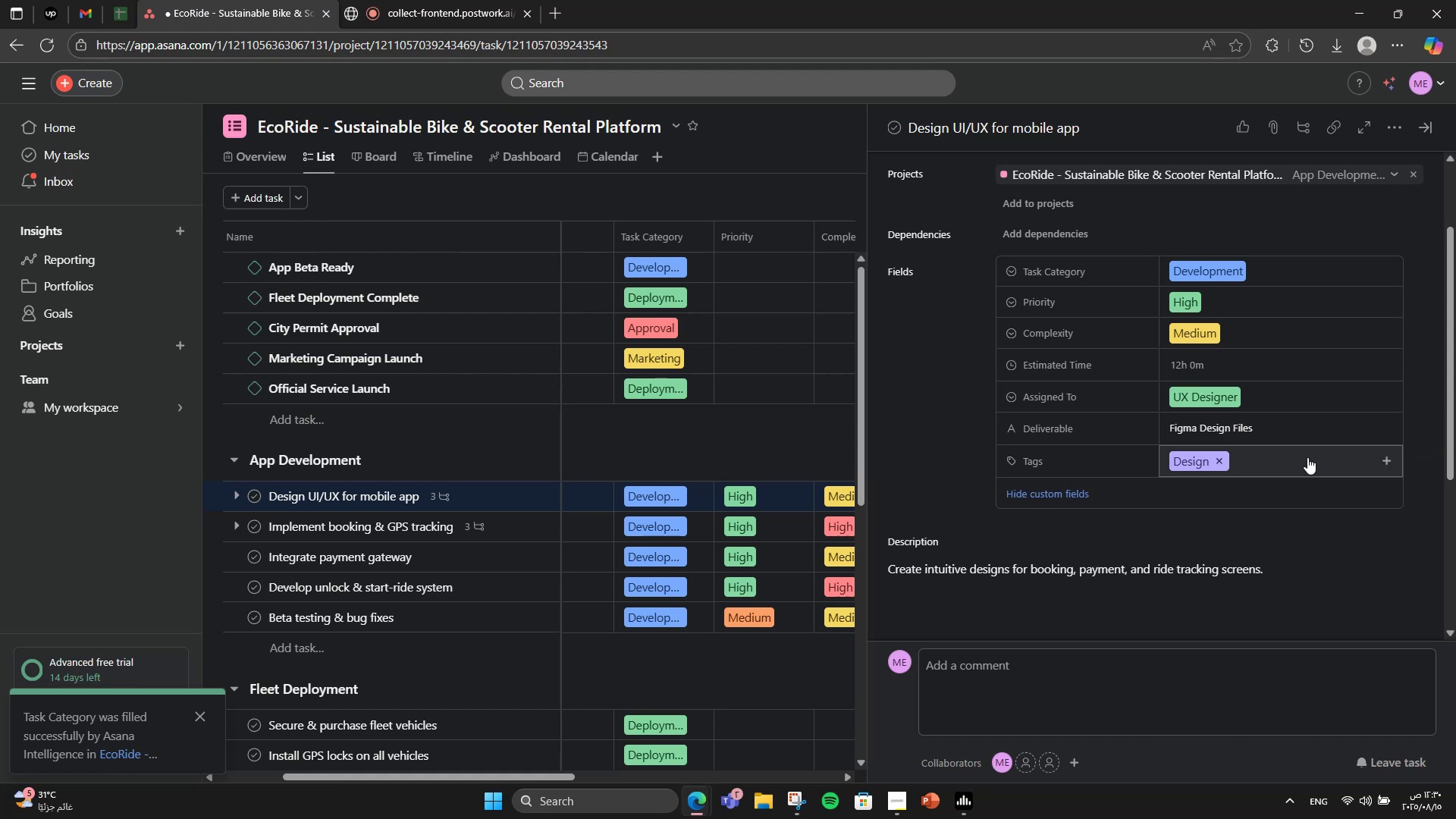 
left_click([1307, 457])
 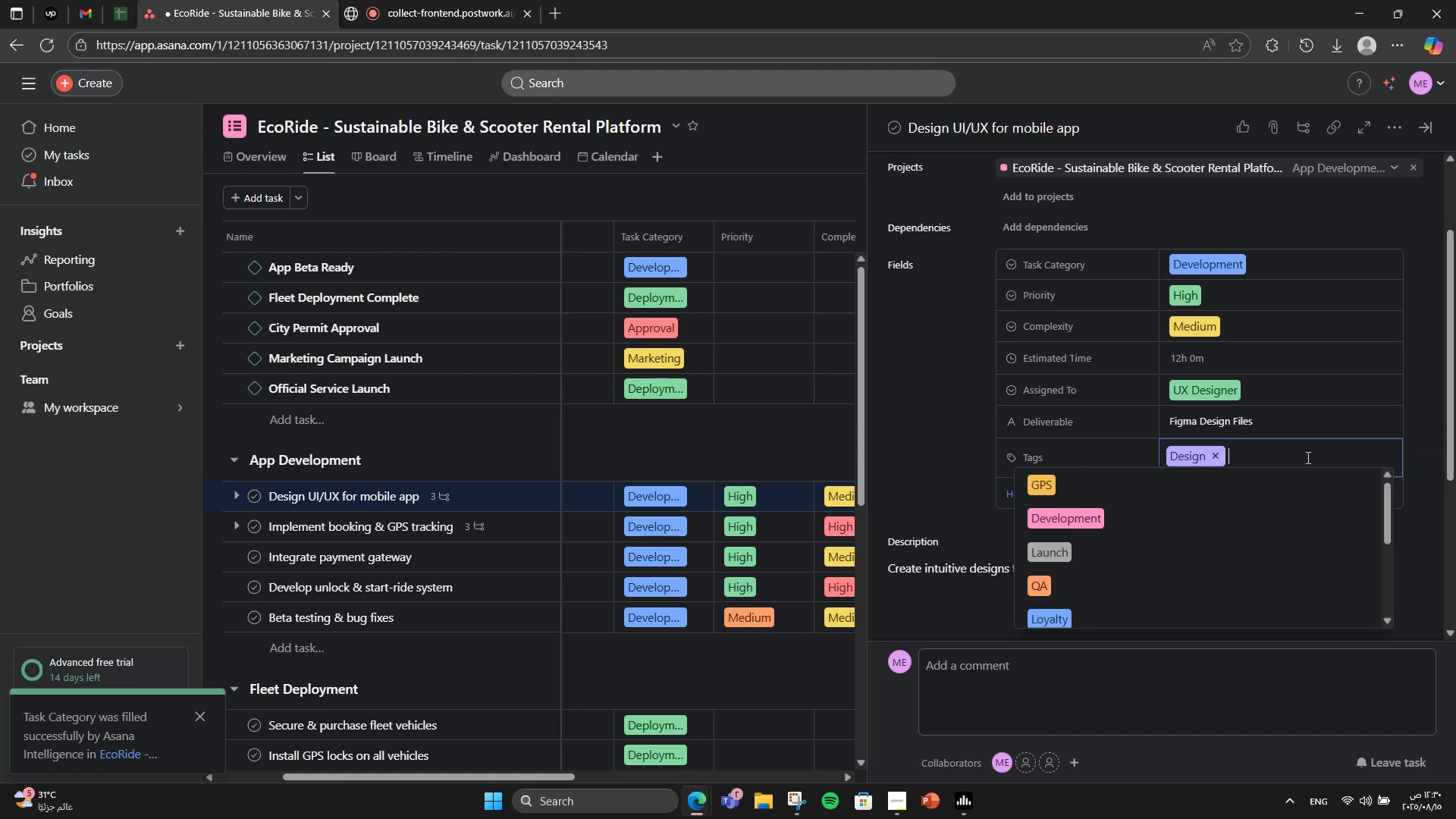 
type(MobileApp)
 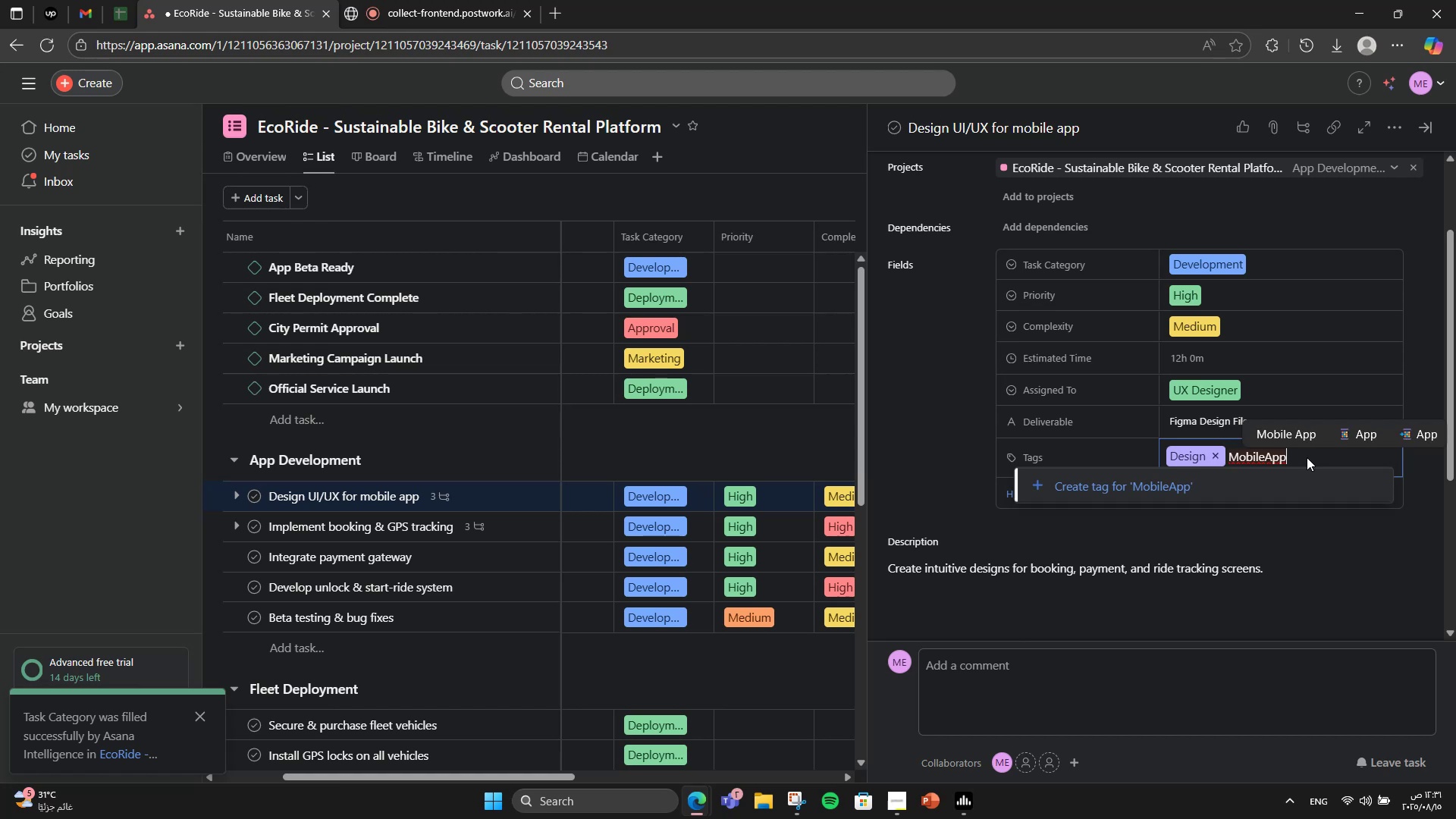 
left_click([1201, 498])
 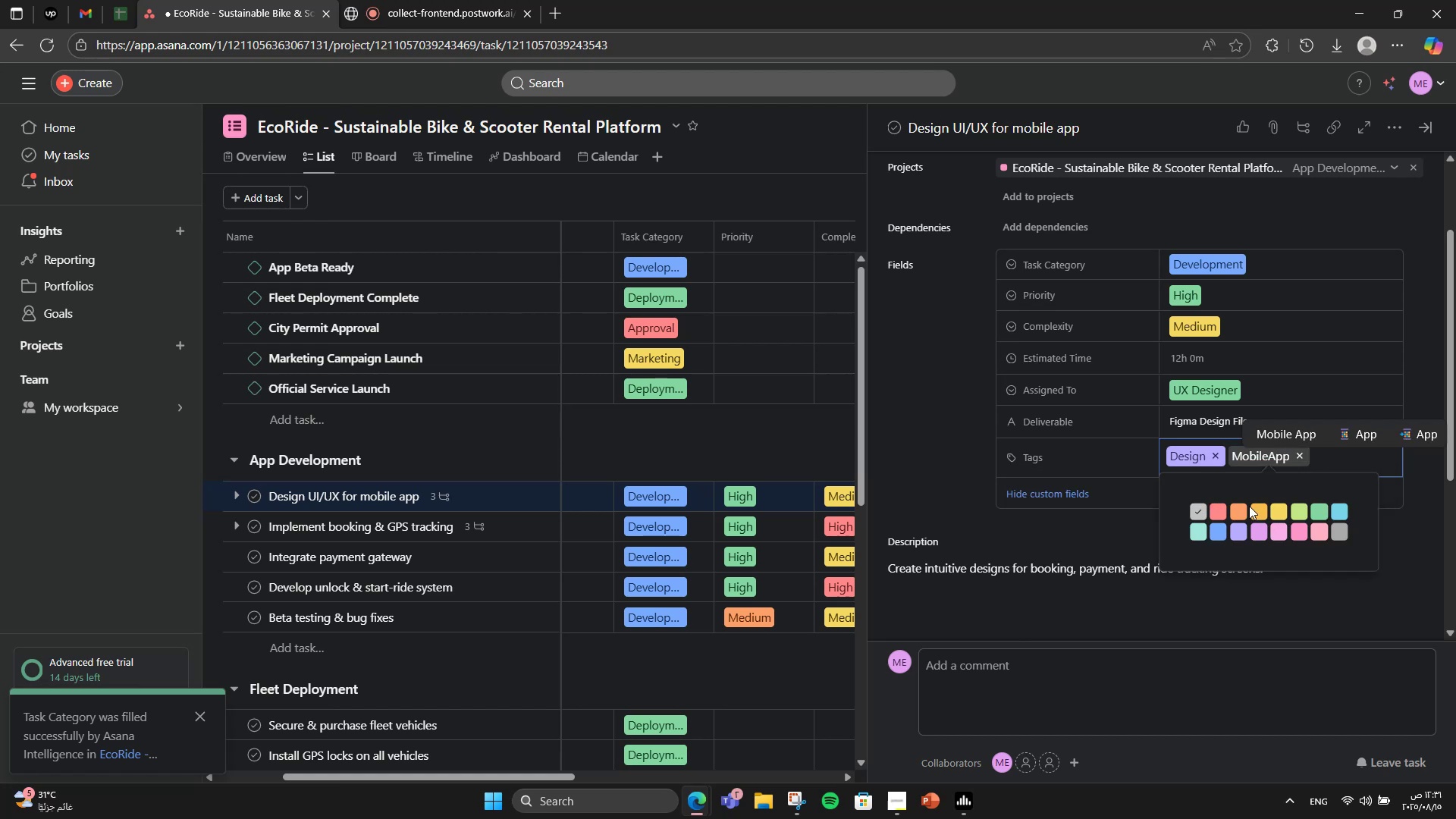 
double_click([1258, 510])
 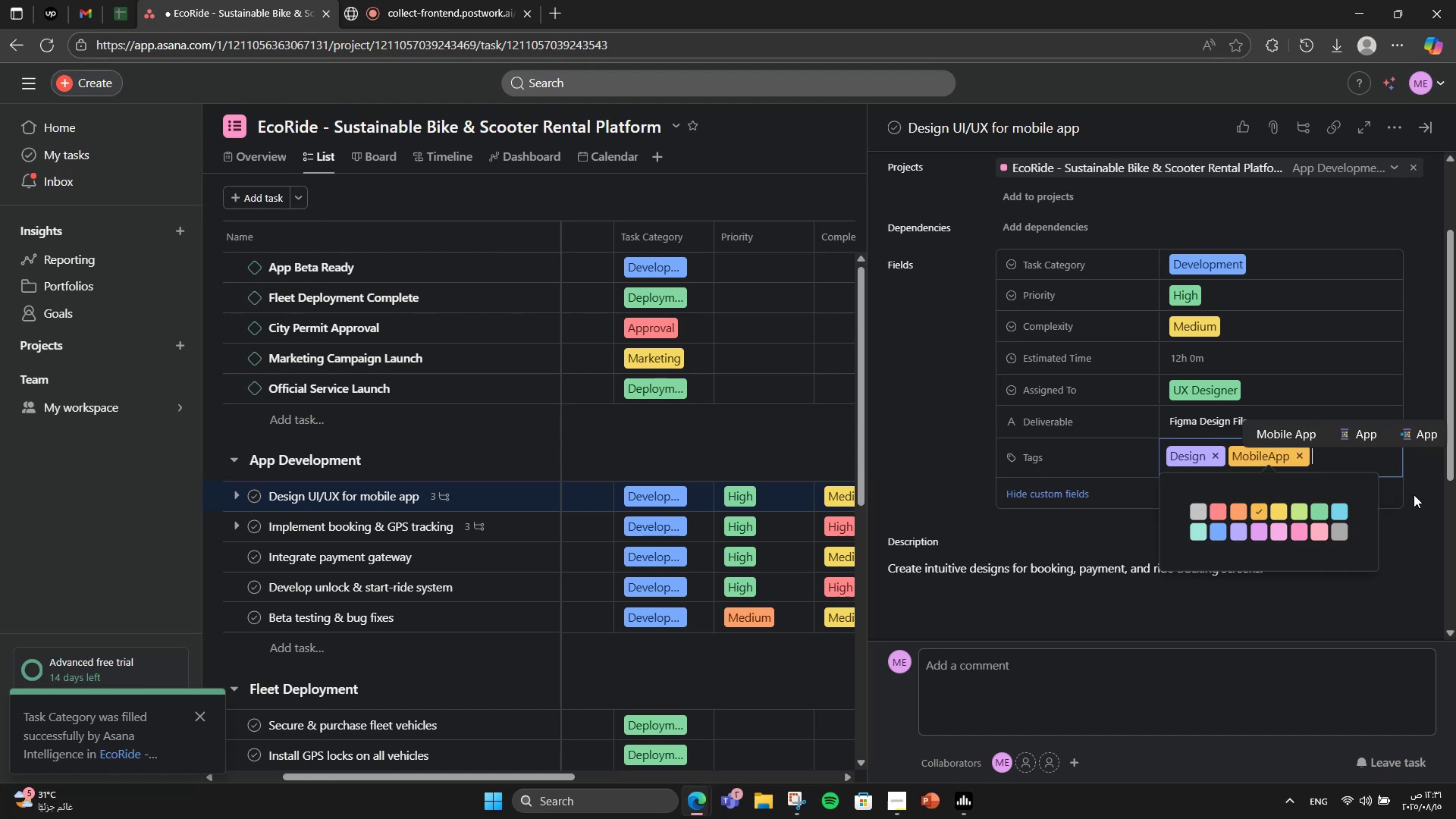 
left_click([1414, 494])
 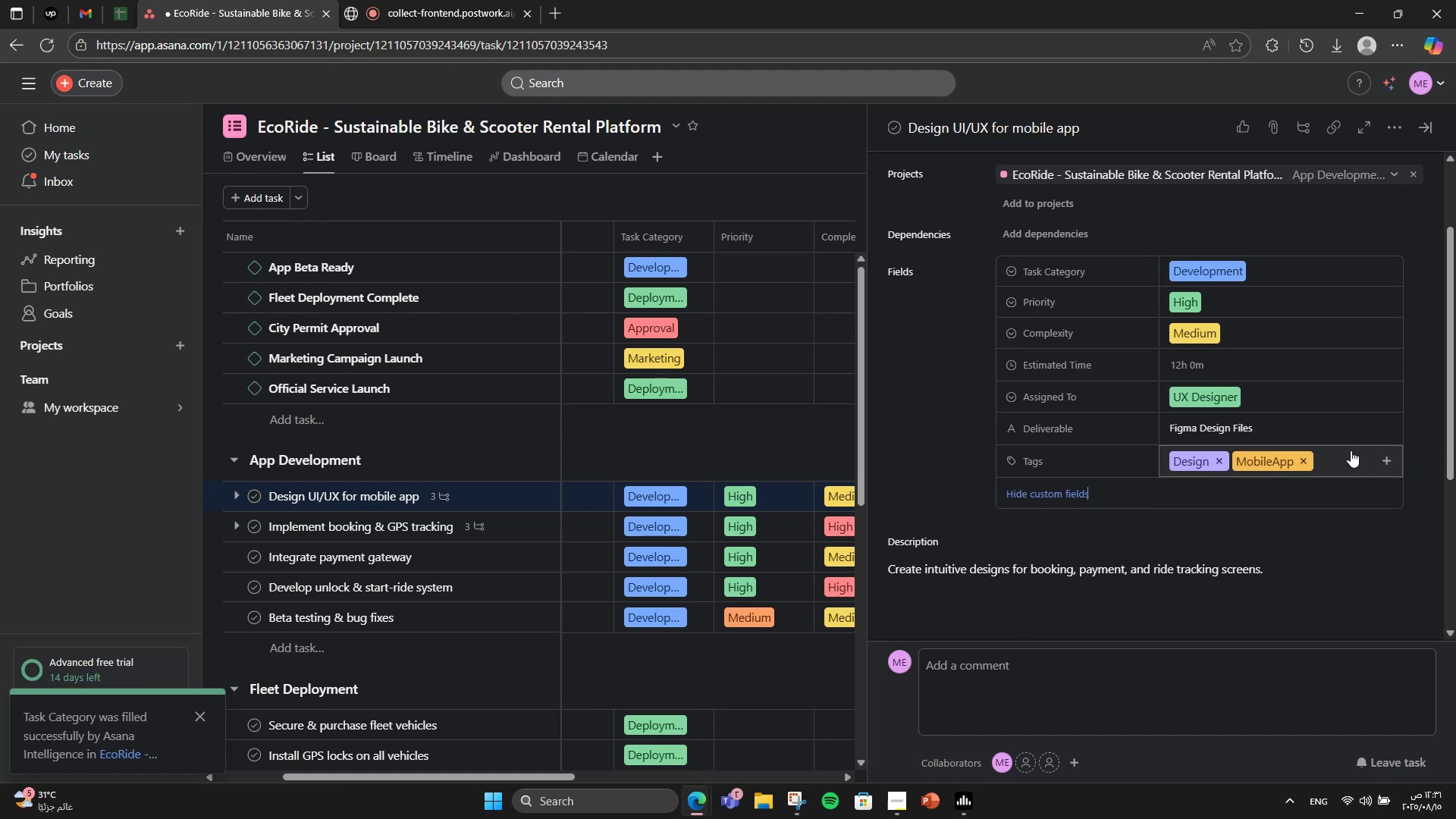 
left_click([1343, 447])
 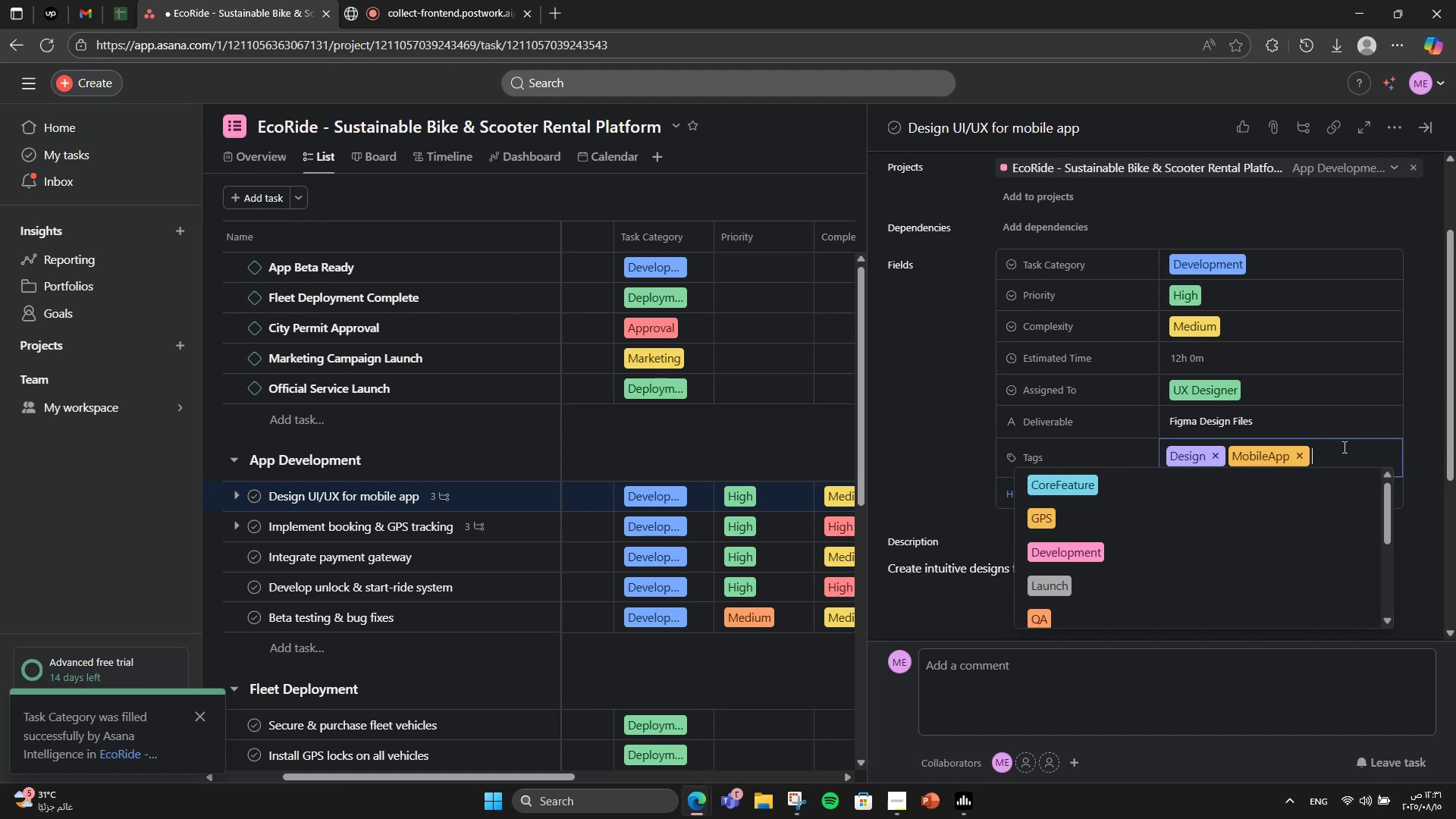 
type(UIUS)
key(Backspace)
type(X)
 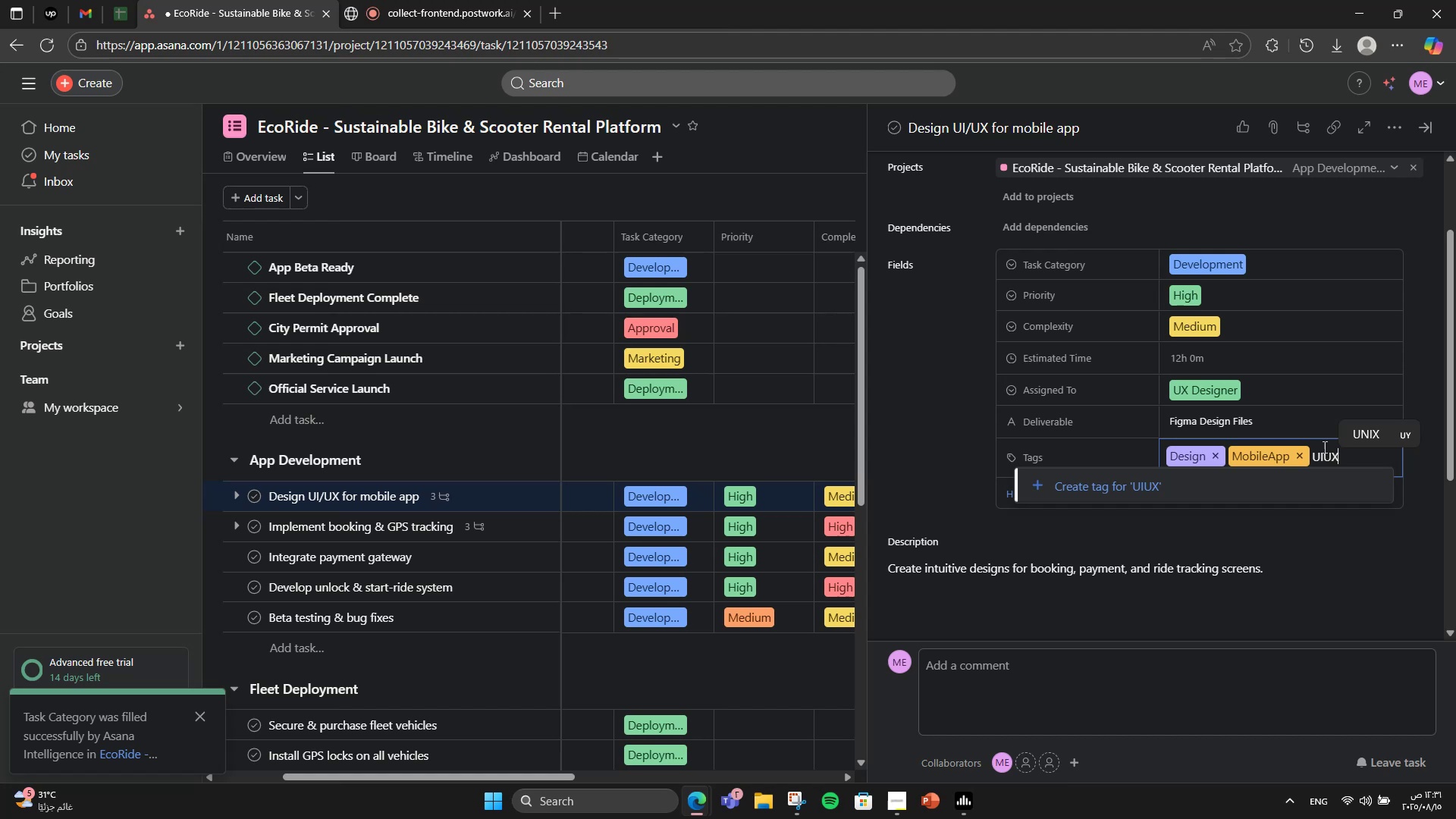 
left_click([1311, 495])
 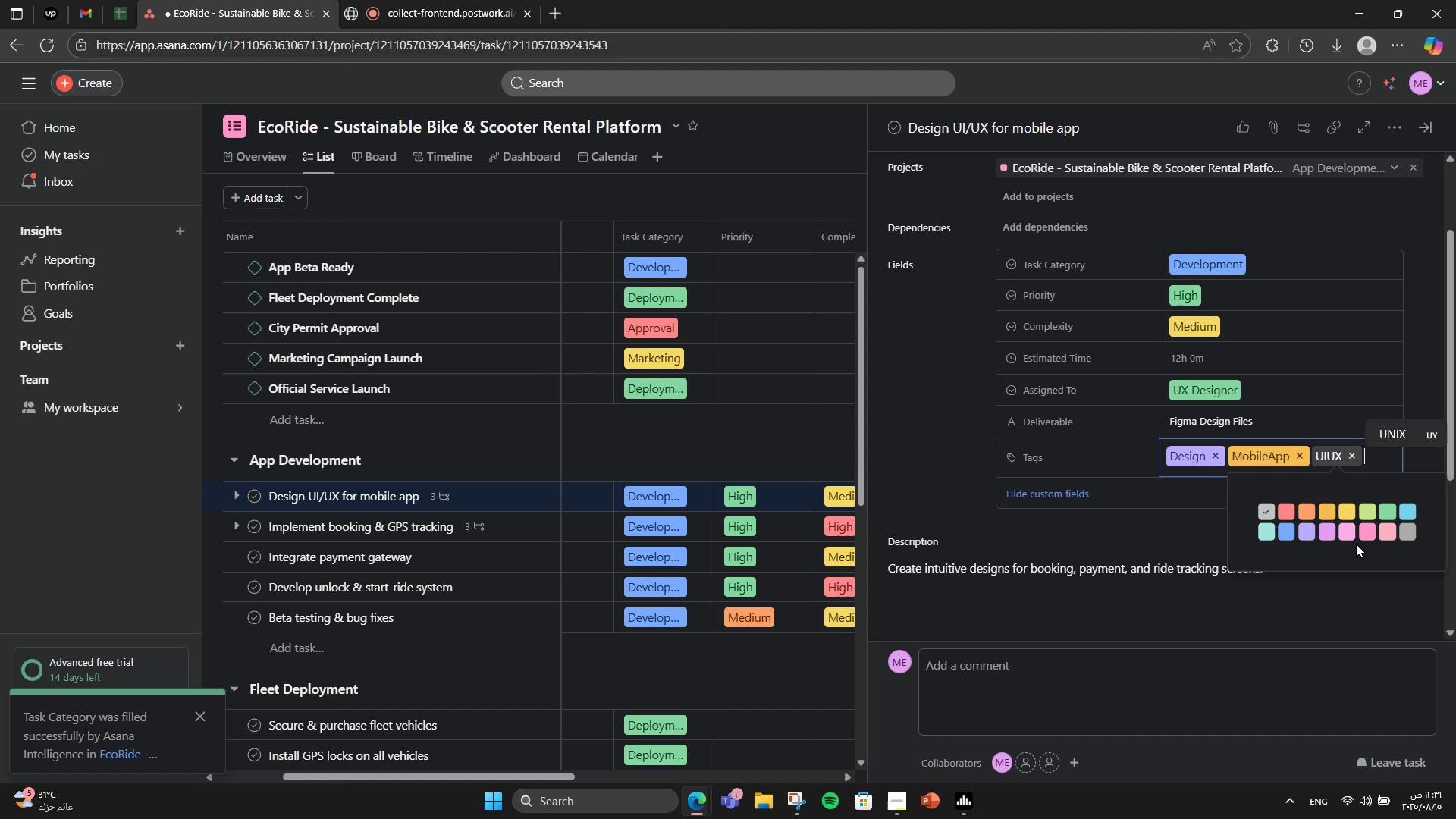 
left_click([1379, 532])
 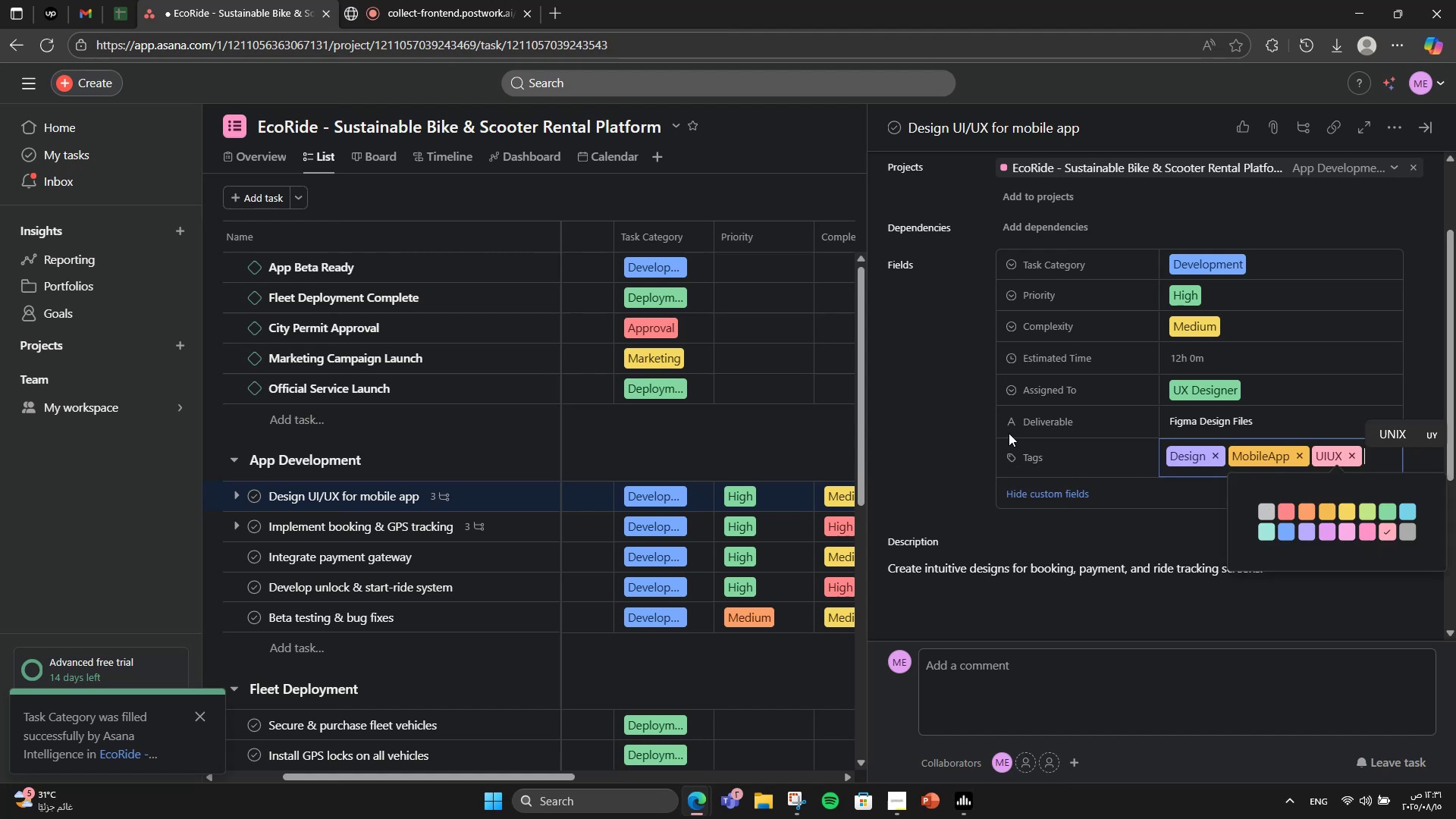 
left_click([950, 397])
 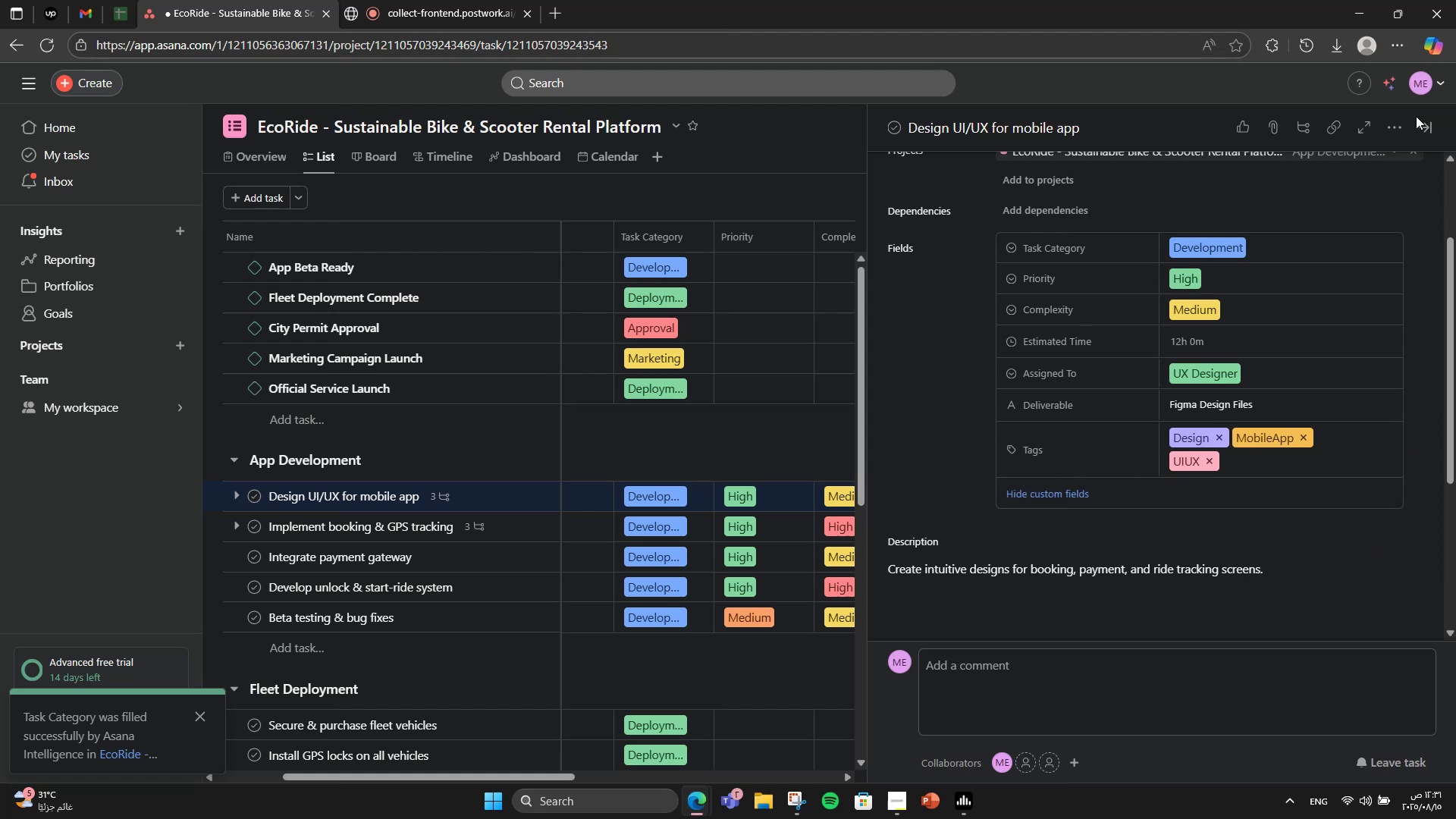 
left_click([1428, 121])
 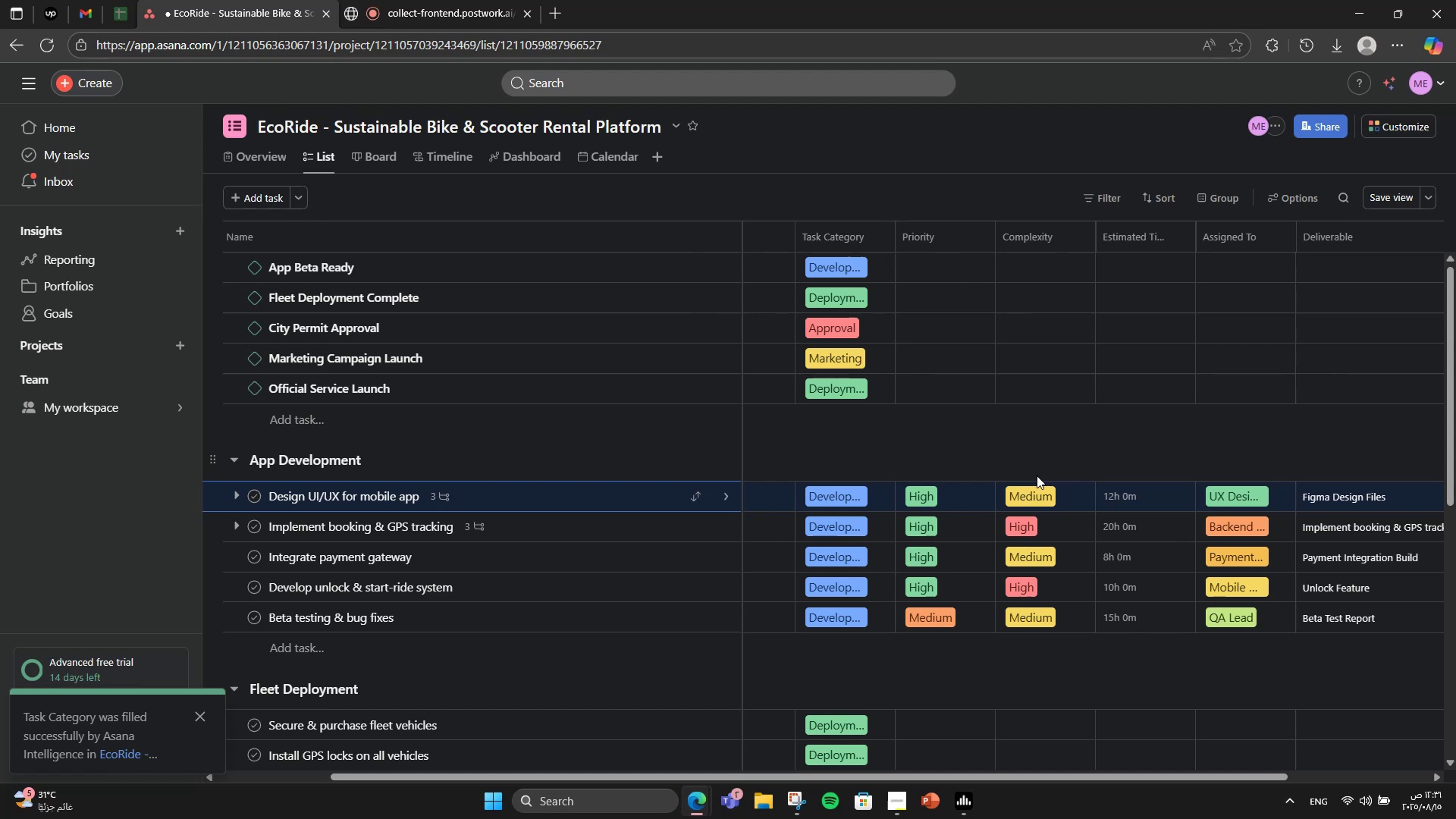 
wait(7.5)
 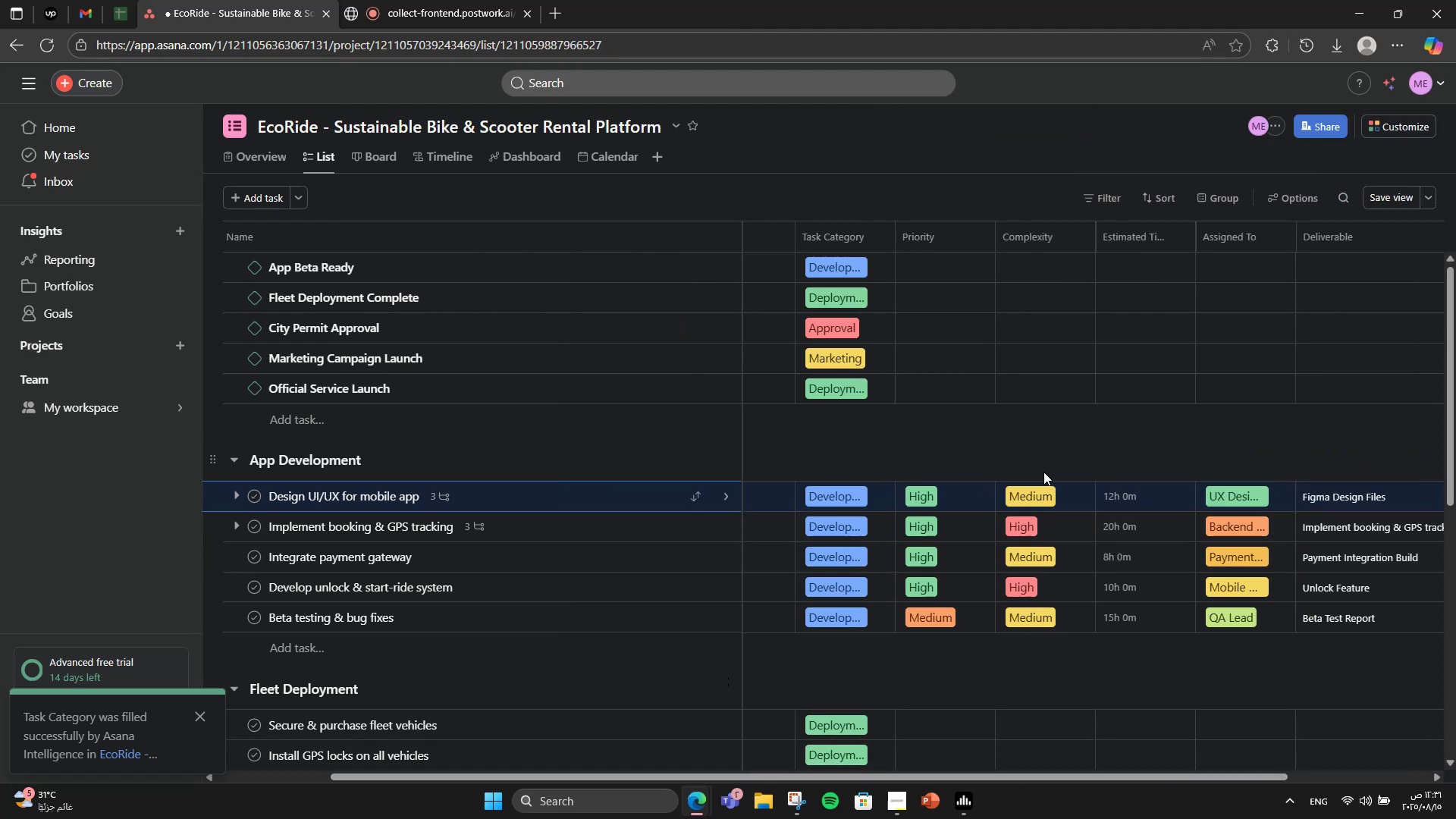 
left_click([588, 538])
 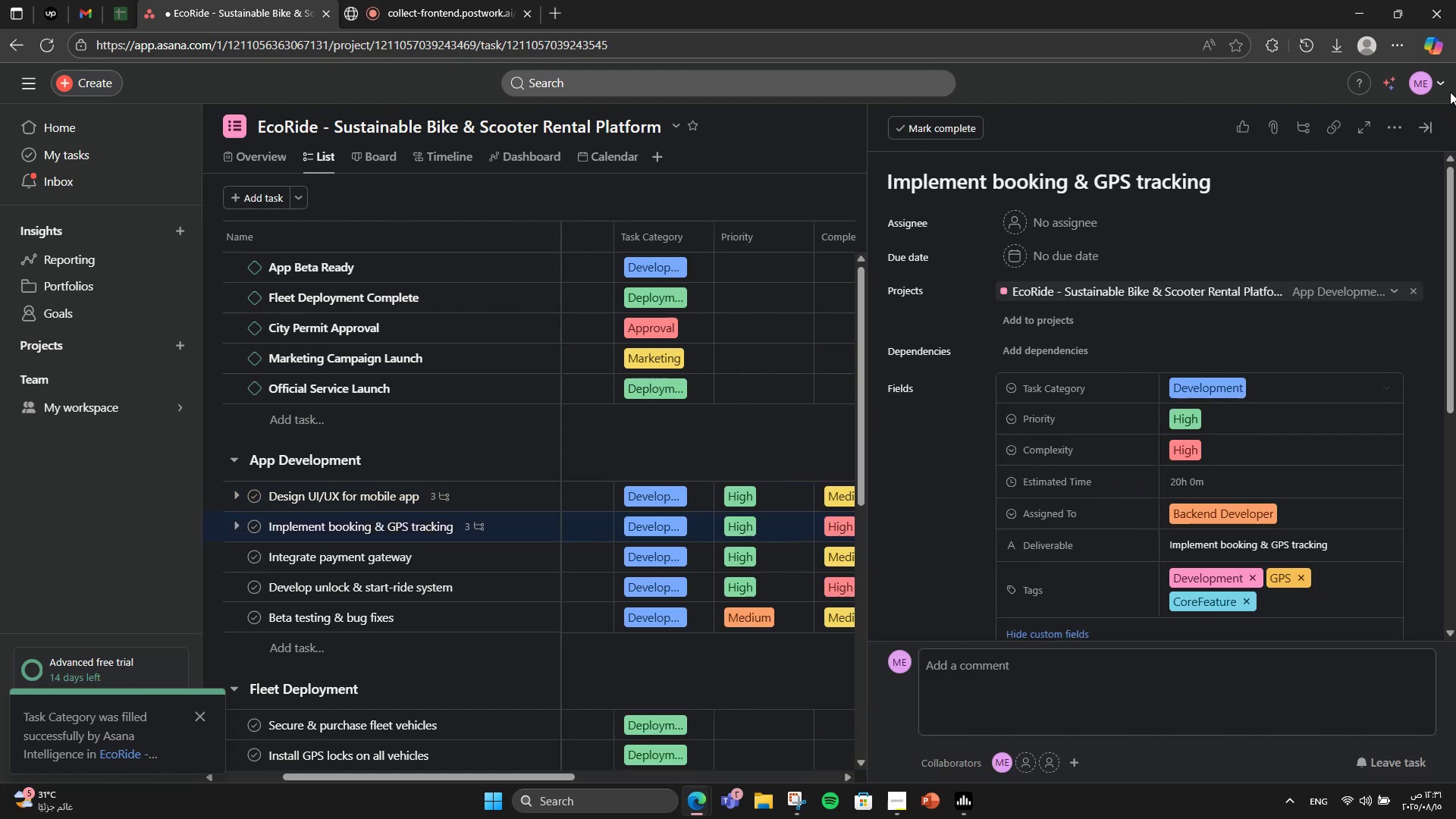 
left_click([1425, 130])
 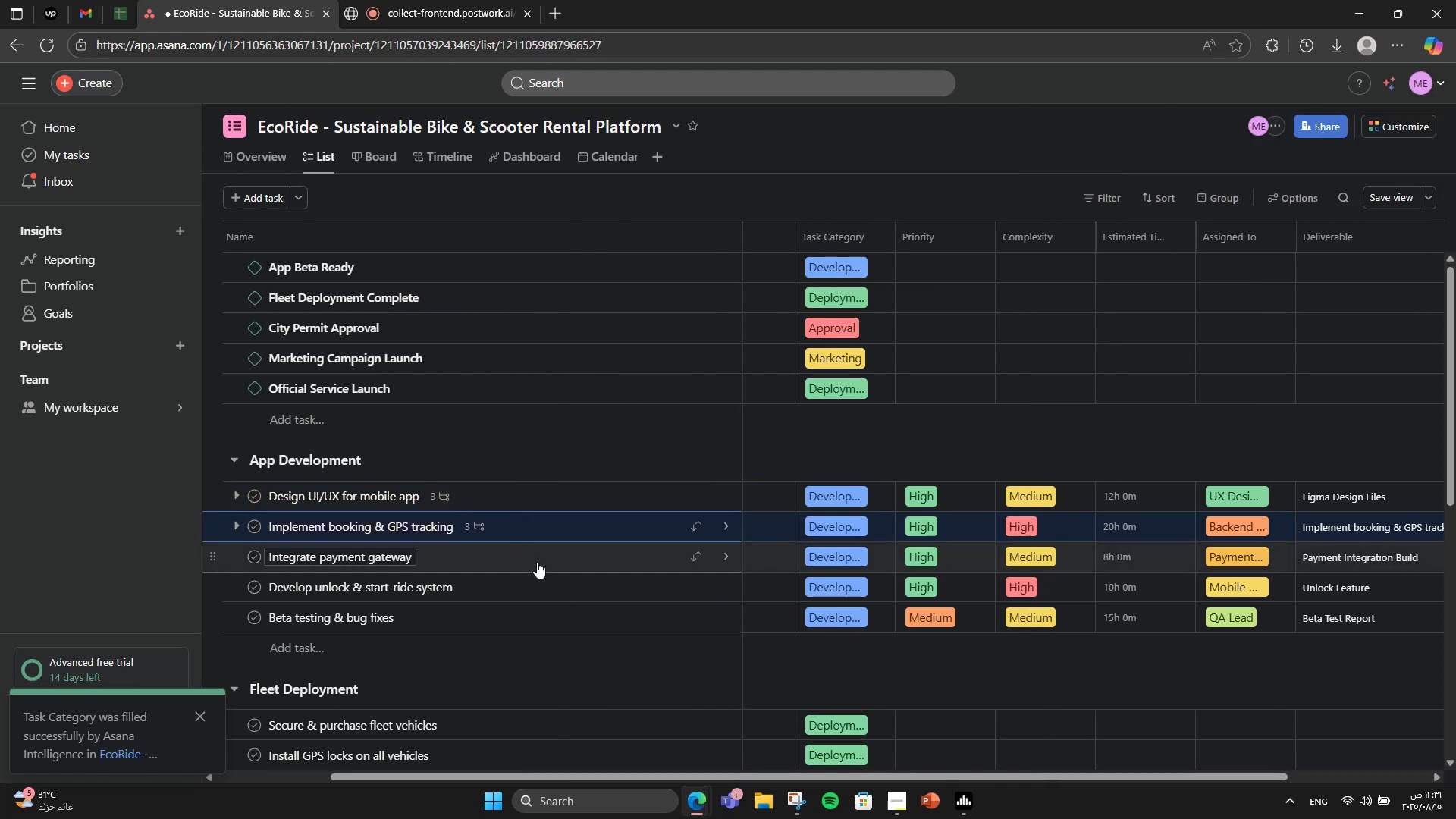 
left_click([537, 562])
 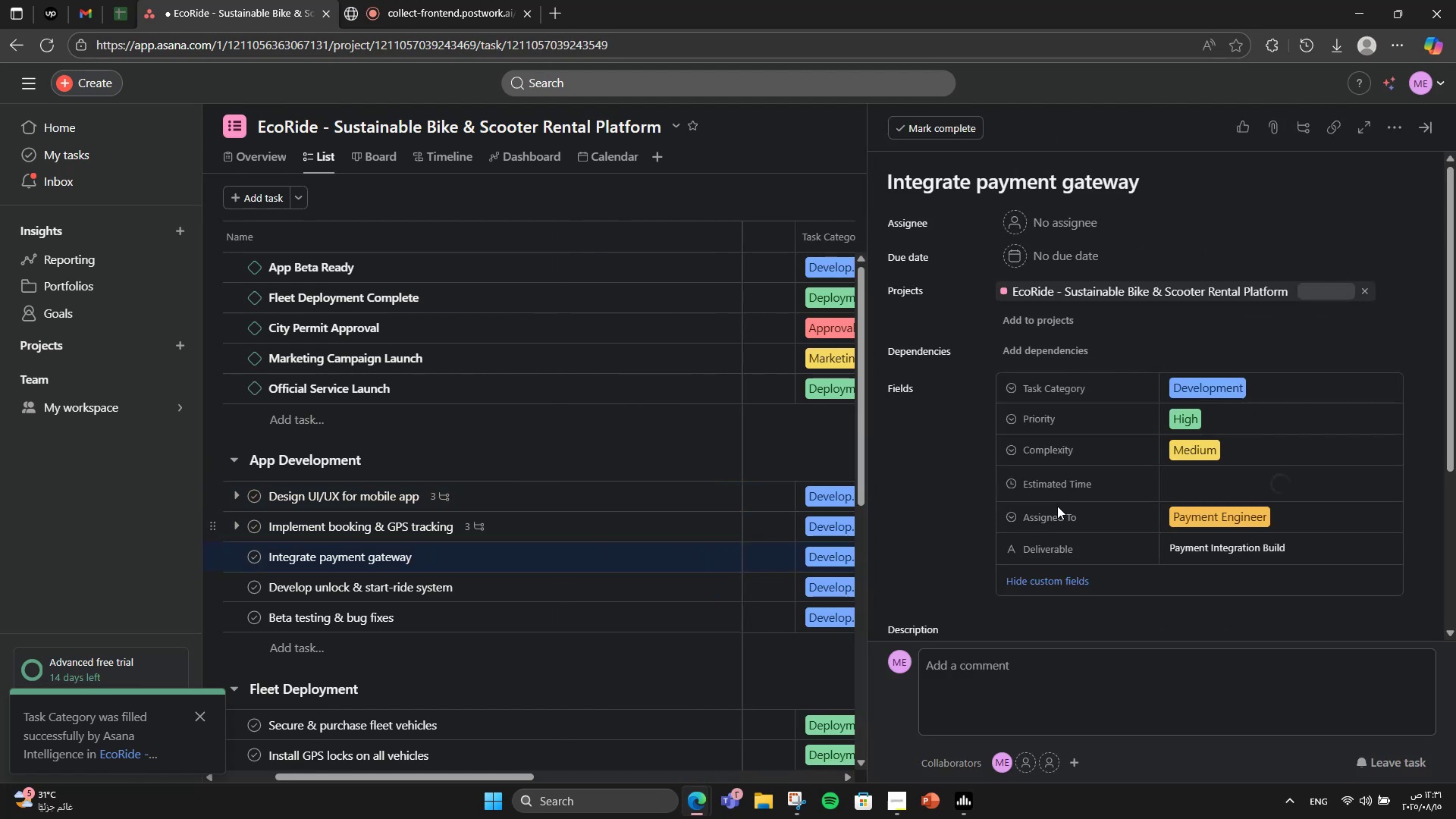 
scroll: coordinate [1040, 505], scroll_direction: down, amount: 2.0
 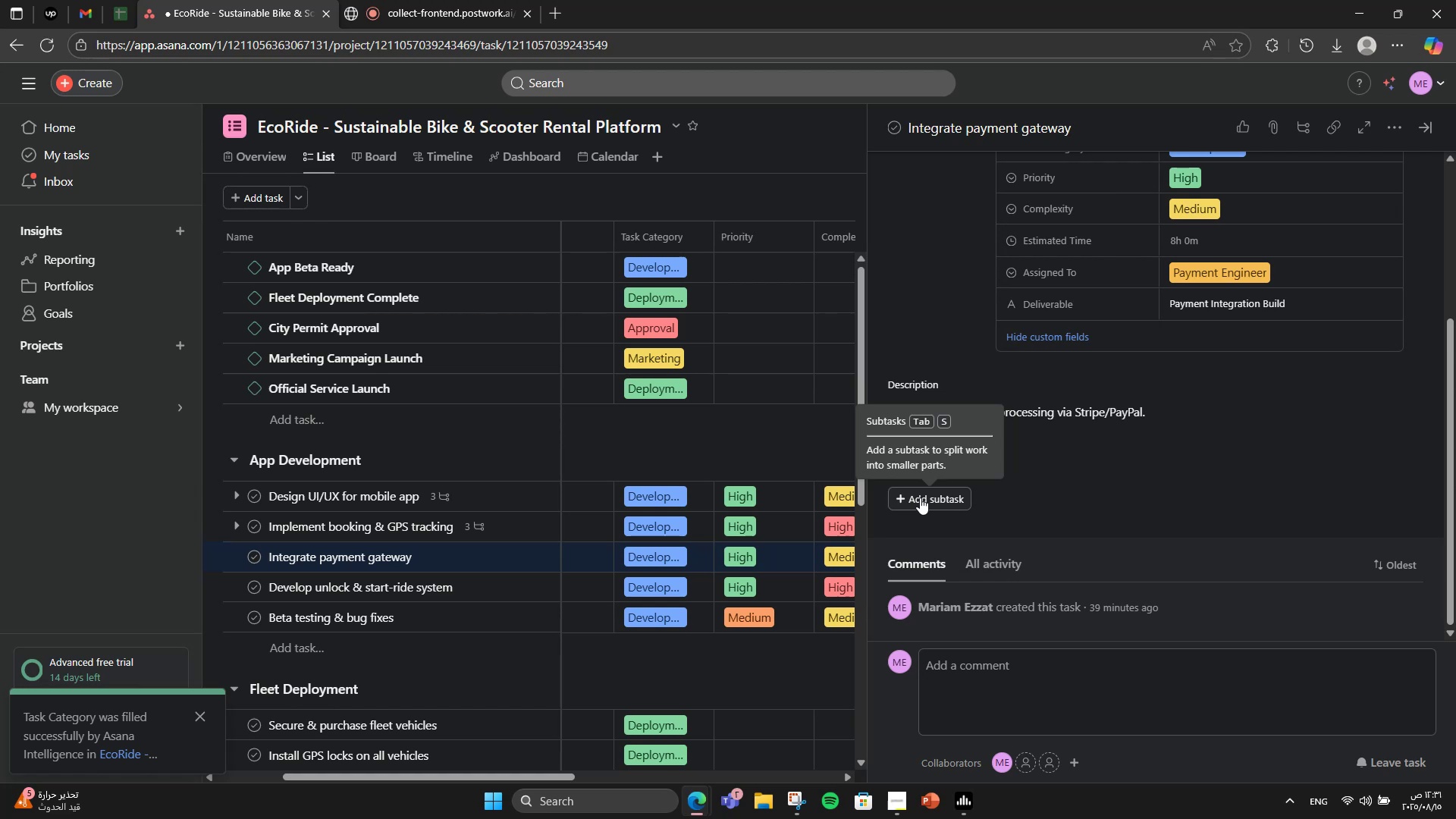 
left_click([920, 497])
 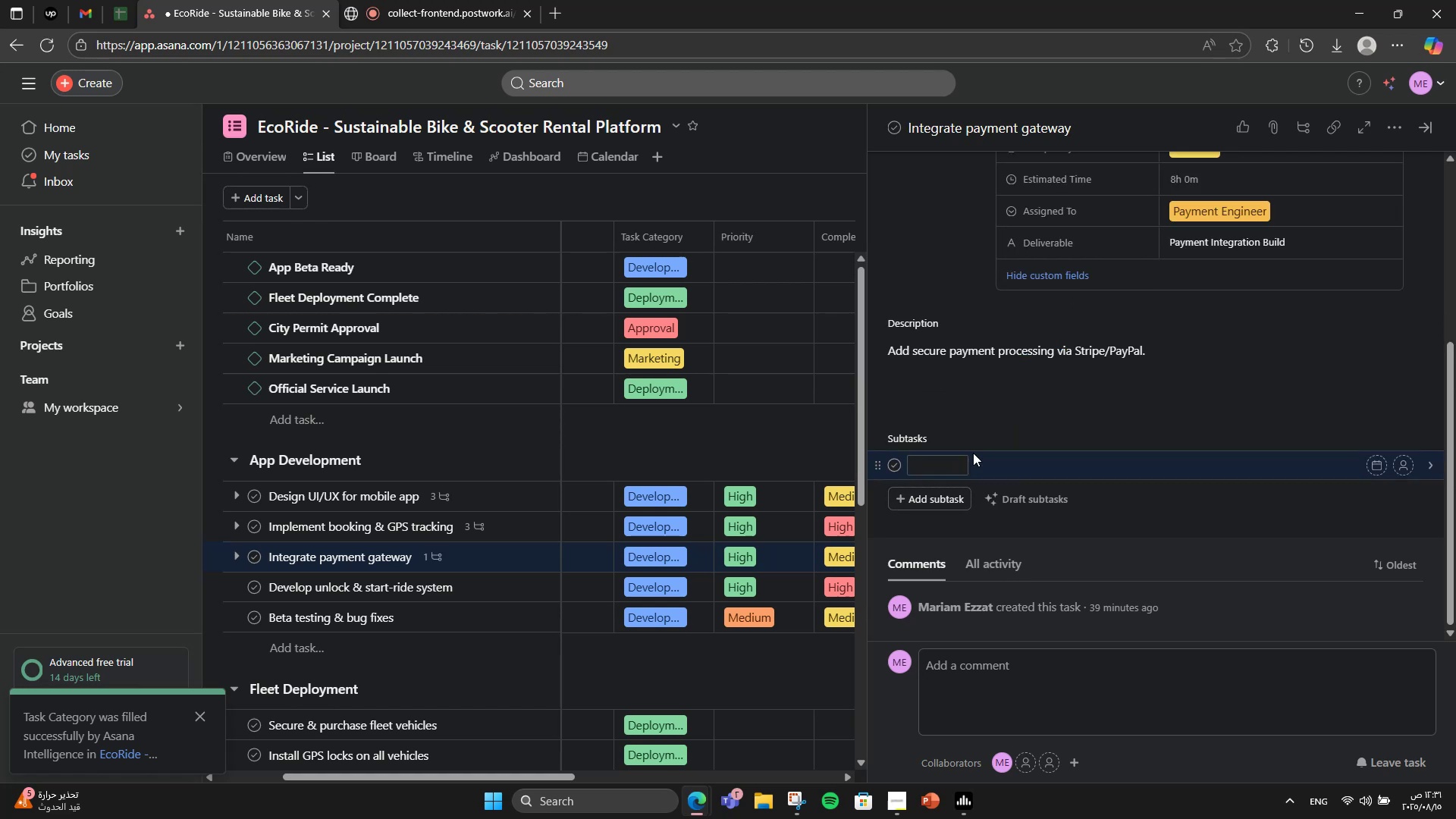 
type(API setup)
 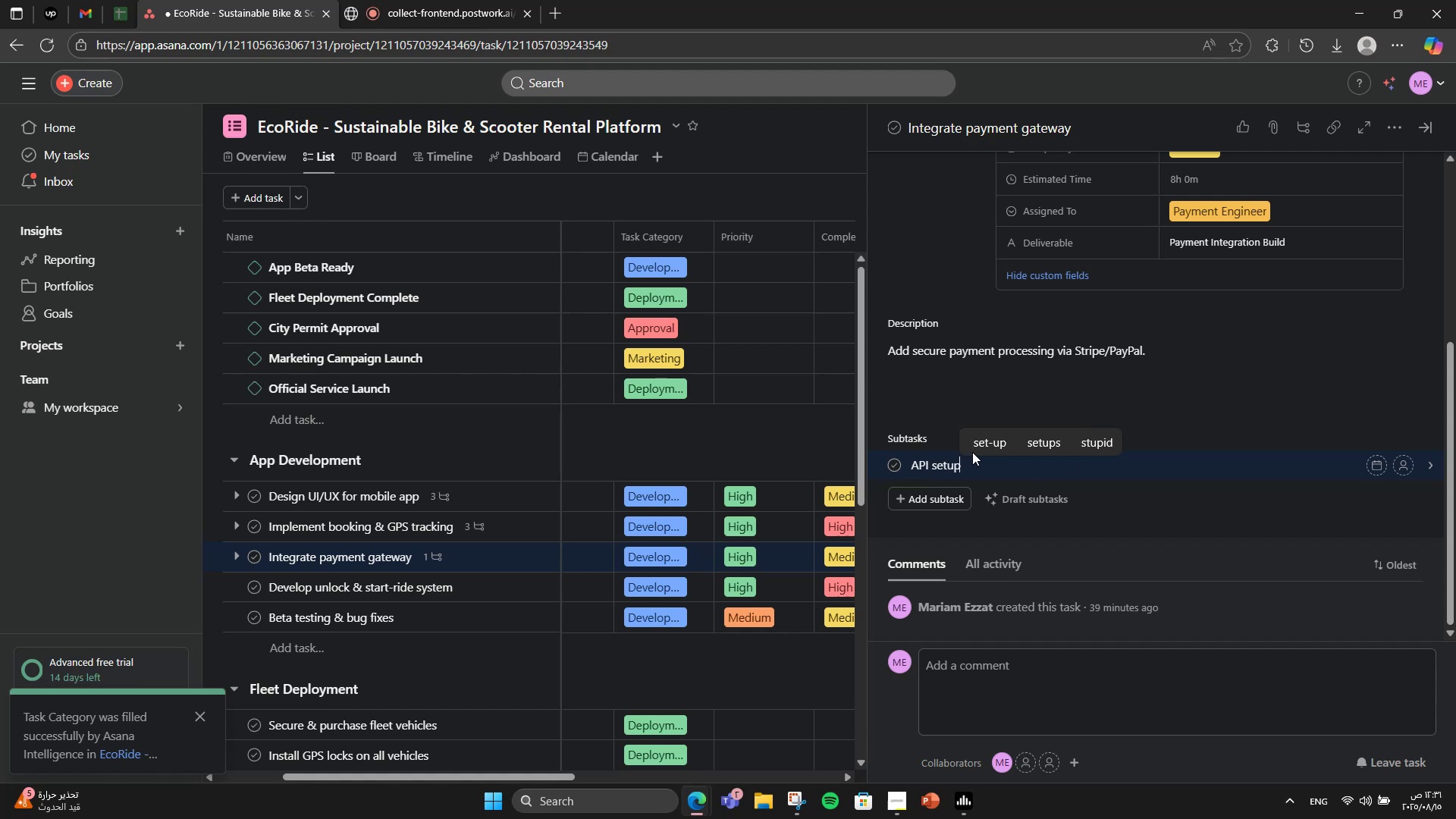 
key(Enter)
 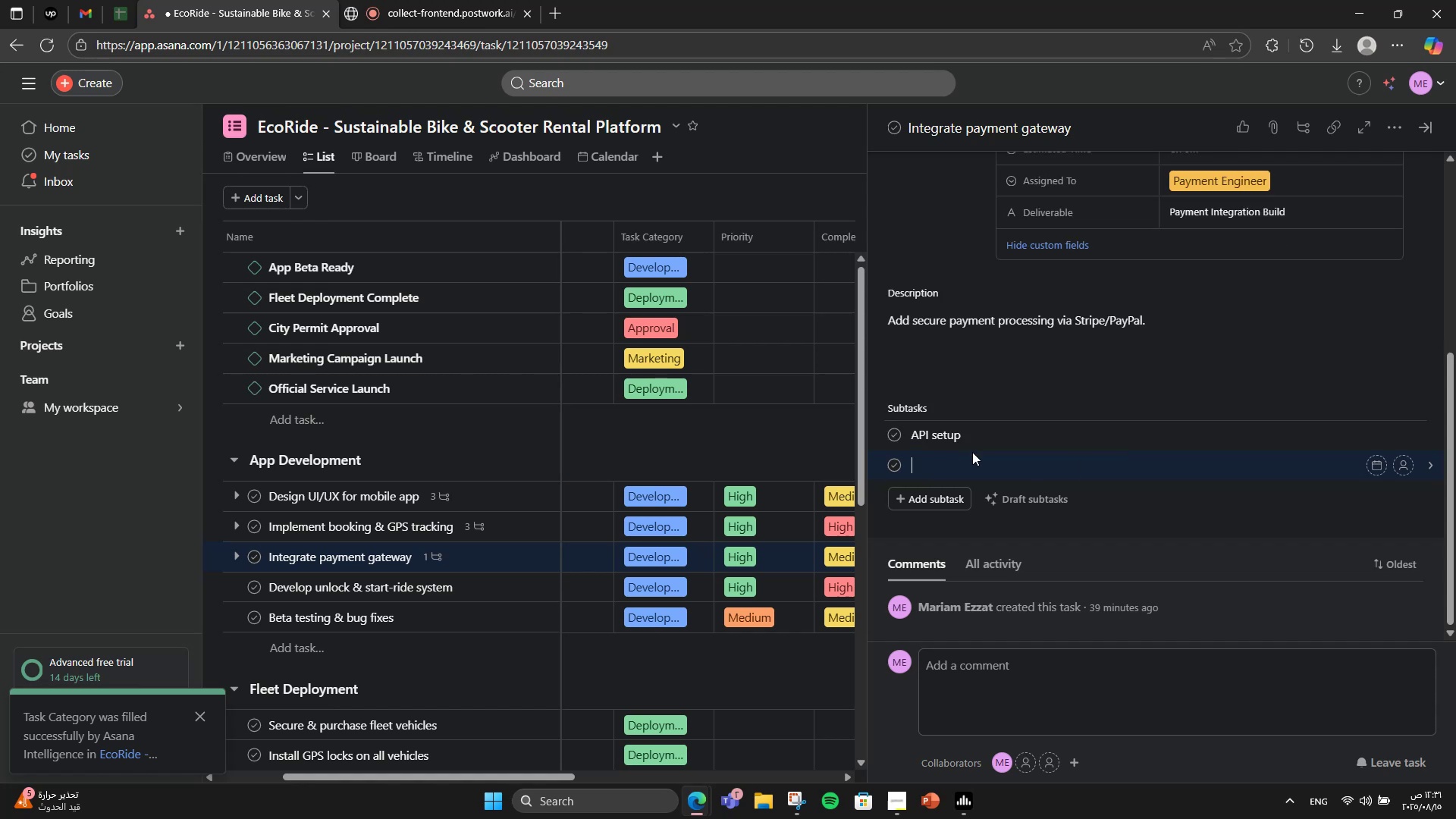 
type(Transaction testing )
key(Backspace)
 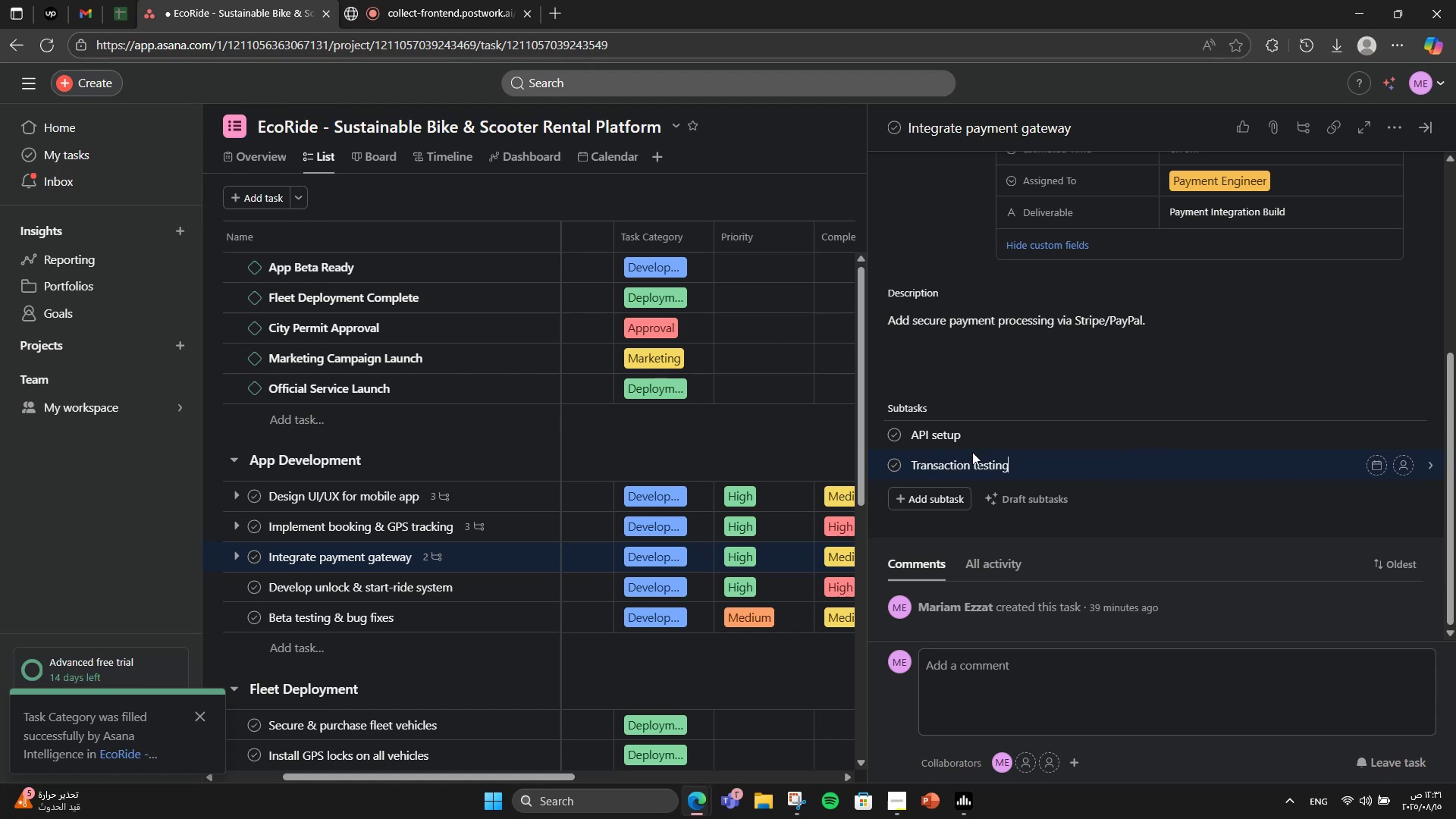 
key(Enter)
 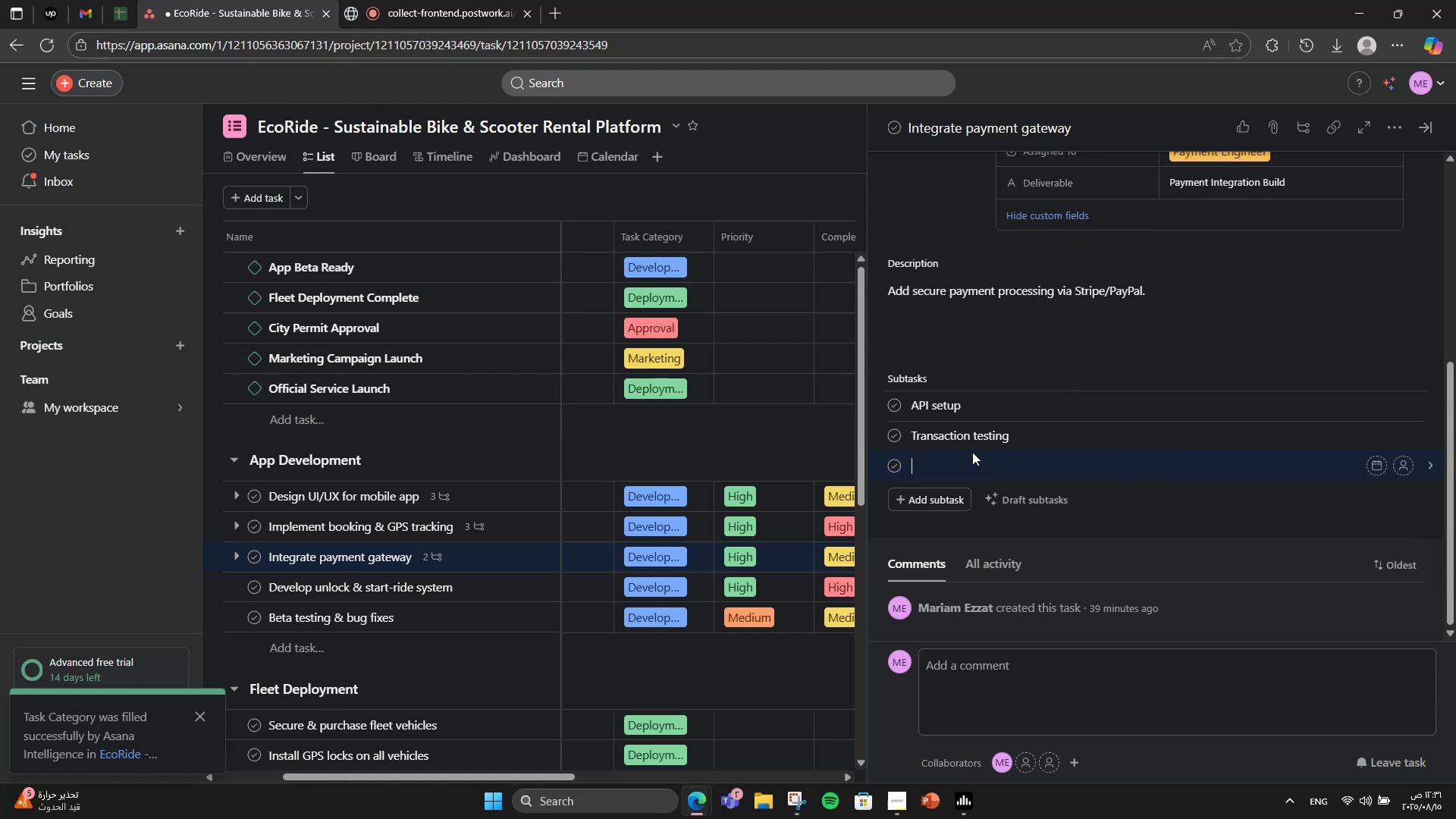 
type(Security reviw)
key(Backspace)
type(ew)
 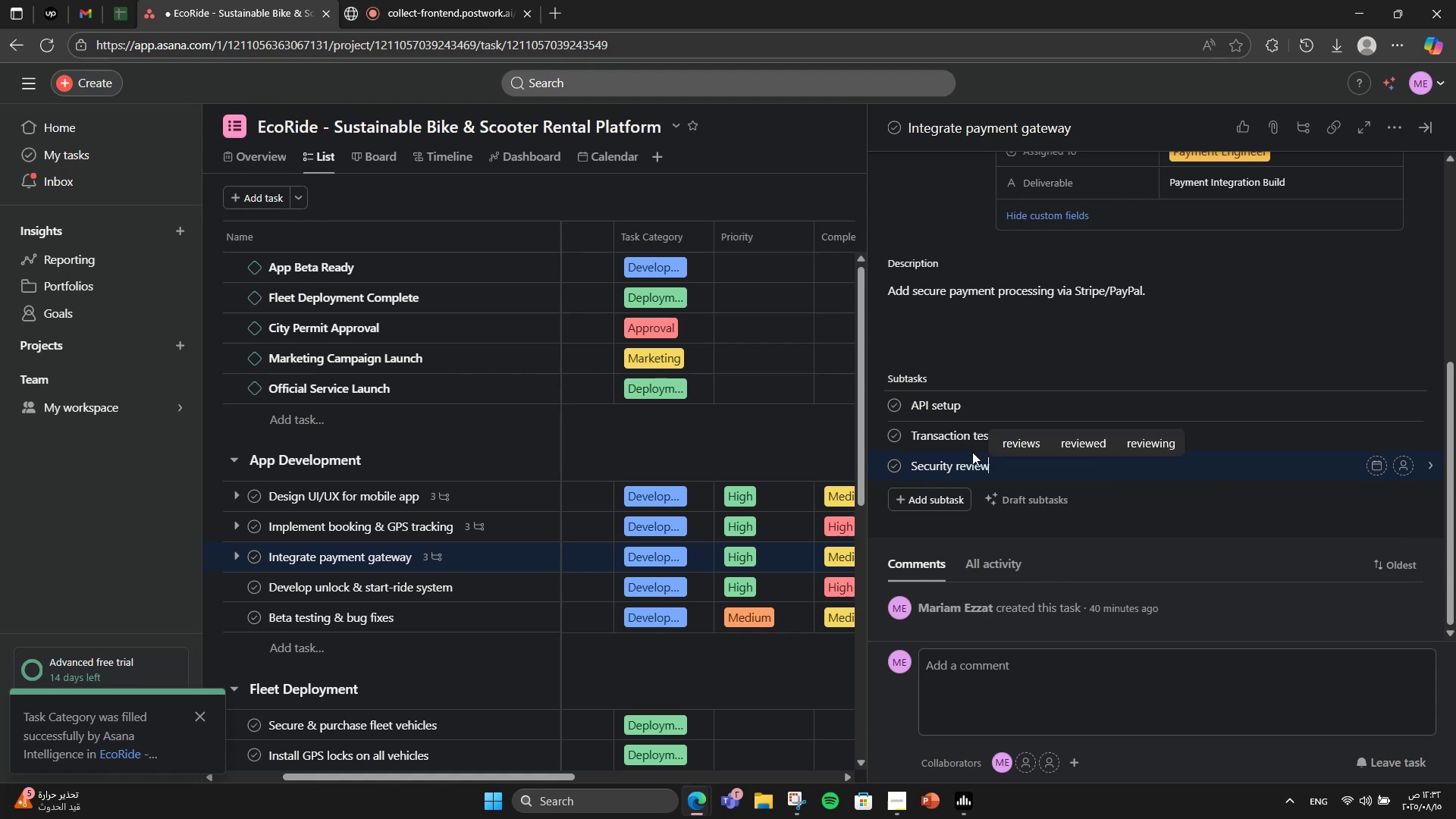 
left_click([1376, 319])
 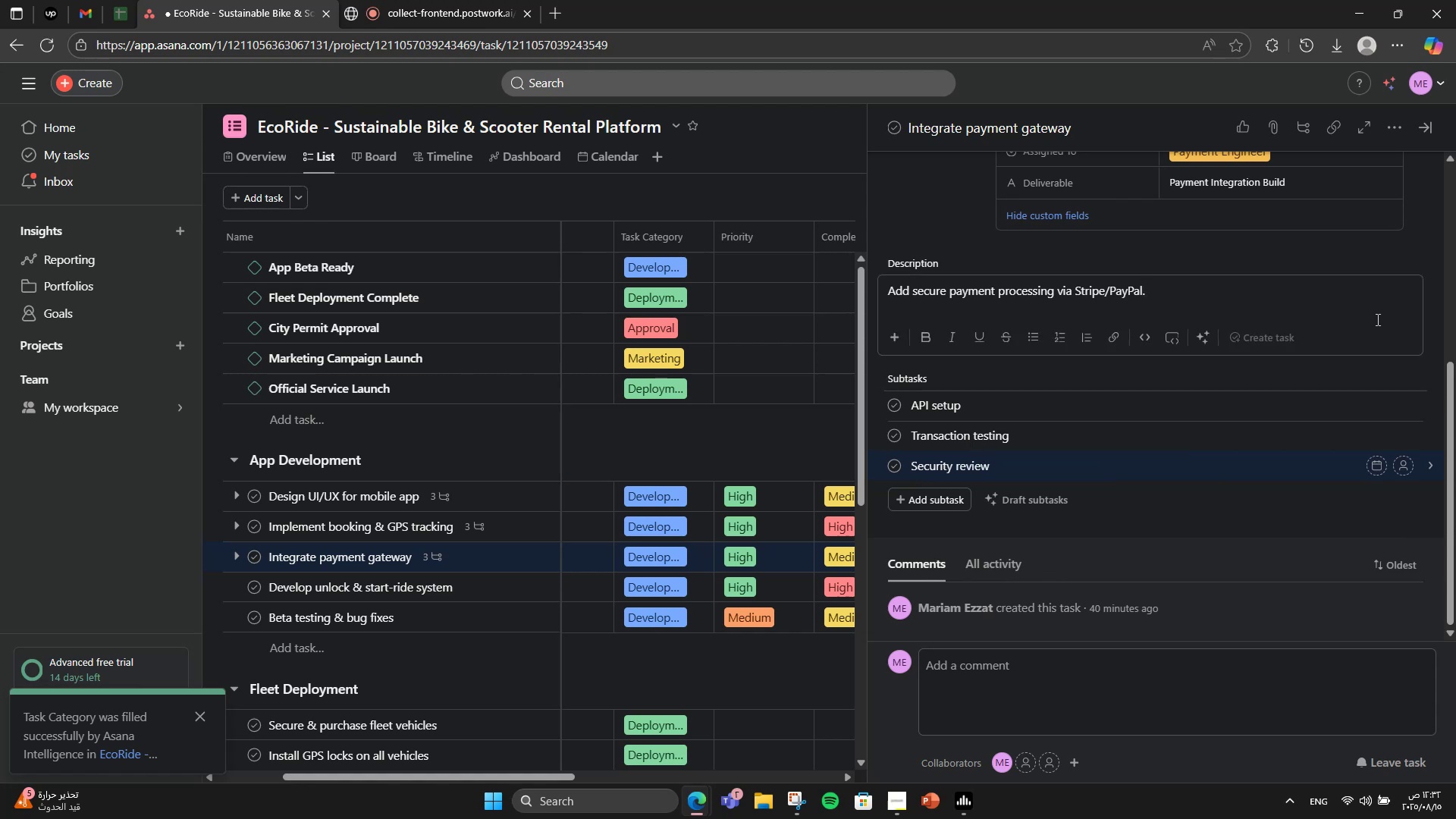 
scroll: coordinate [1376, 319], scroll_direction: up, amount: 4.0
 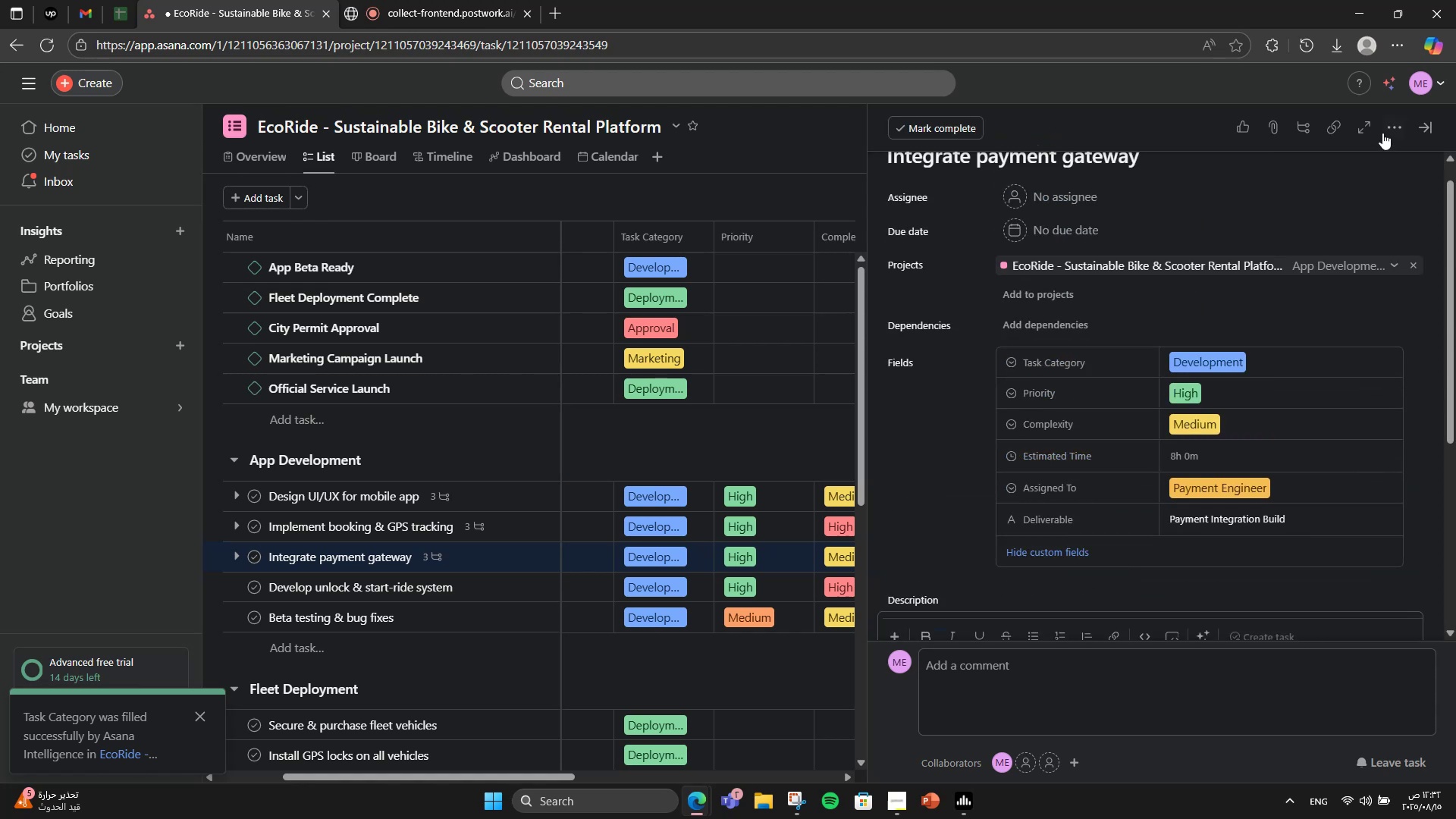 
left_click([1383, 129])
 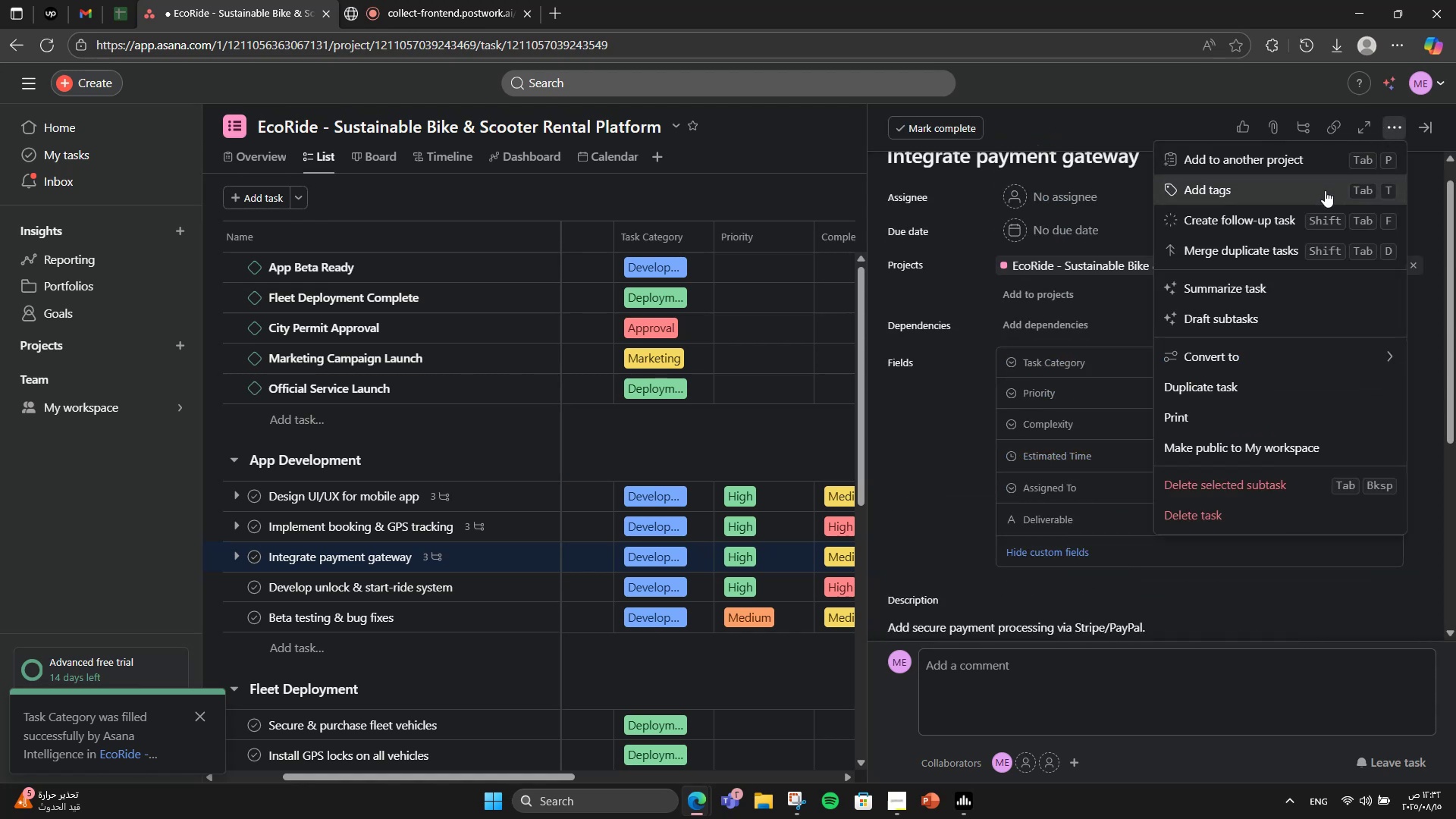 
left_click([1325, 190])
 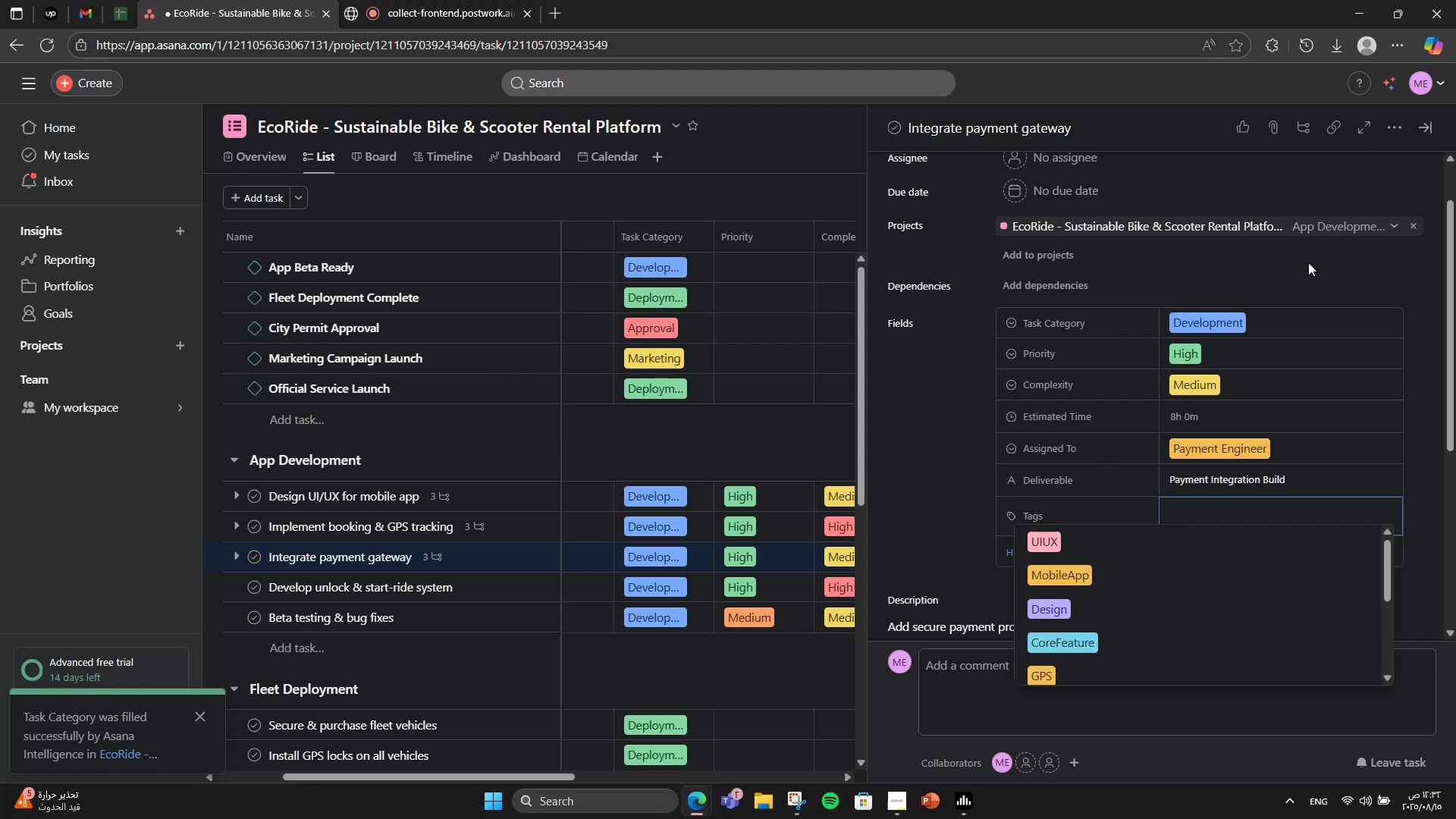 
type(Pay)
 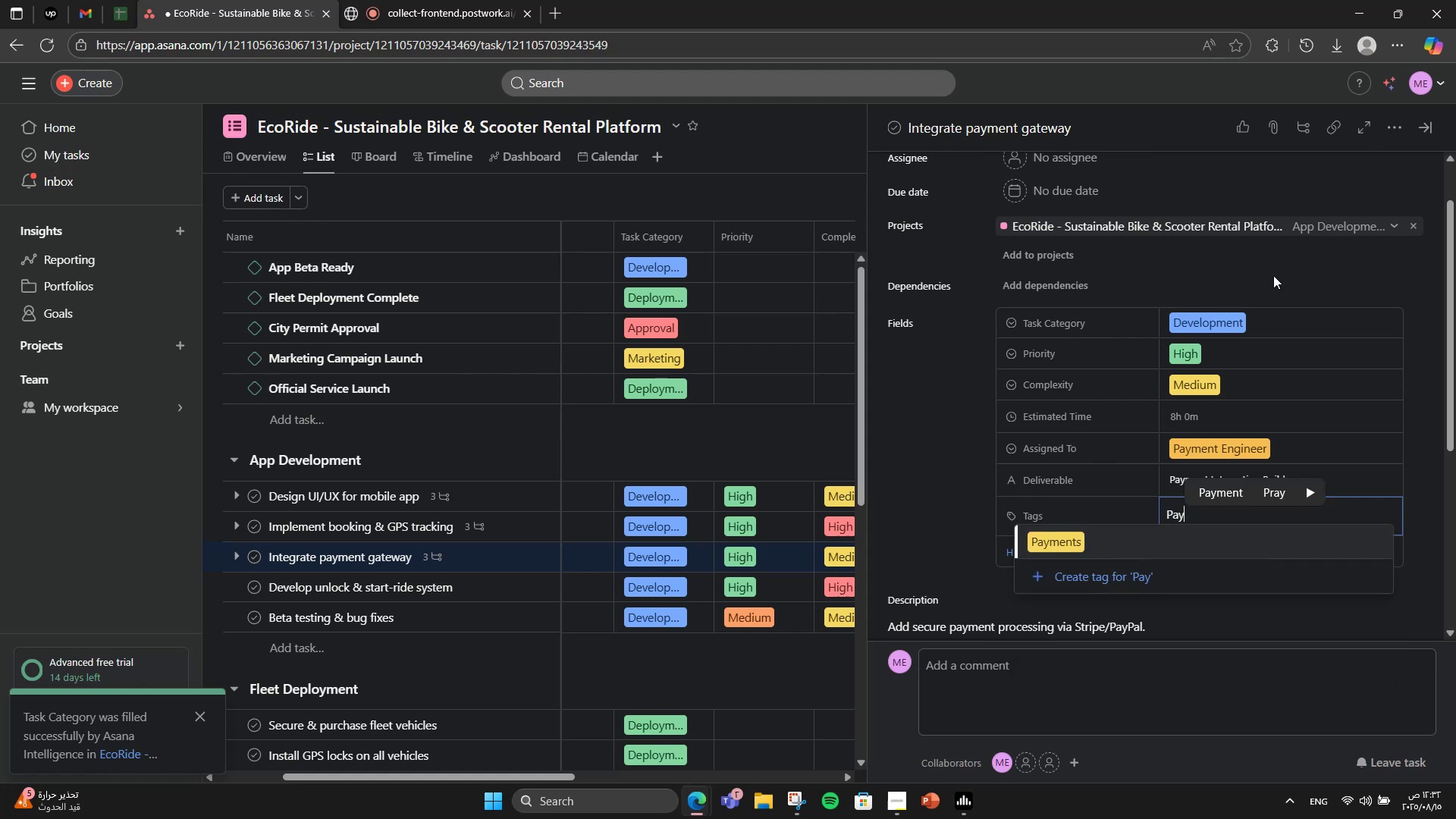 
left_click([1137, 534])
 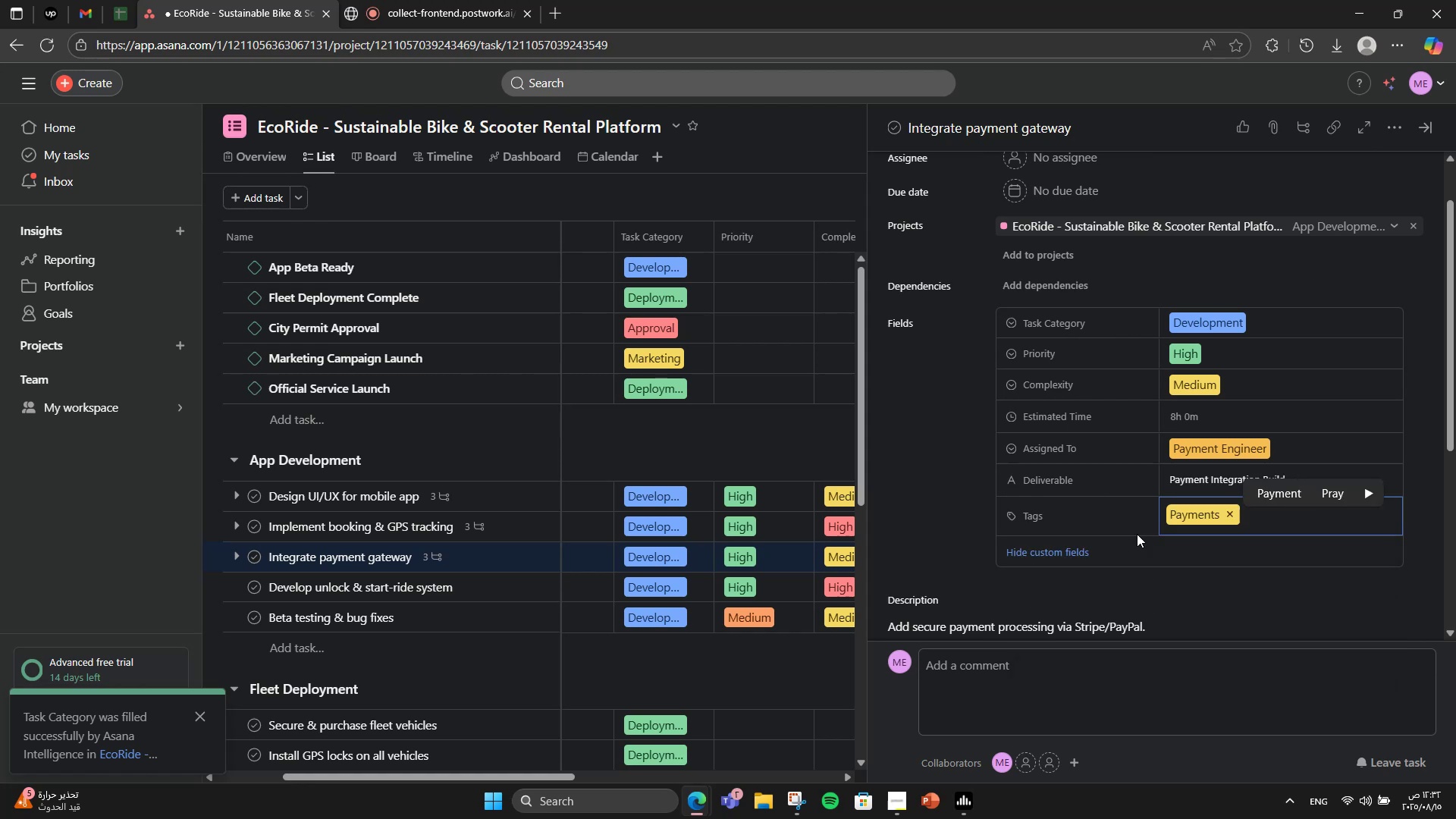 
type(Security)
 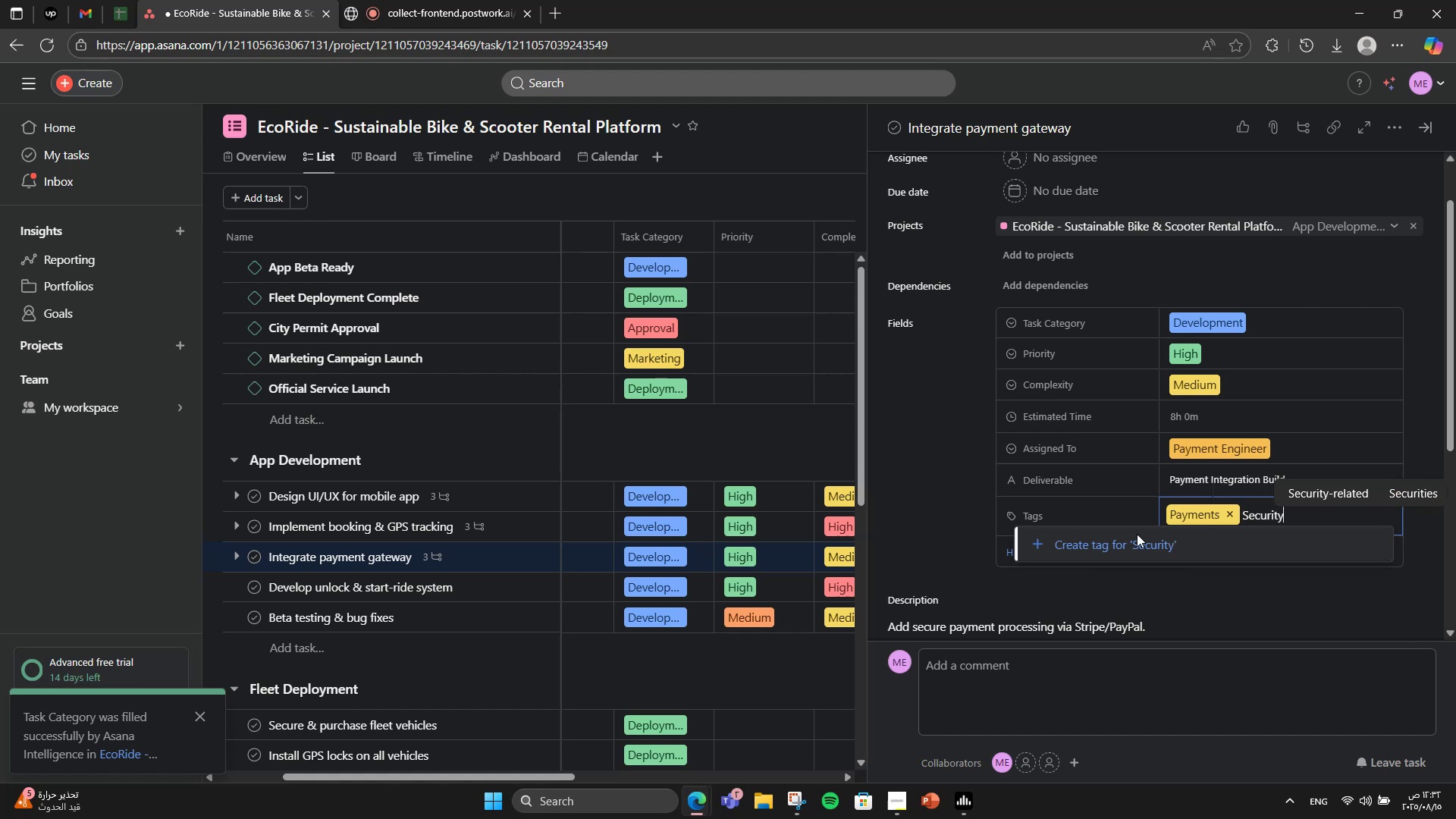 
left_click([1141, 547])
 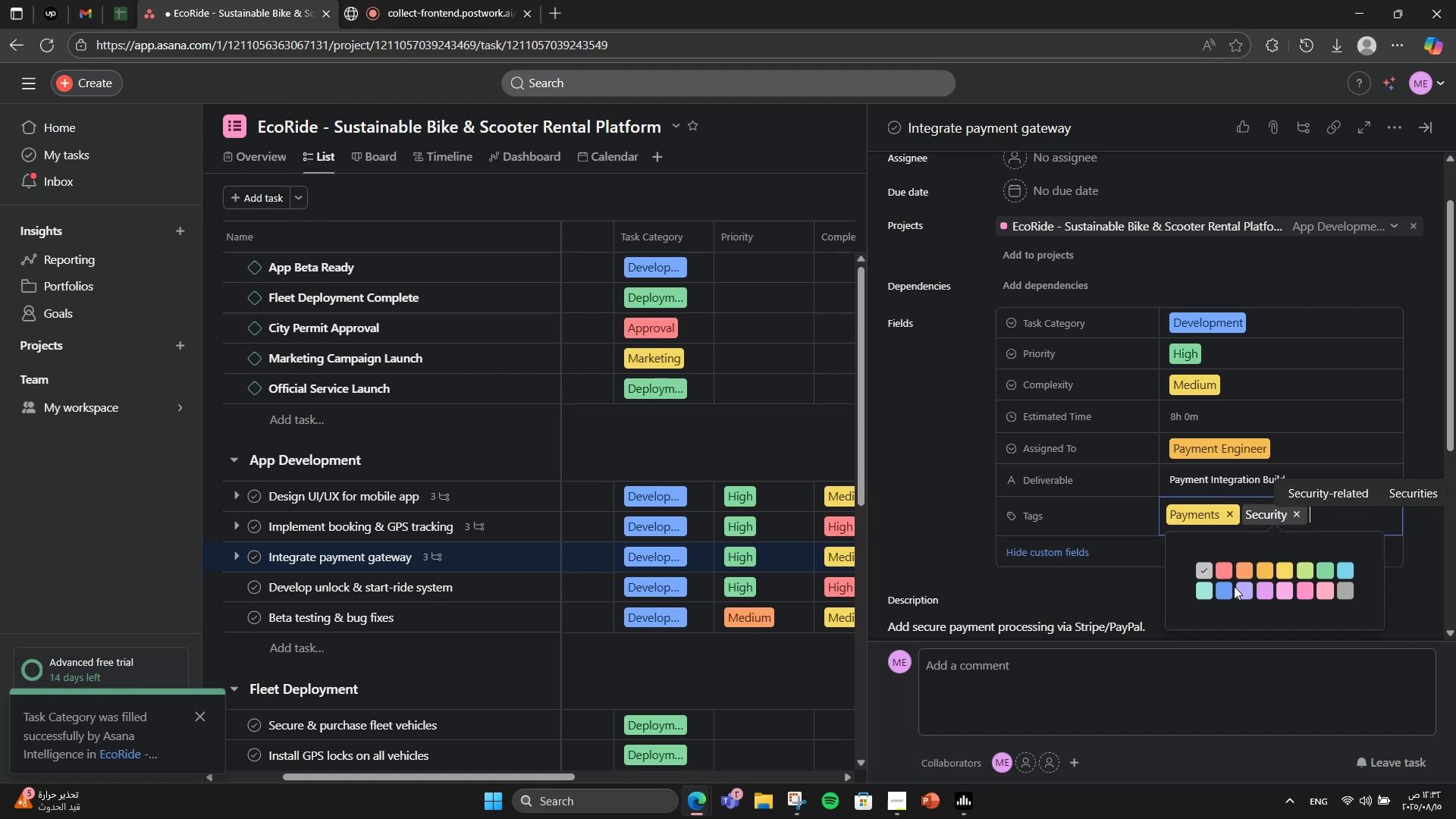 
left_click([1244, 586])
 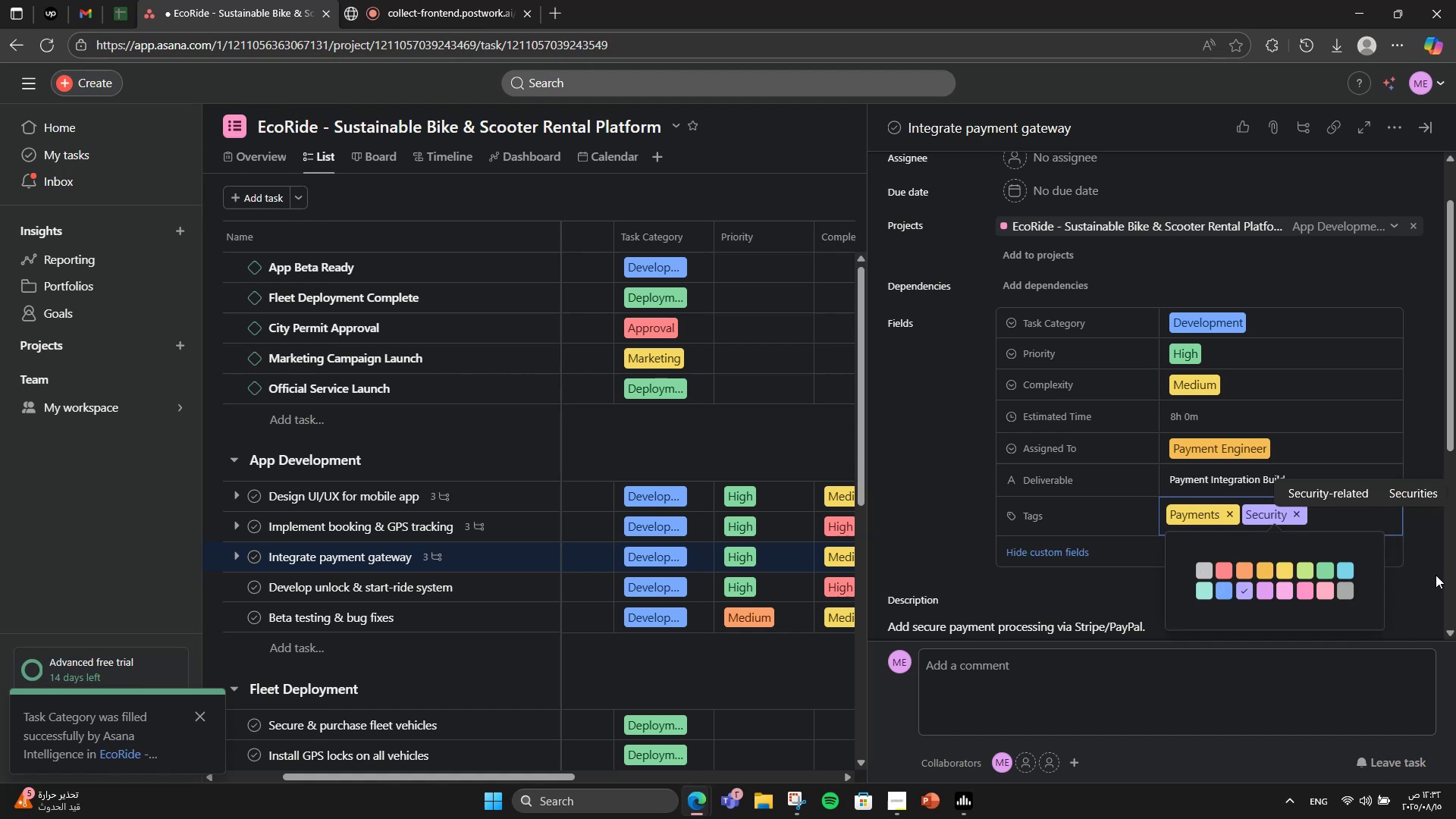 
type(Integration)
 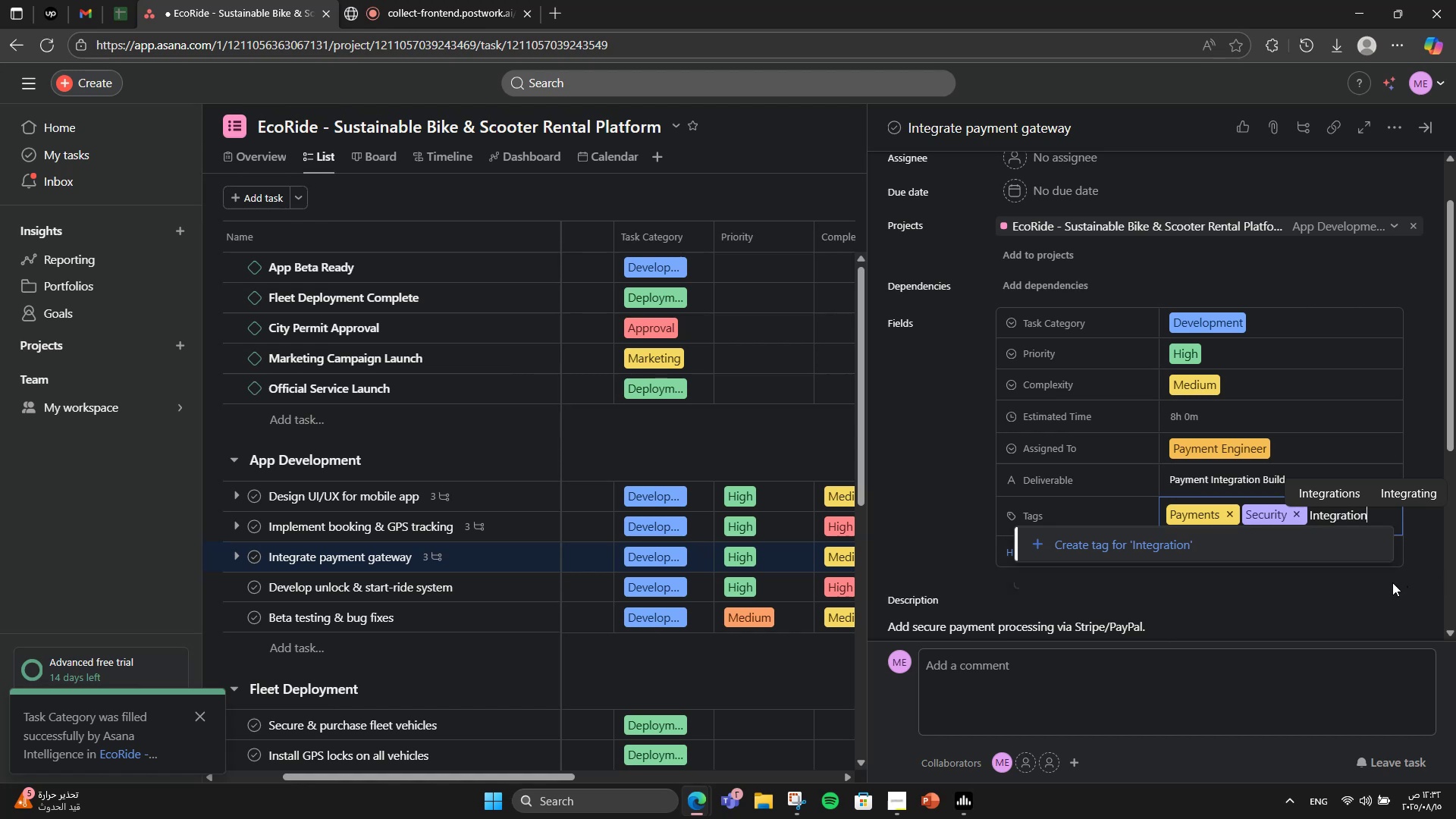 
left_click([1269, 543])
 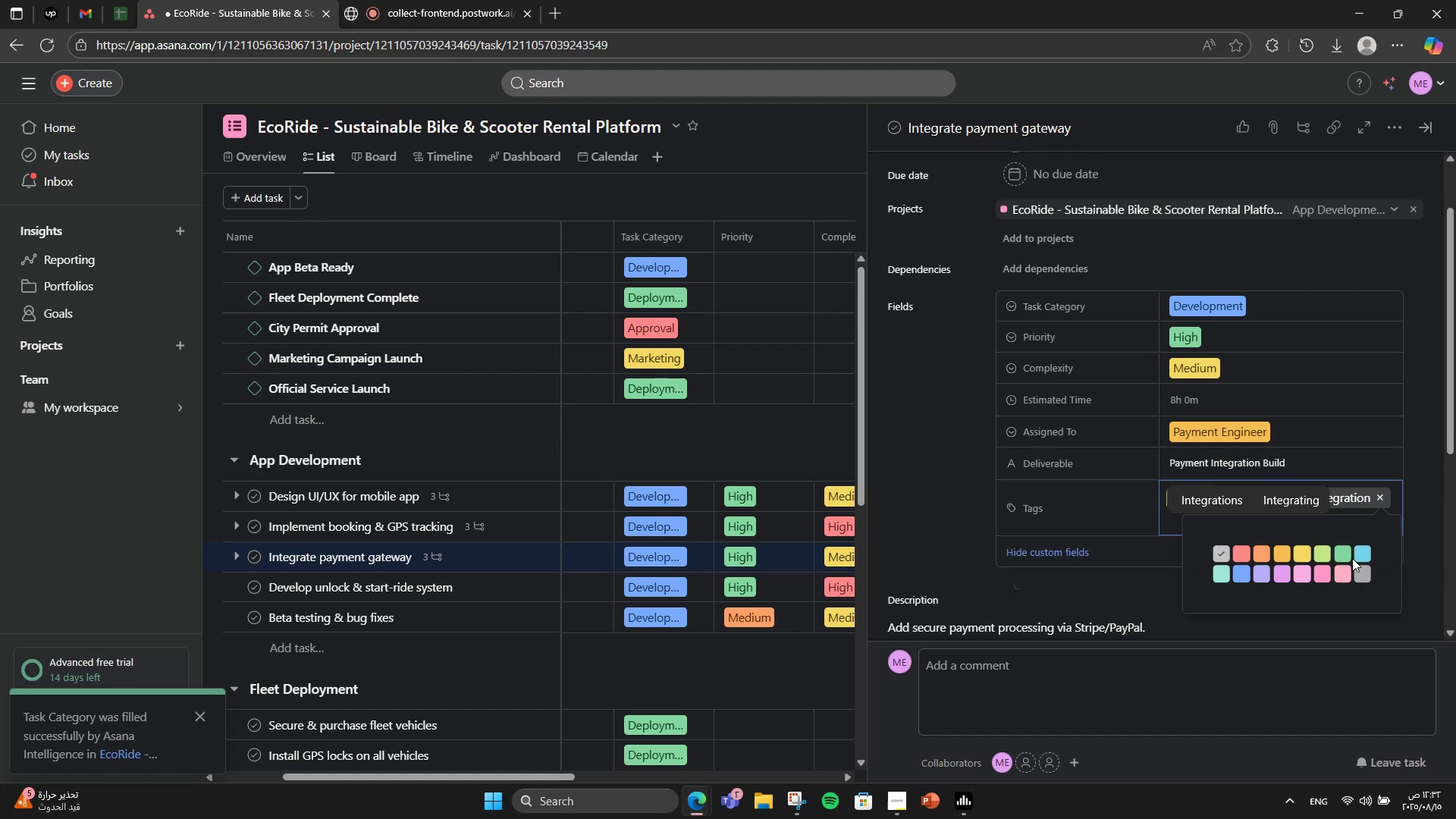 
double_click([1363, 551])
 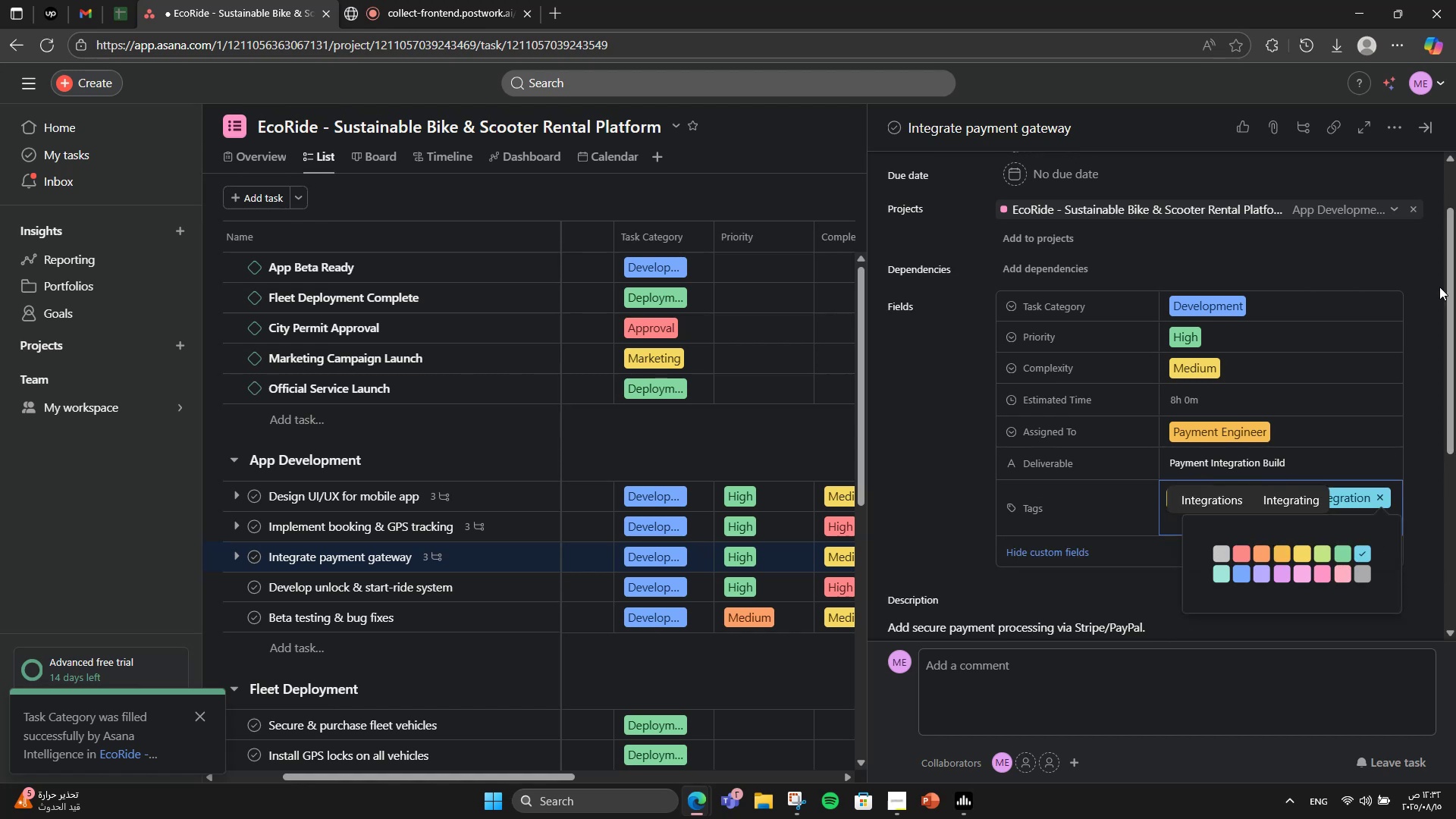 
left_click([1417, 277])
 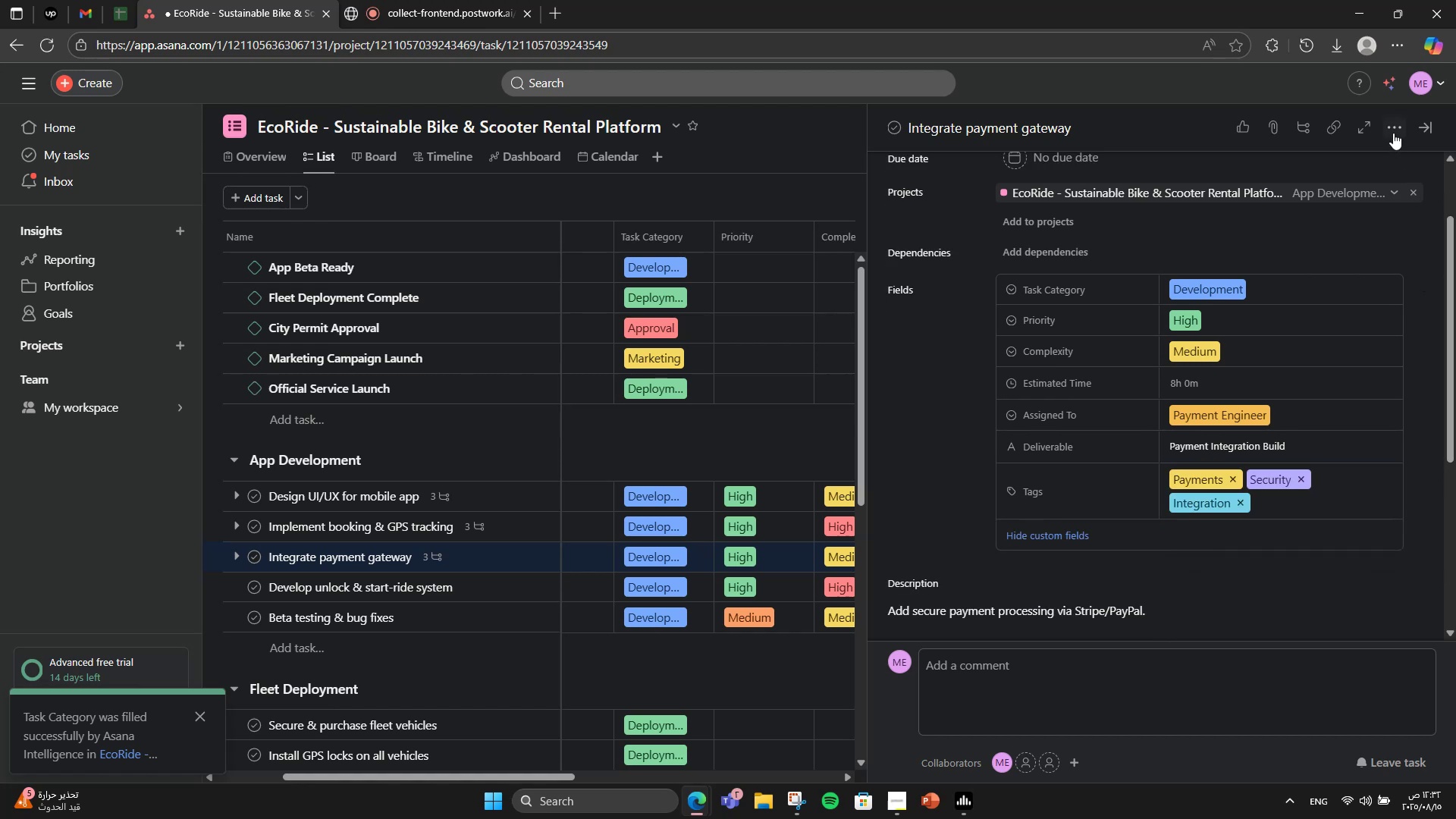 
left_click([1417, 128])
 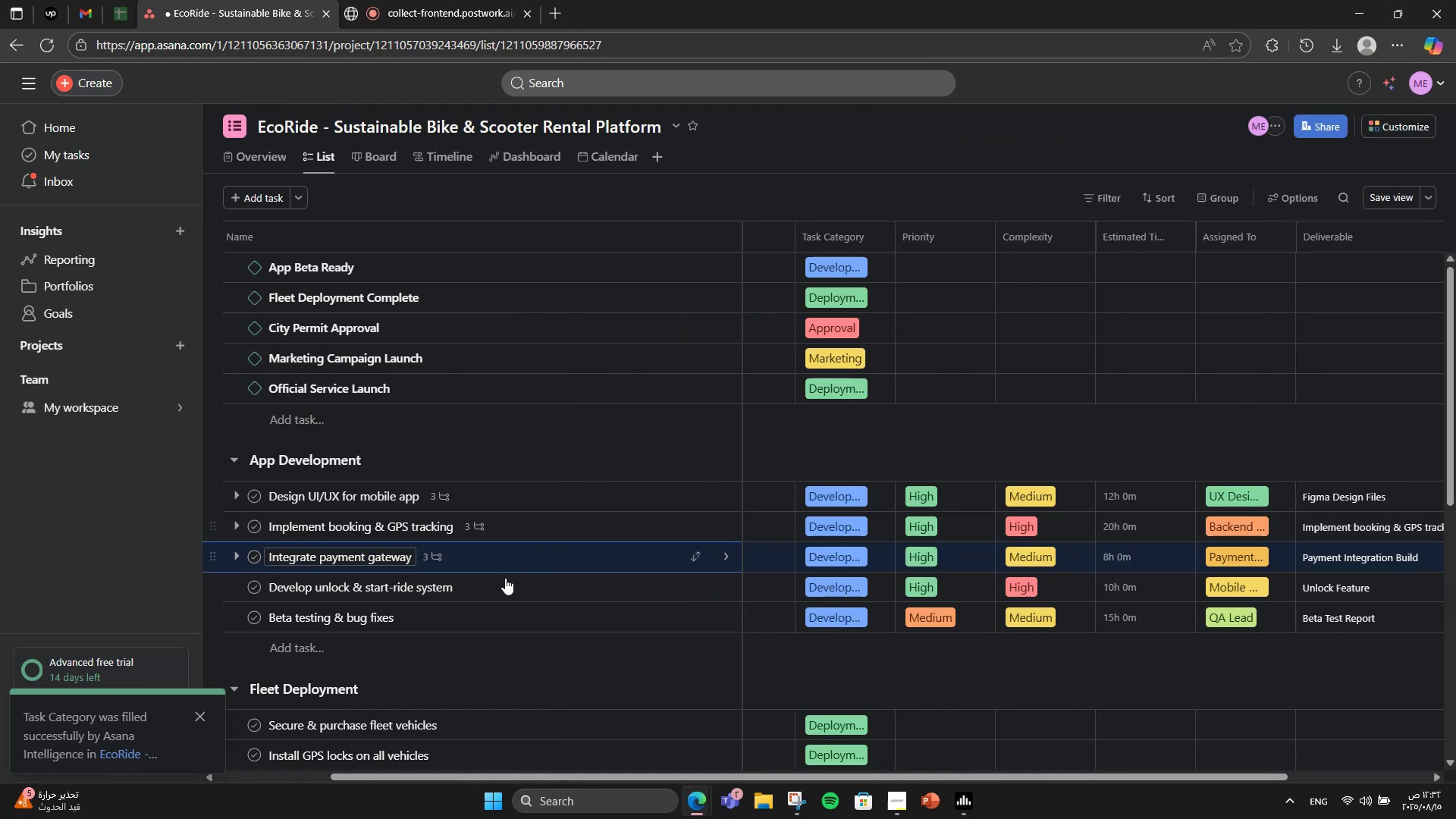 
left_click([504, 579])
 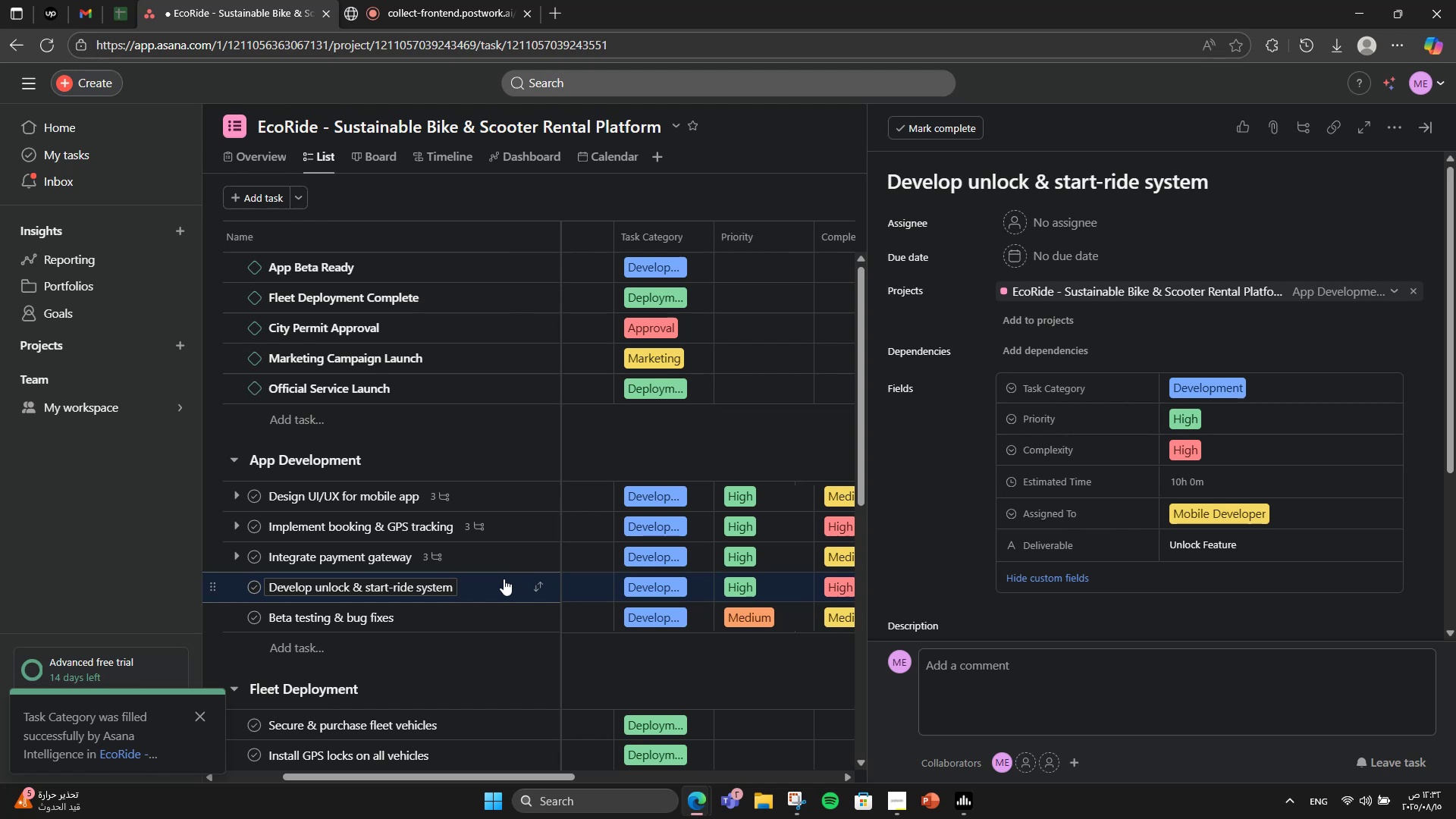 
wait(6.44)
 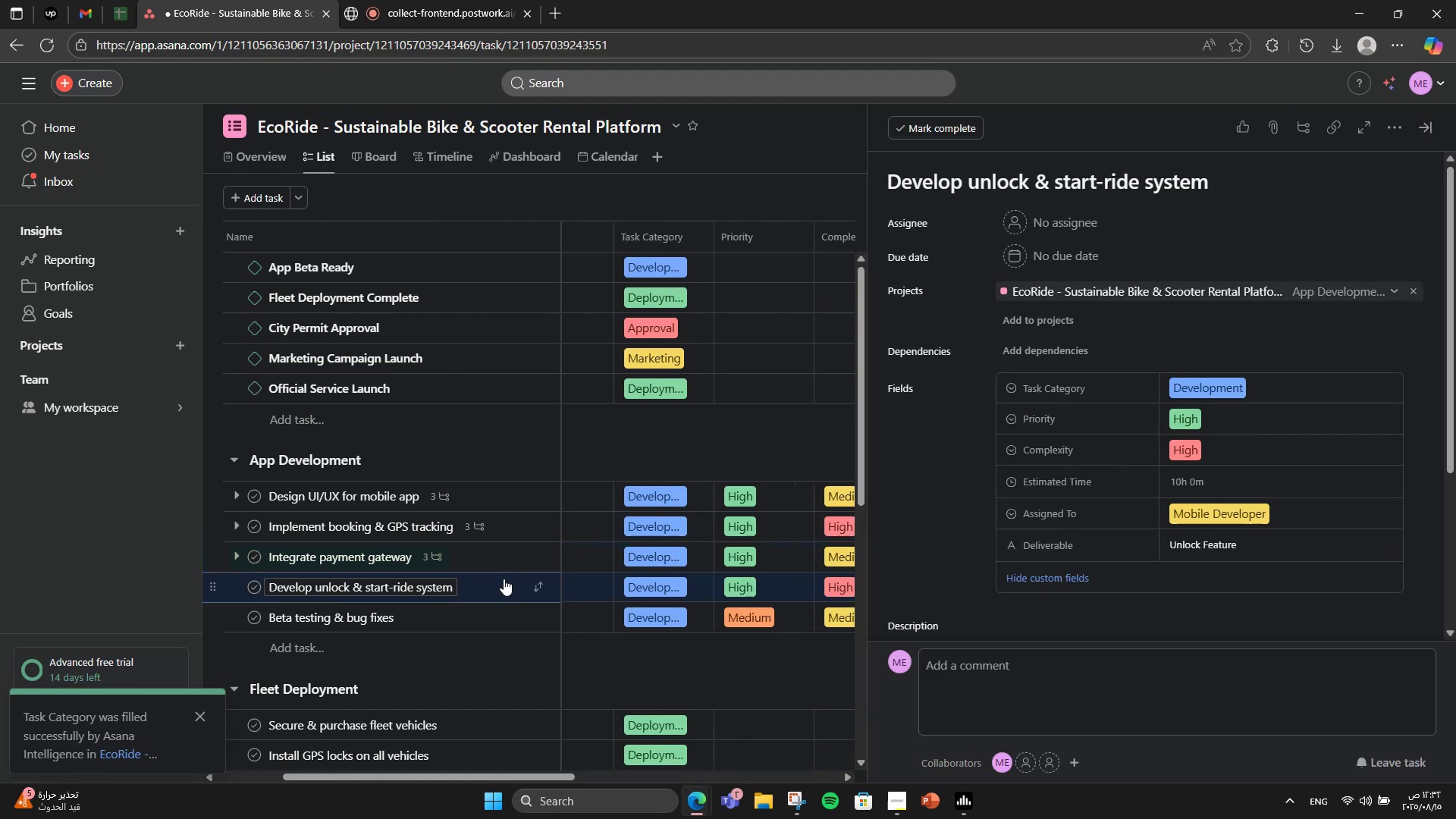 
scroll: coordinate [1144, 540], scroll_direction: down, amount: 4.0
 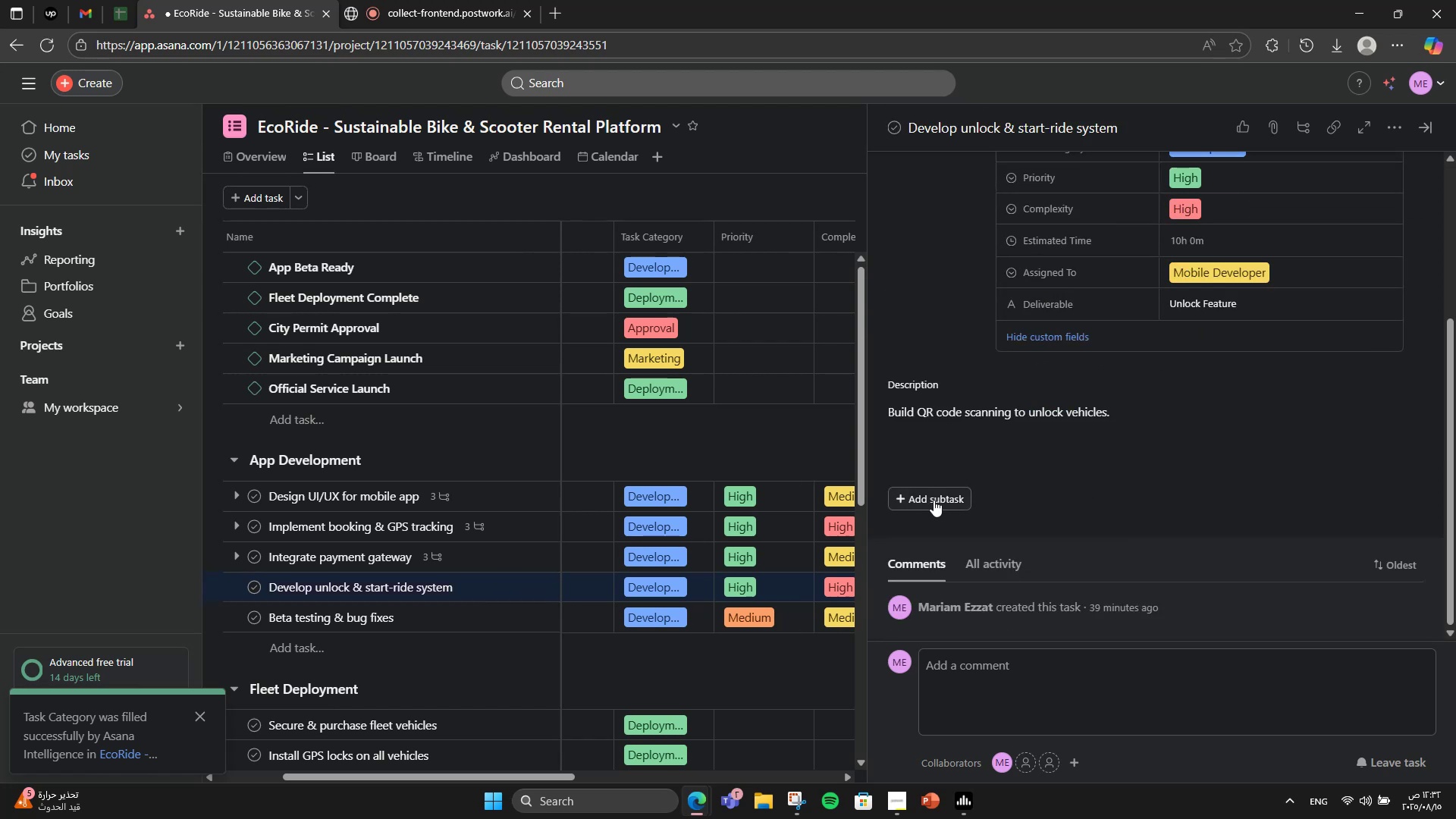 
left_click([934, 500])
 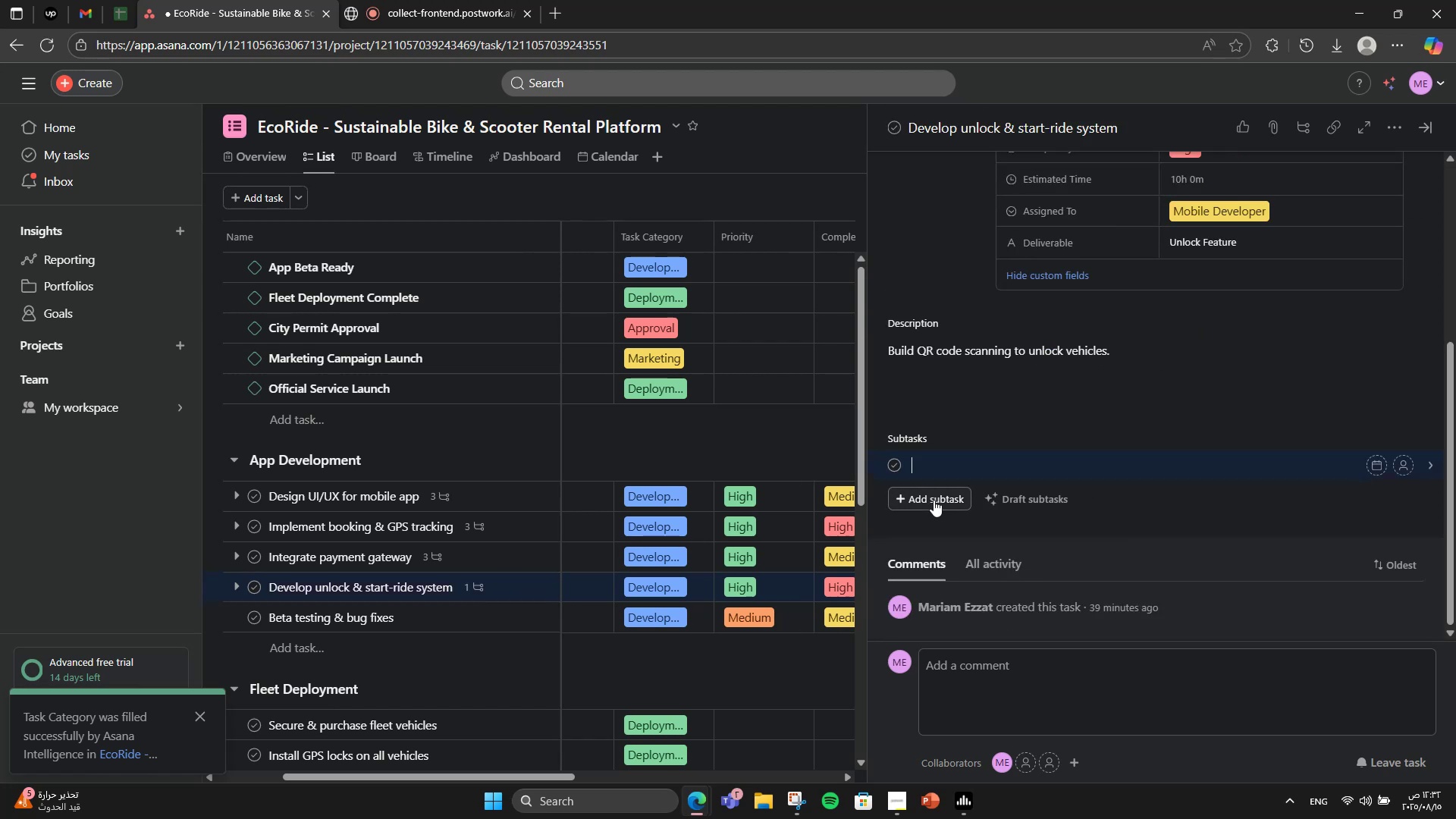 
type(QR scan UI)
 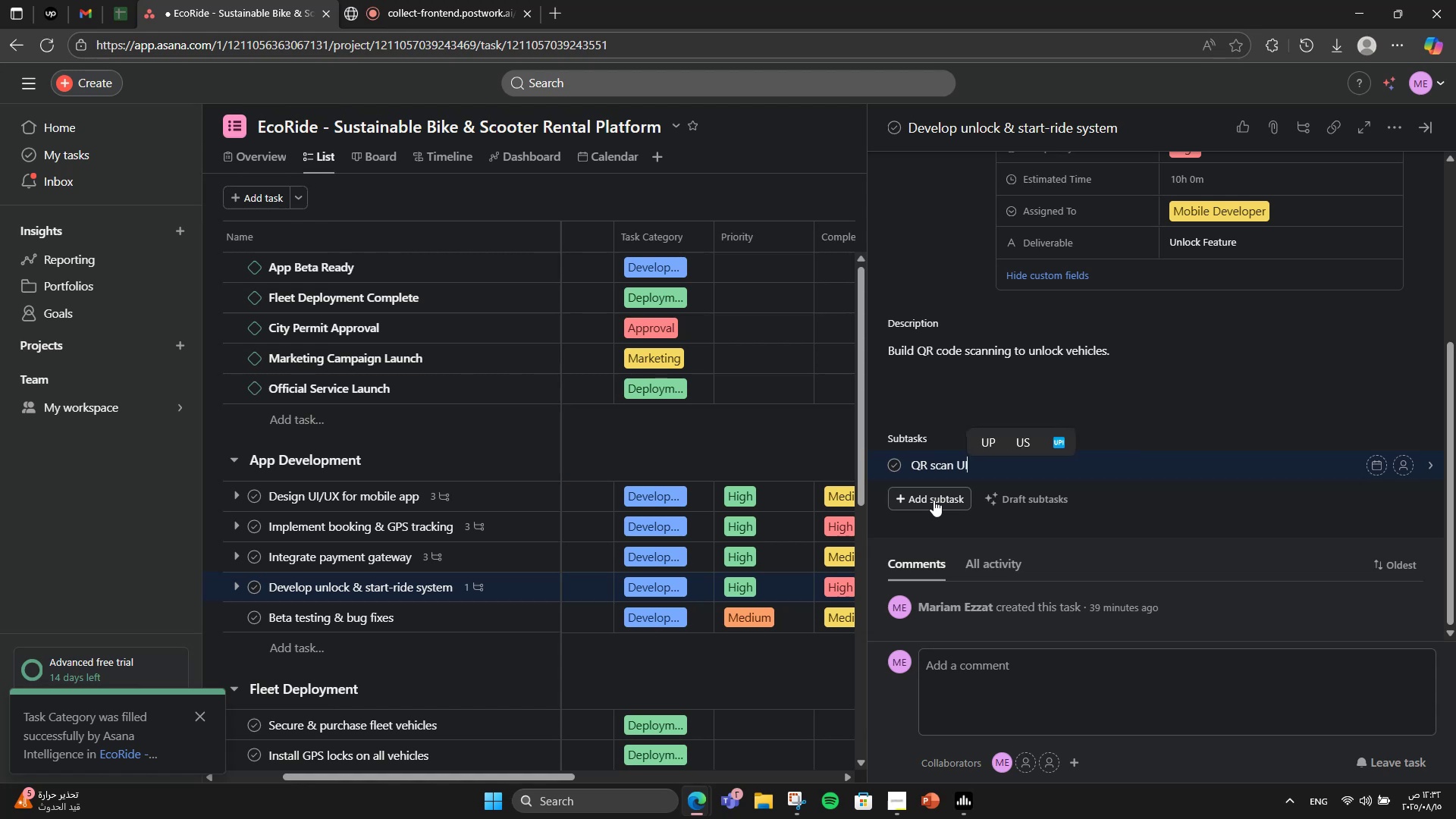 
key(Enter)
 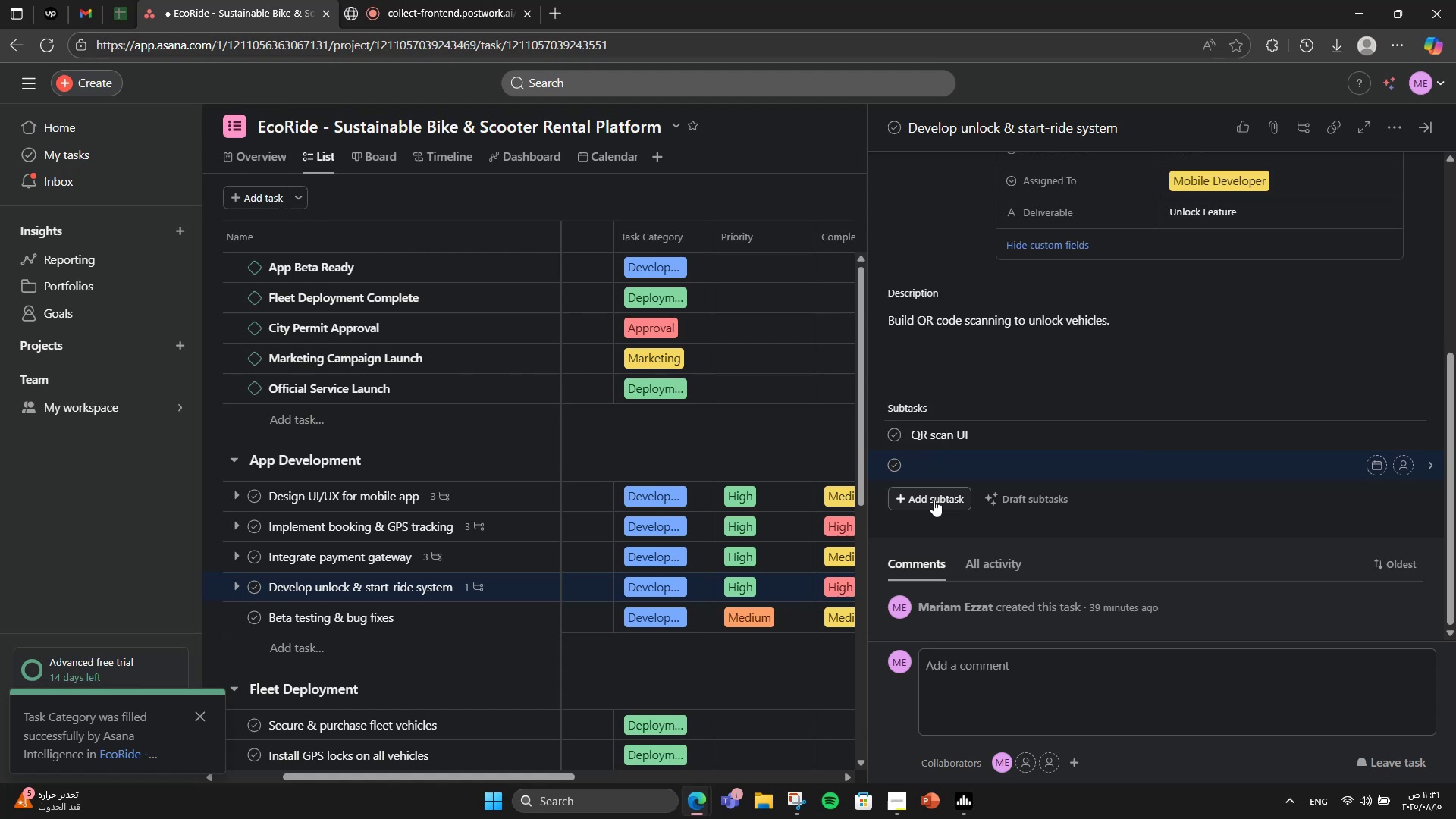 
type(Vehicle look API)
 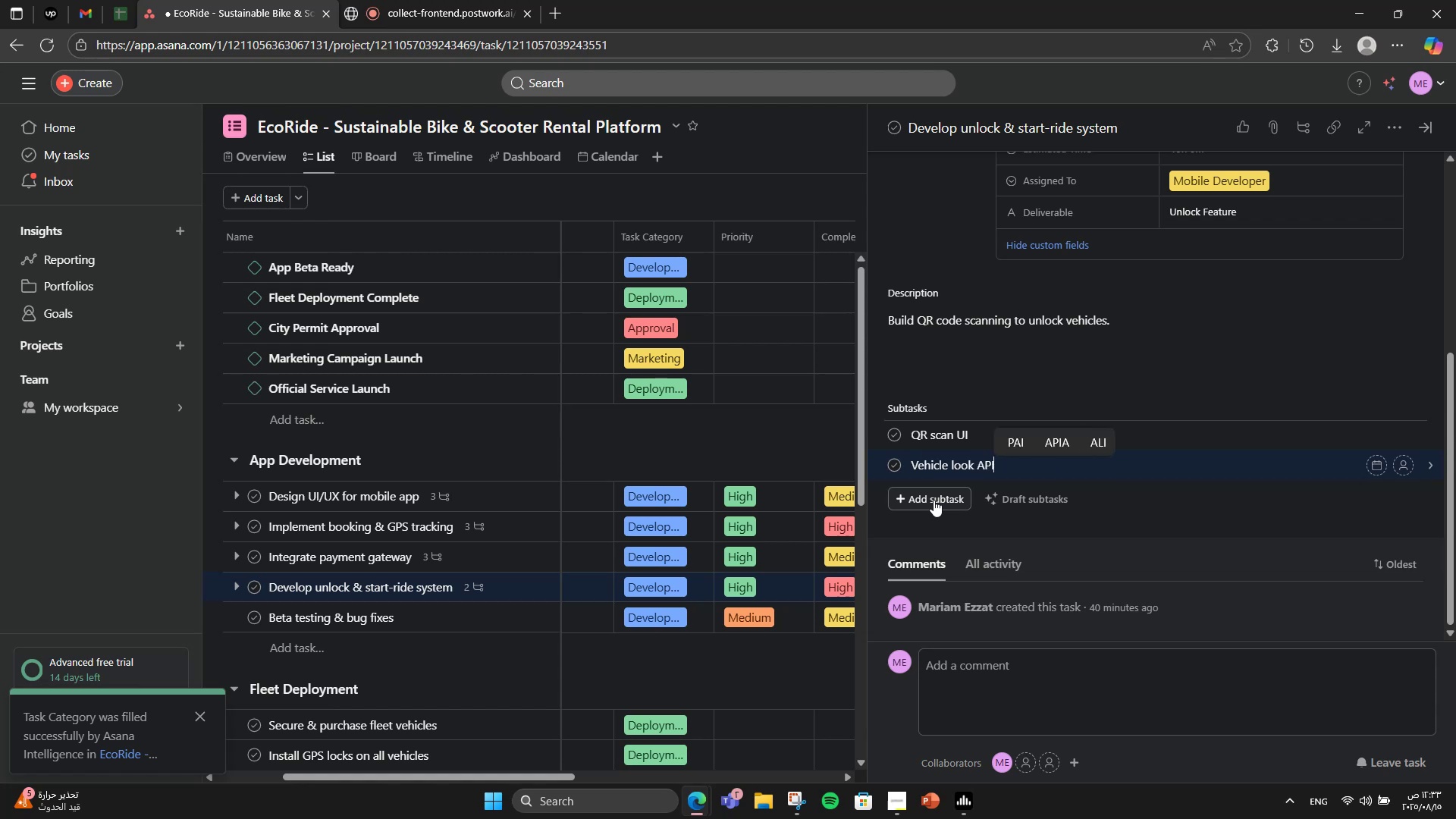 
key(Enter)
 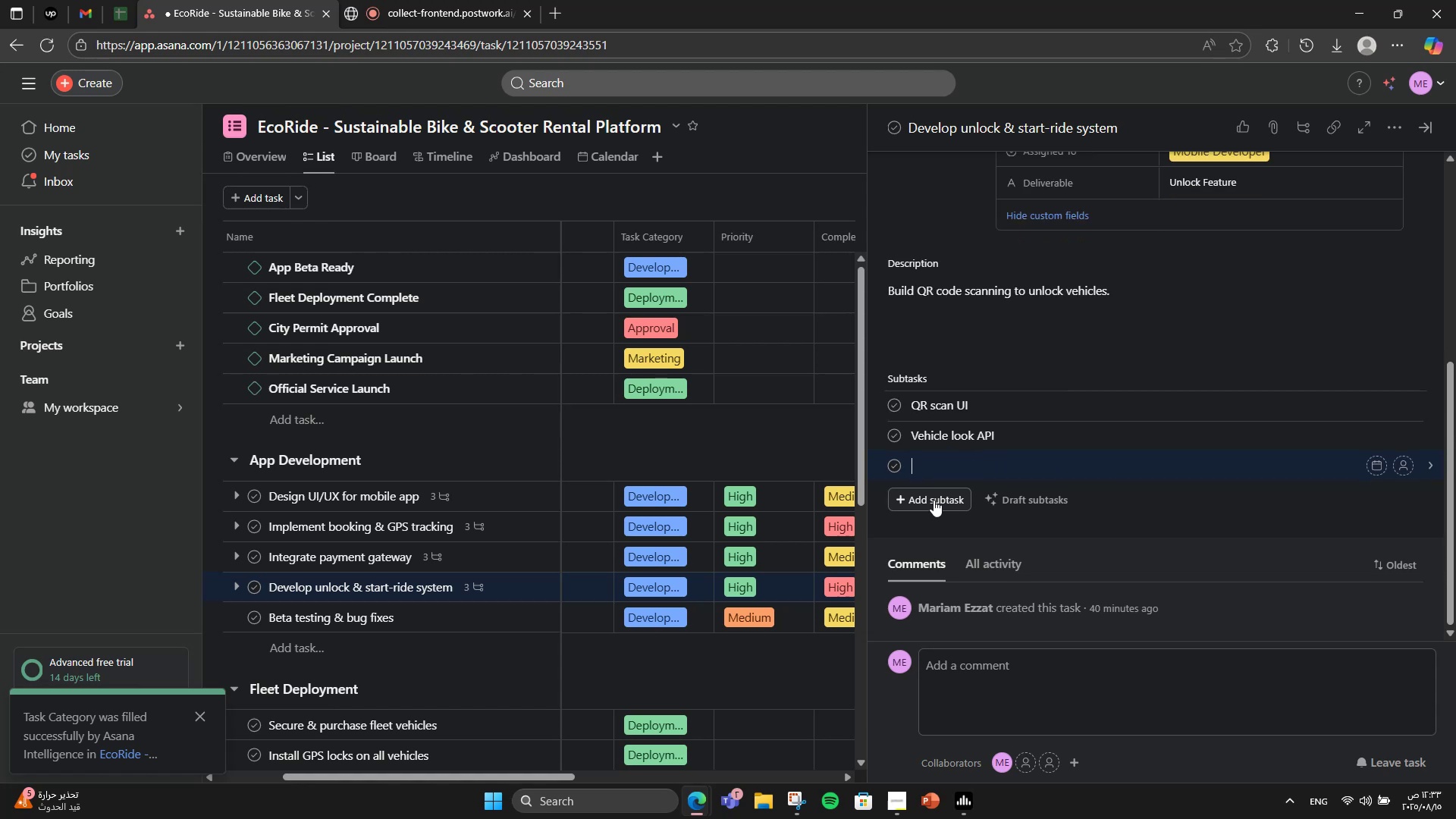 
type(Test unlock flow)
 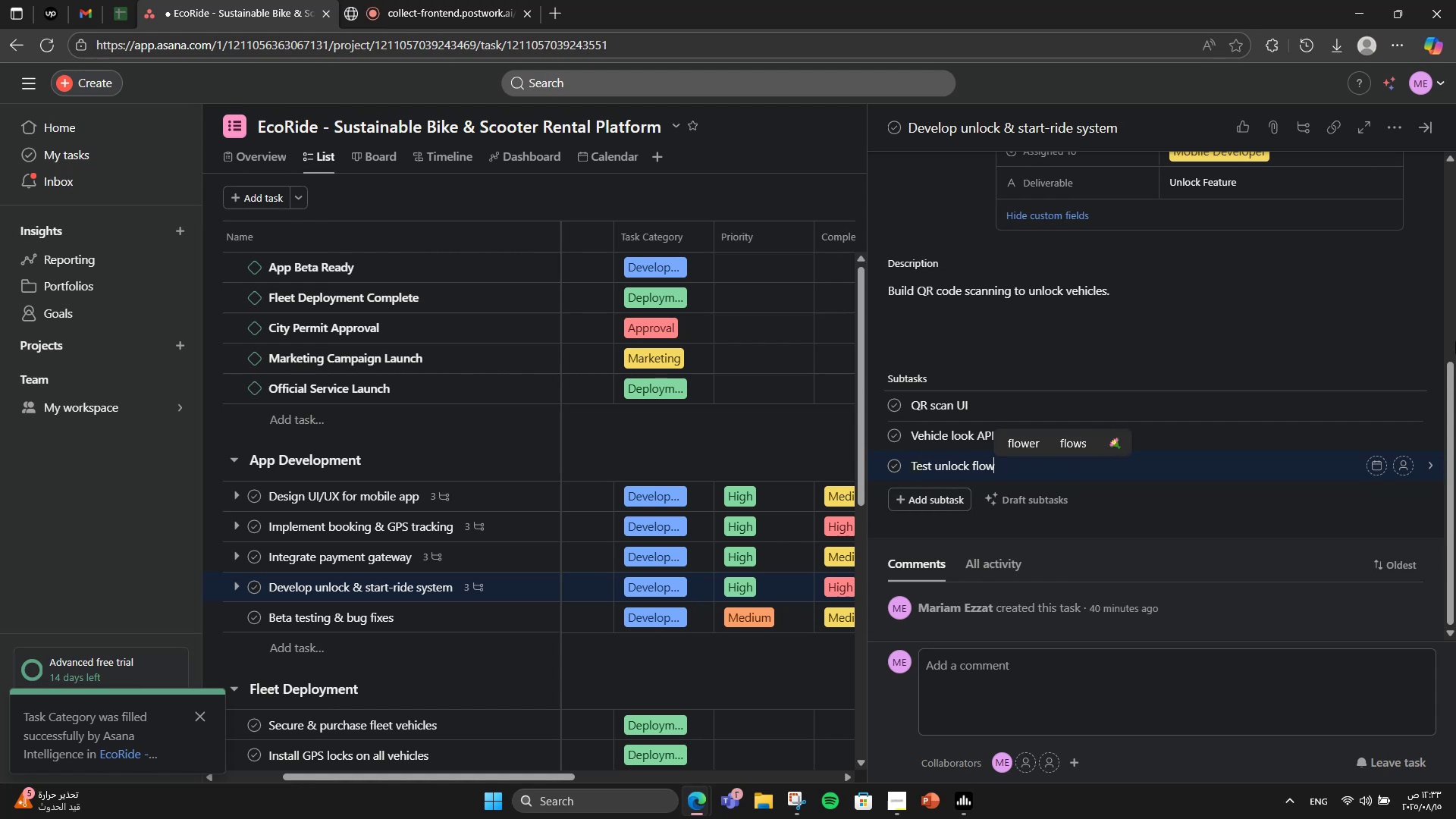 
scroll: coordinate [1302, 337], scroll_direction: up, amount: 4.0
 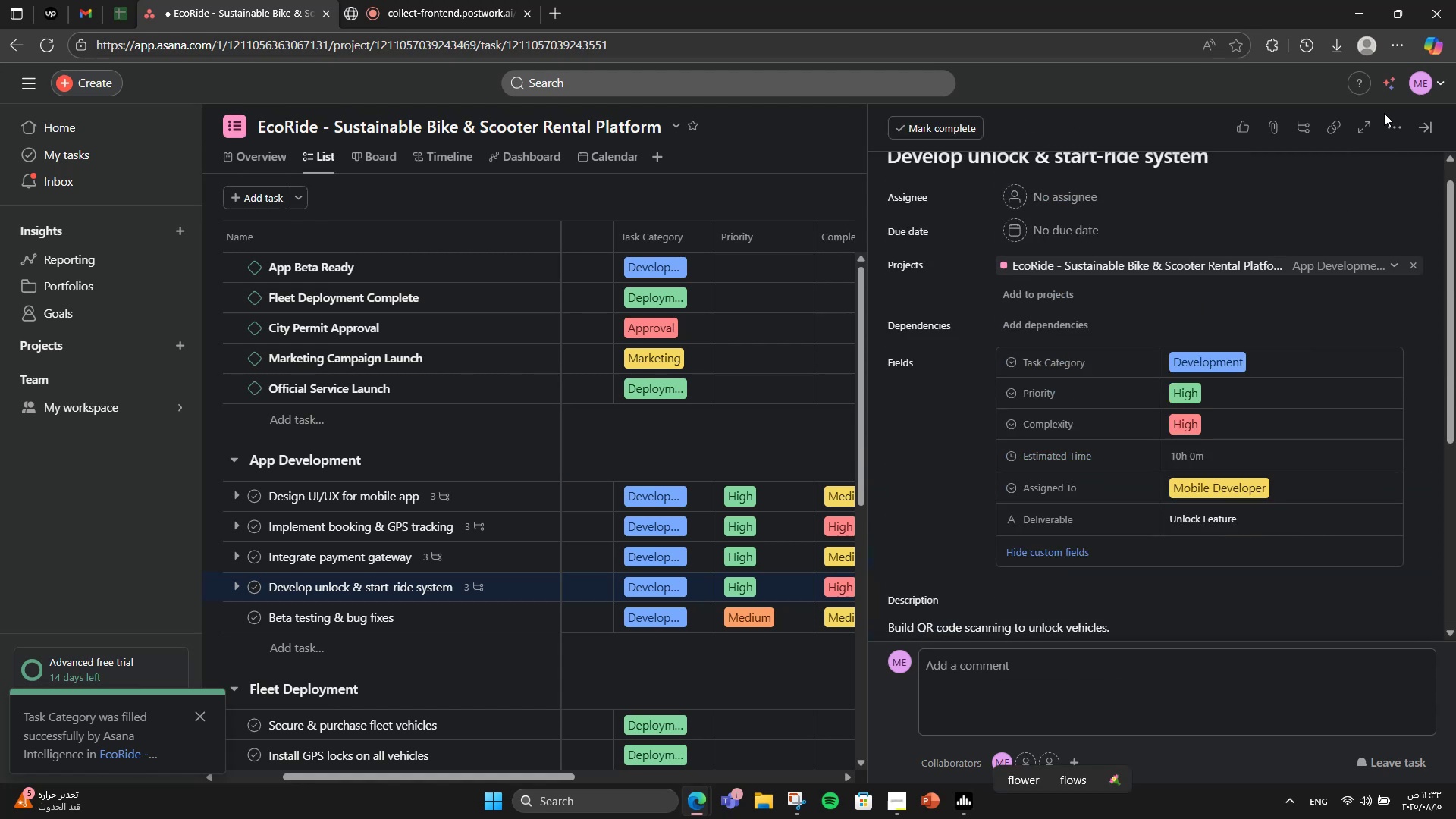 
left_click_drag(start_coordinate=[1399, 126], to_coordinate=[1410, 131])
 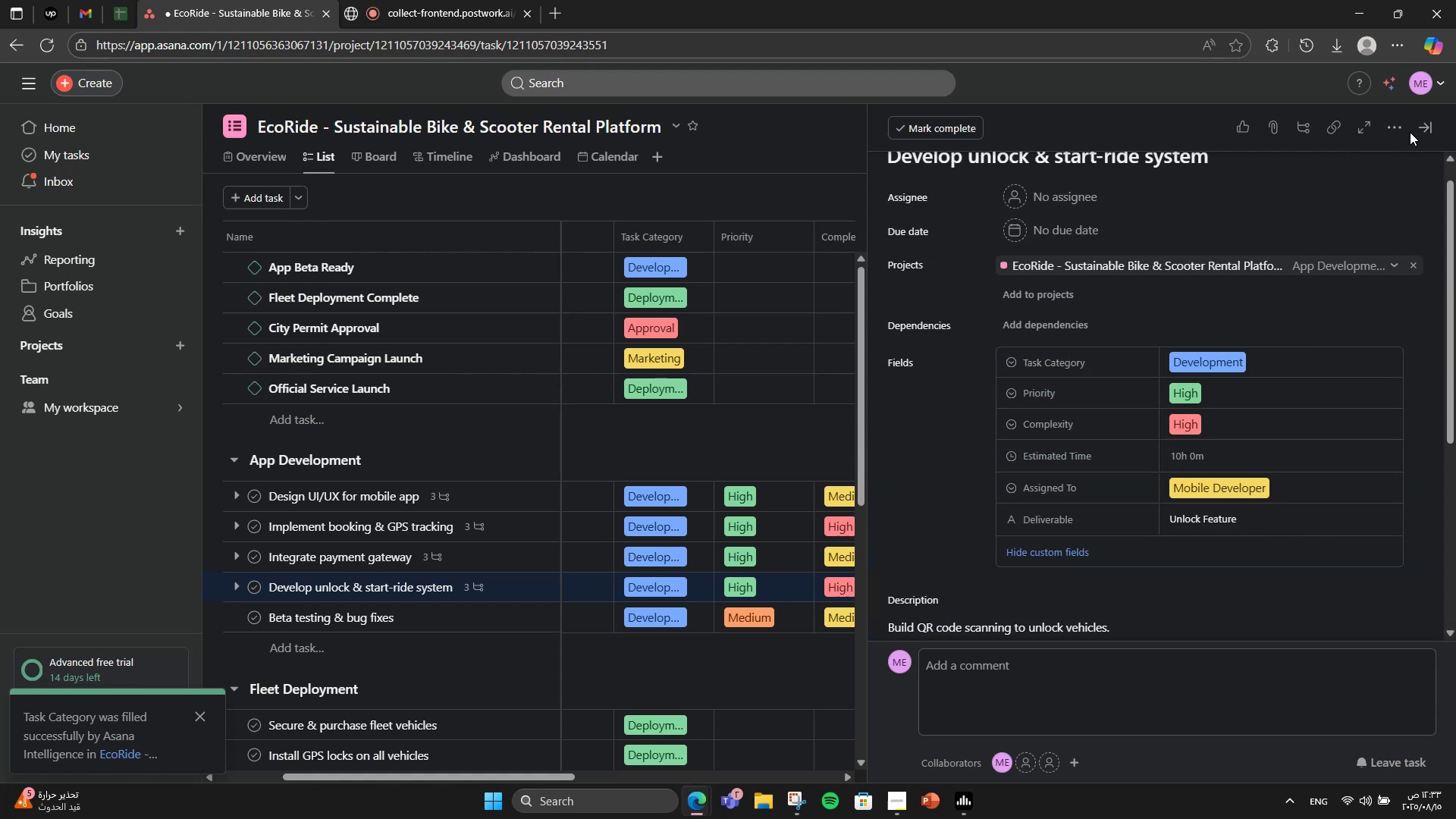 
left_click([1404, 129])
 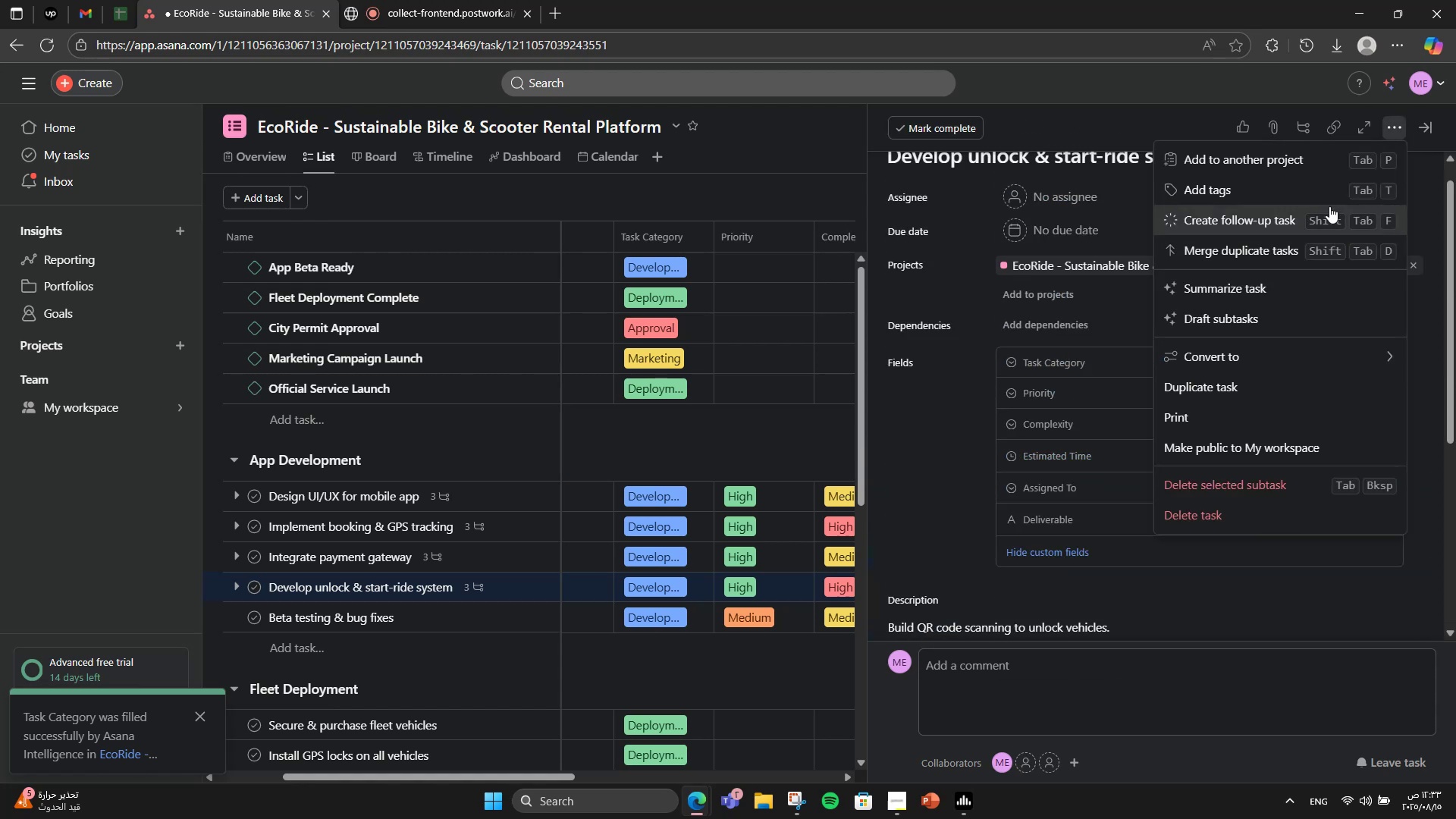 
left_click([1329, 200])
 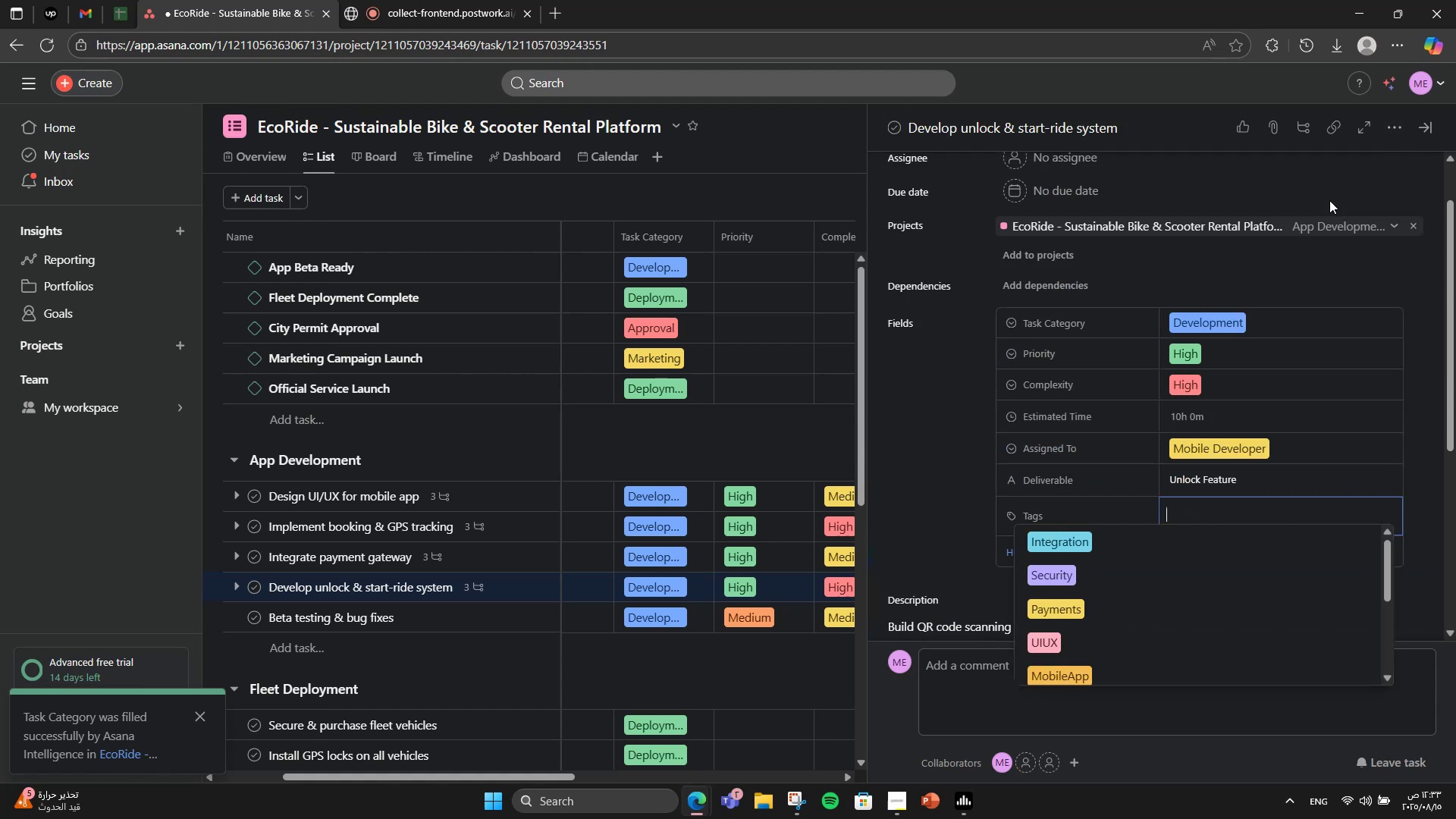 
scroll: coordinate [1275, 562], scroll_direction: down, amount: 7.0
 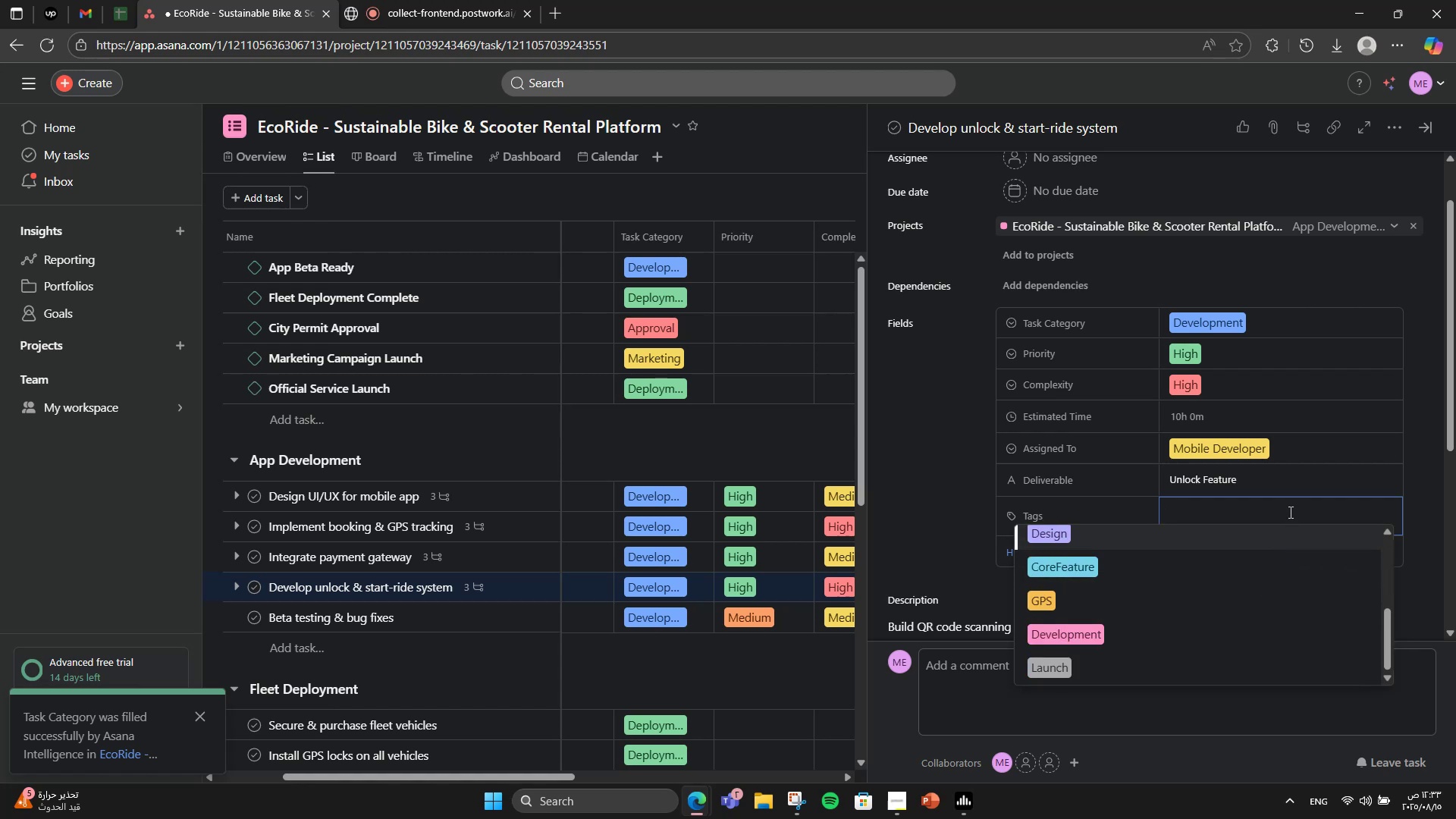 
key(CapsLock)
 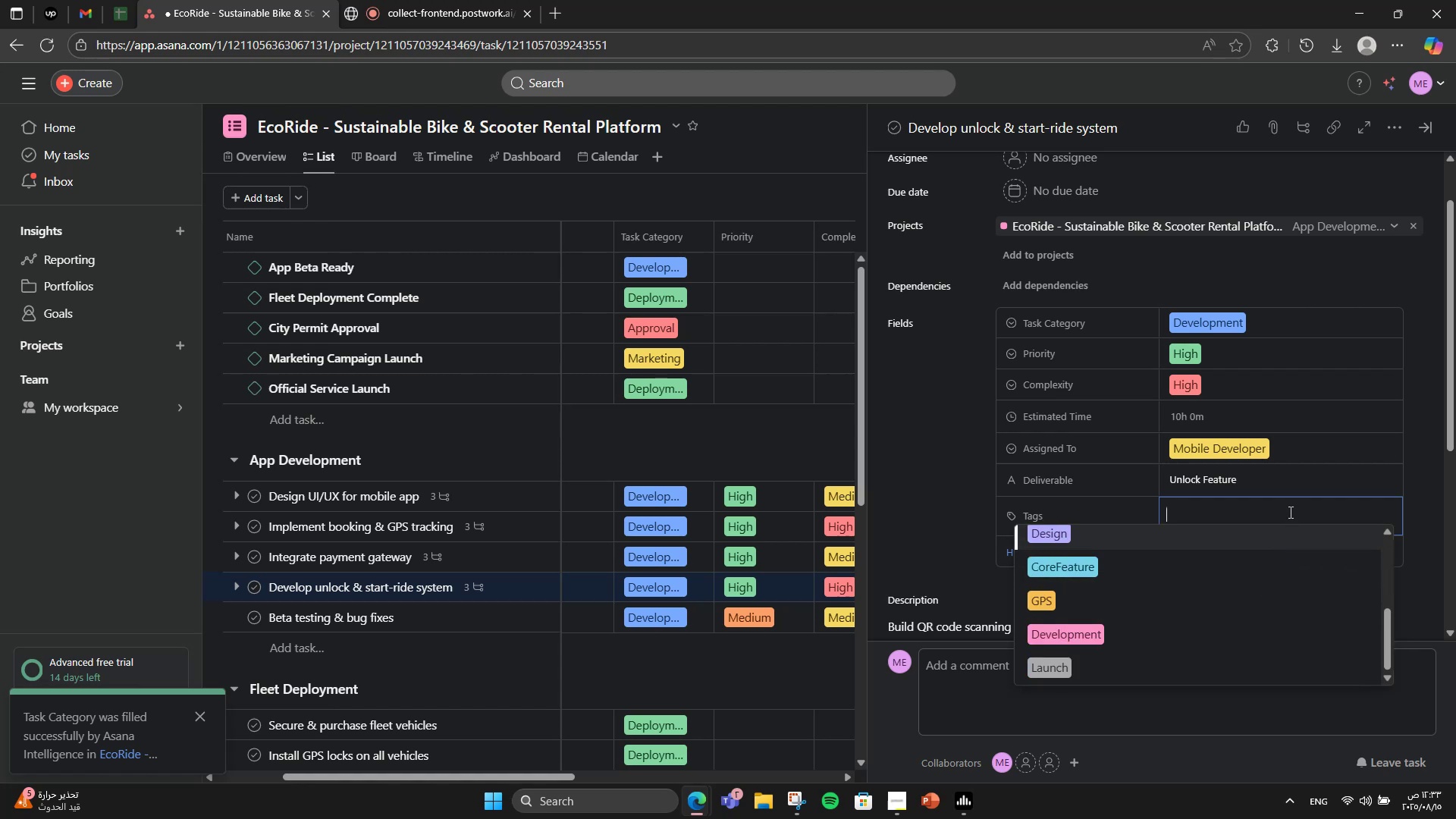 
key(I)
 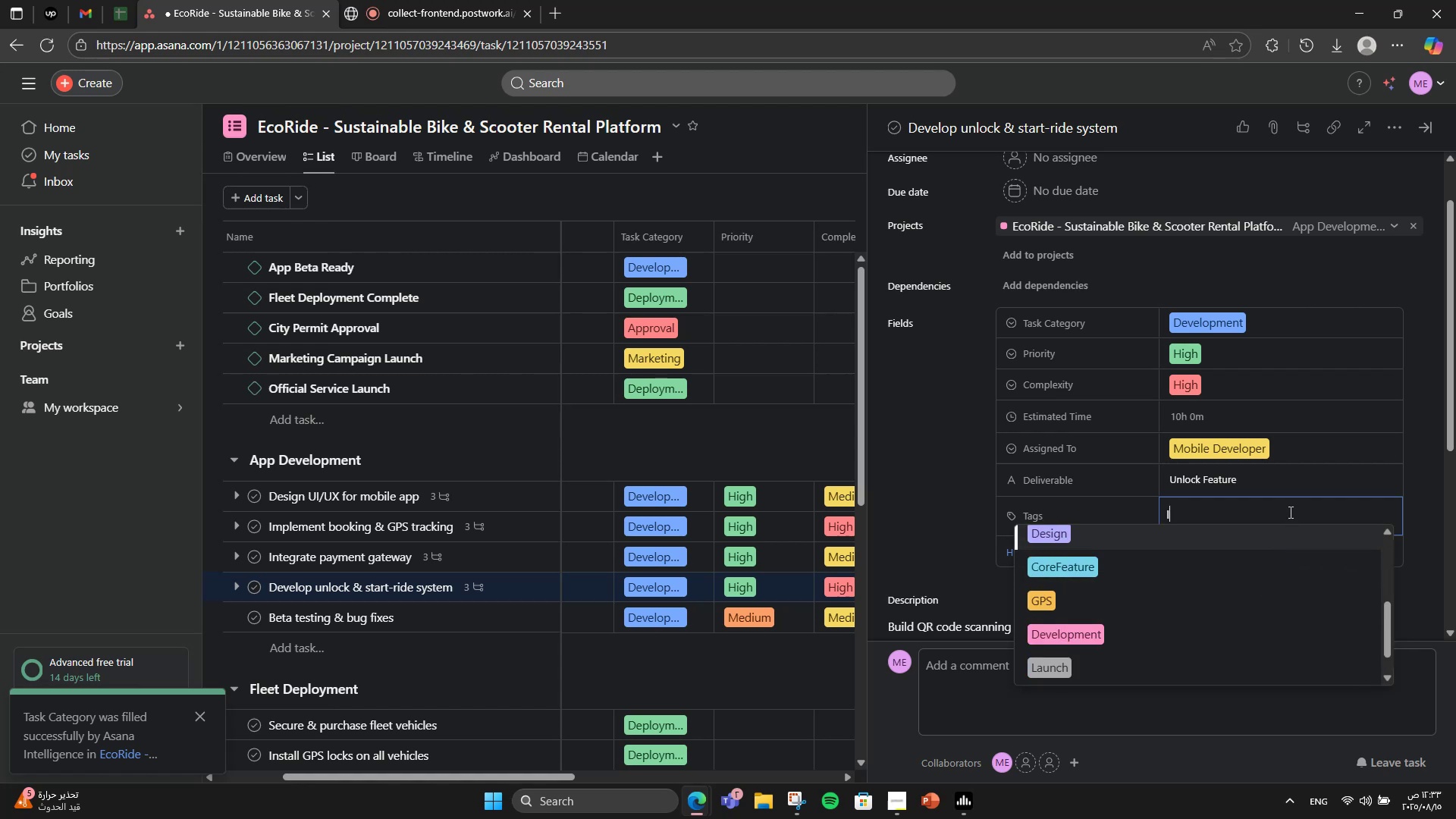 
key(CapsLock)
 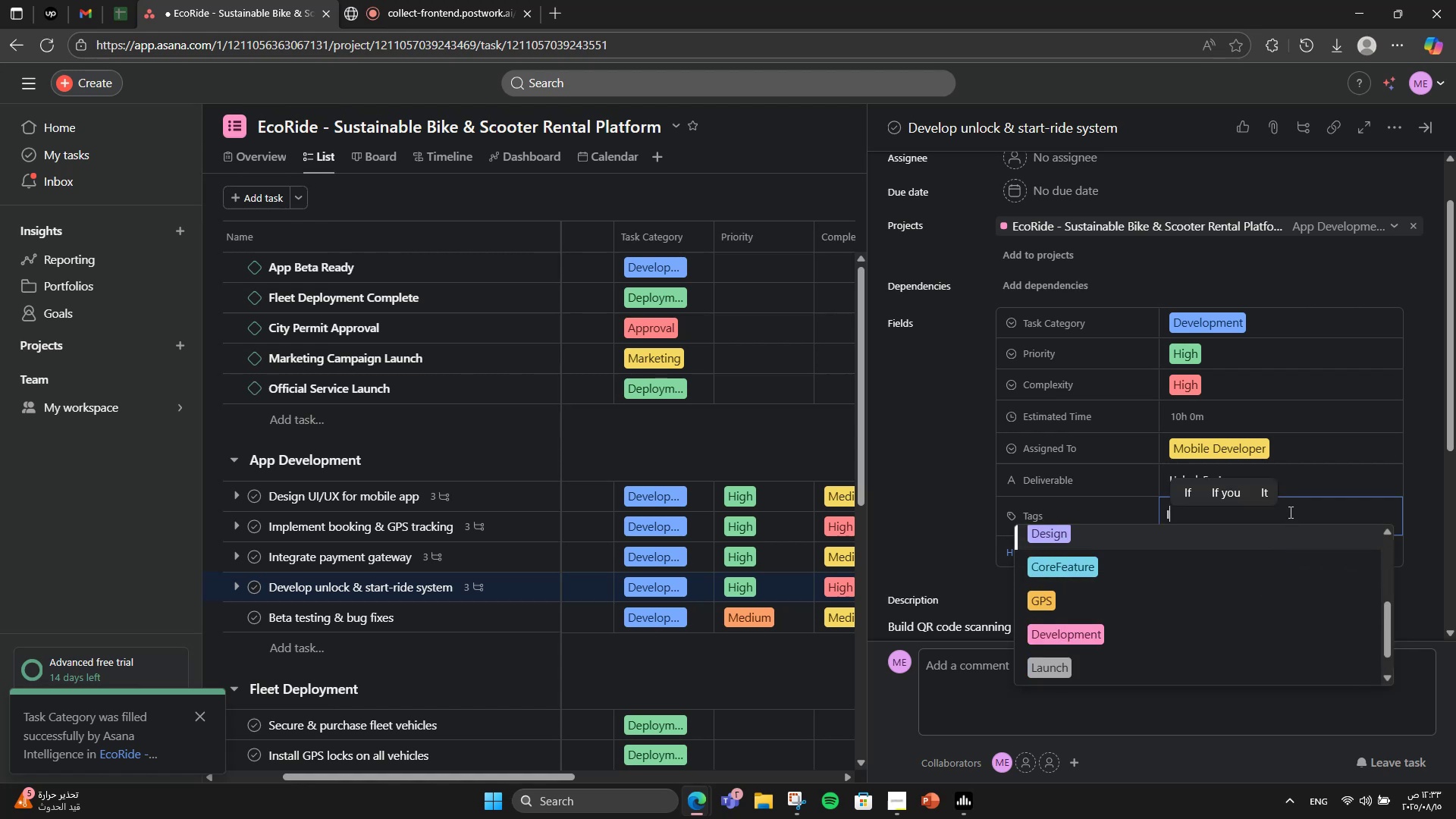 
key(O)
 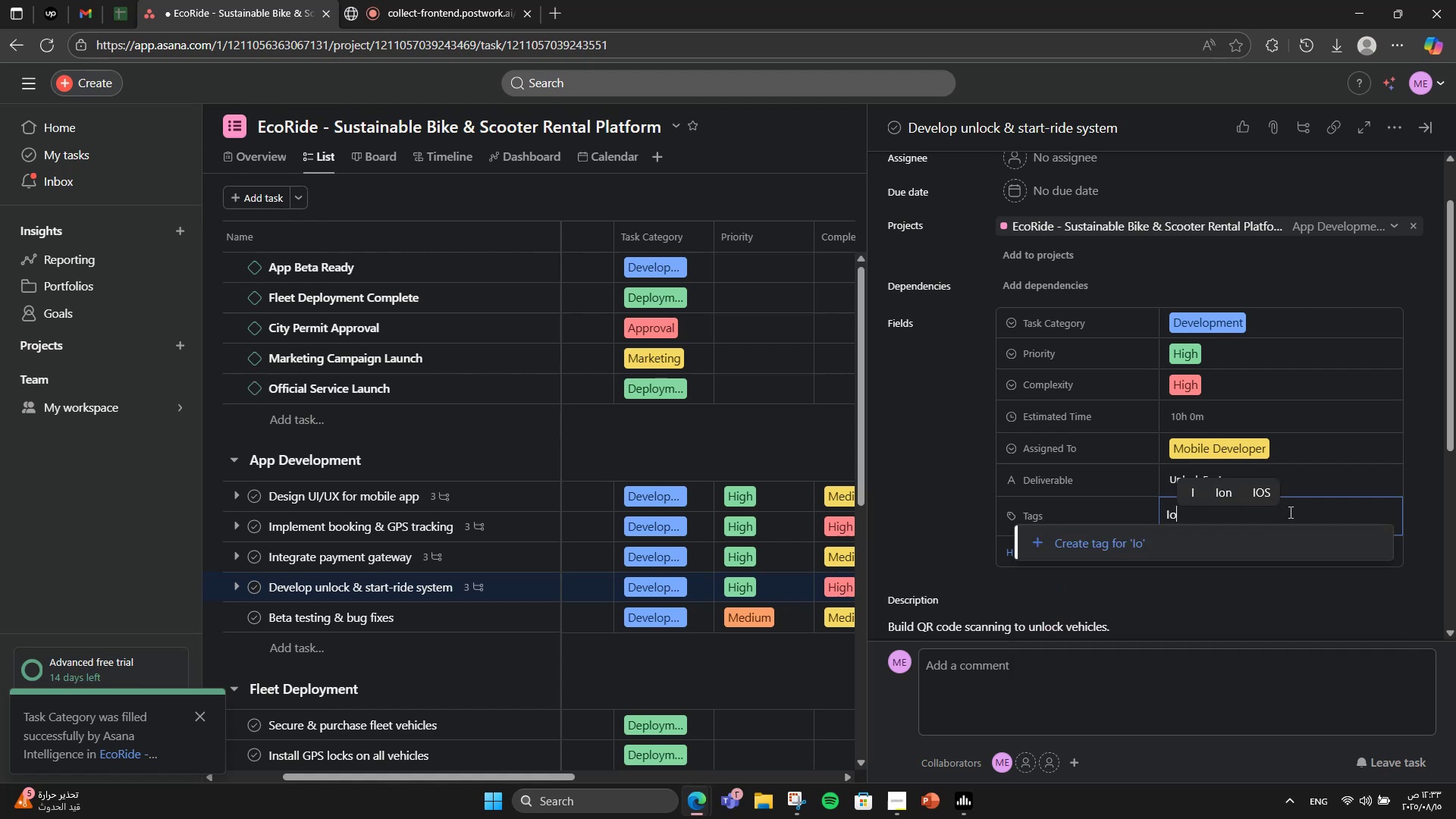 
key(CapsLock)
 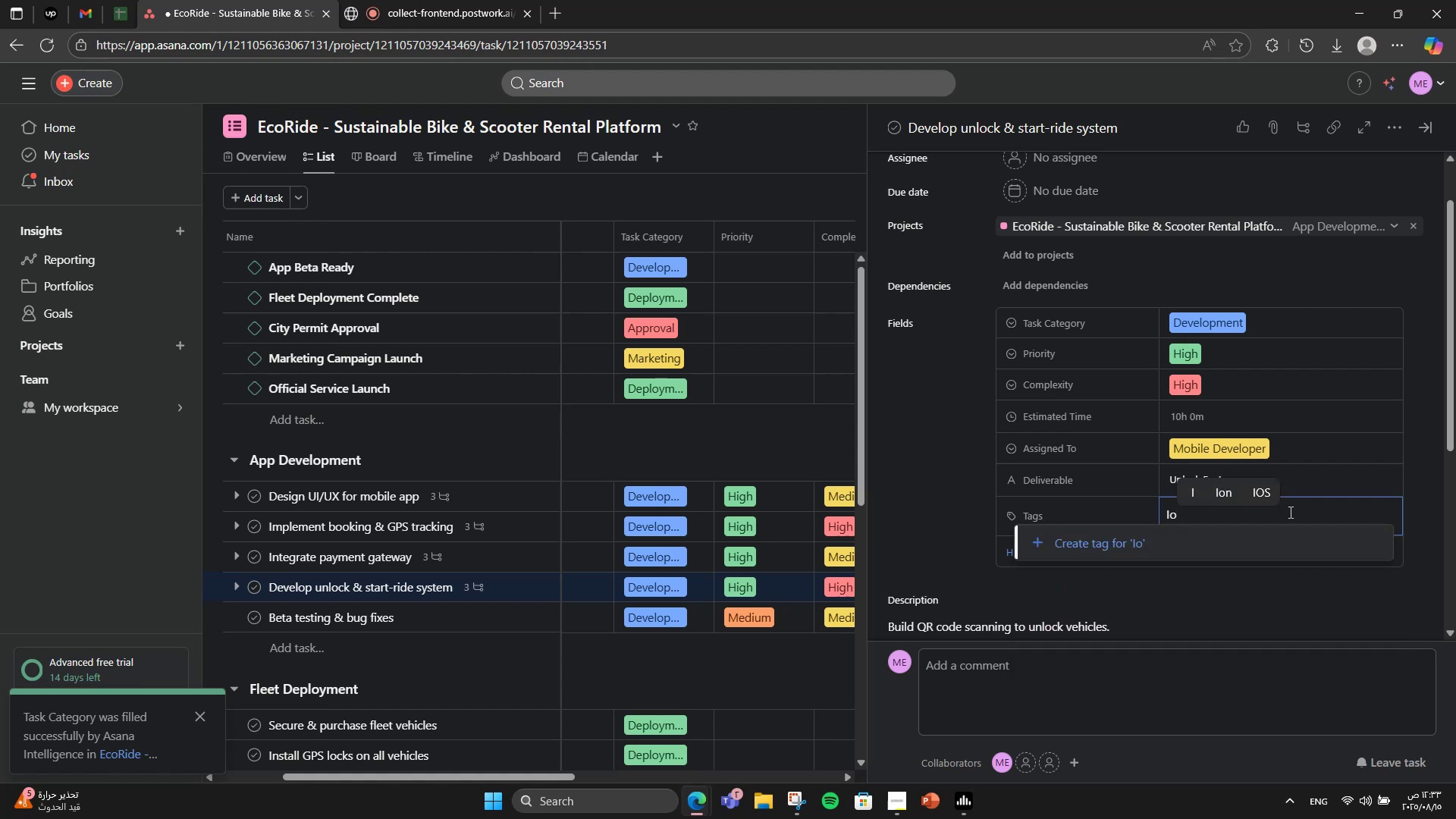 
key(T)
 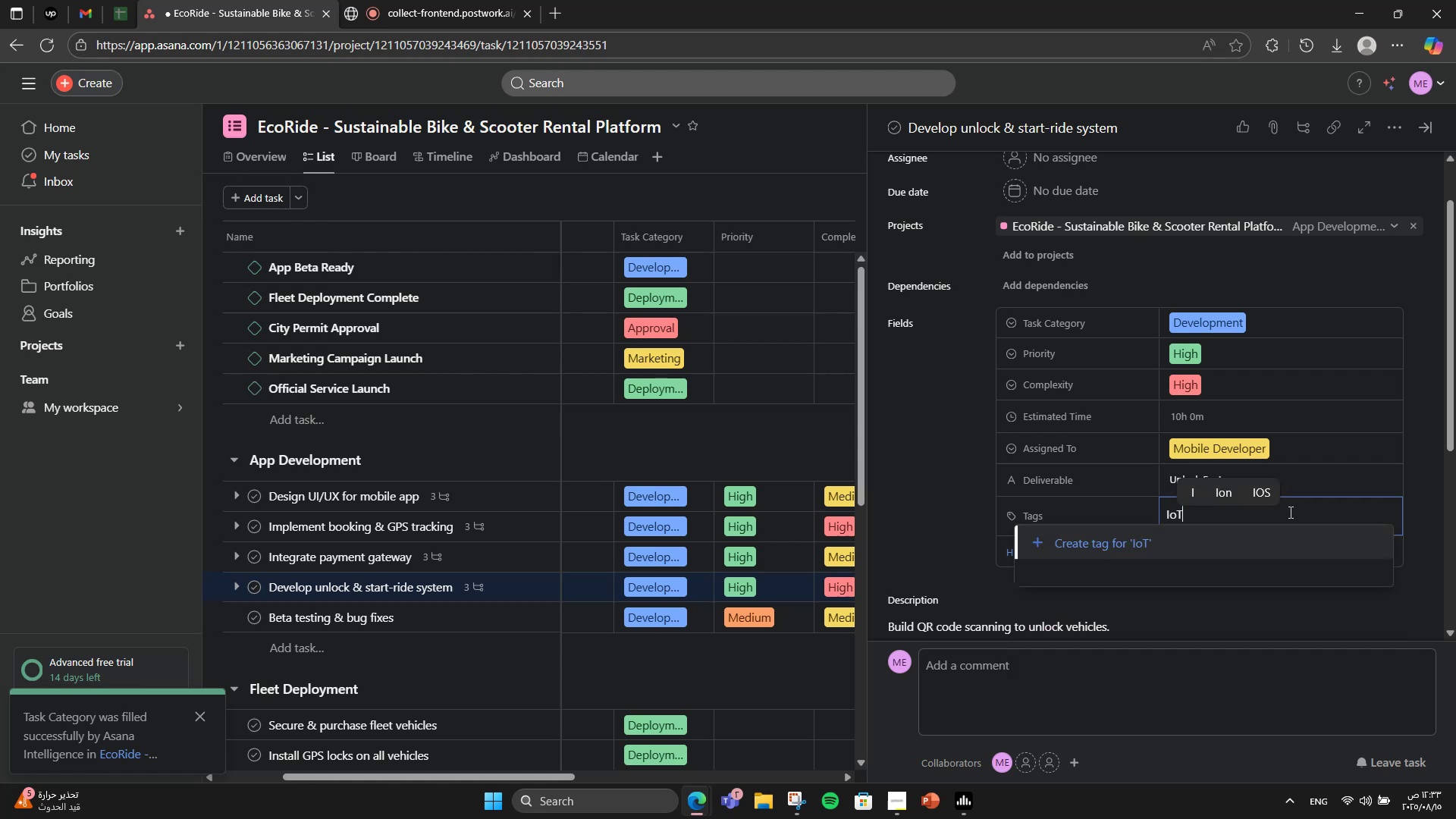 
key(Space)
 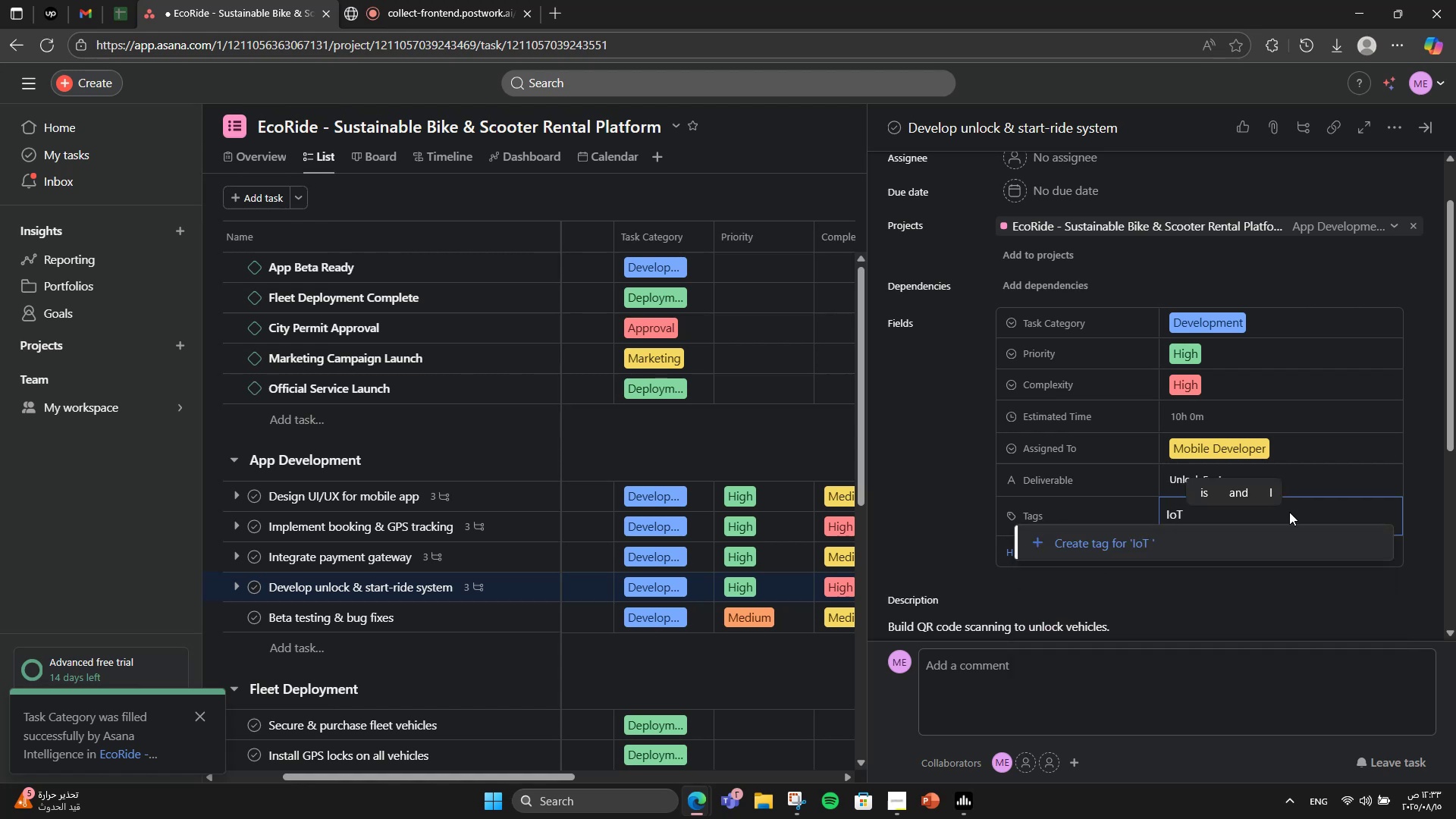 
key(Backspace)
 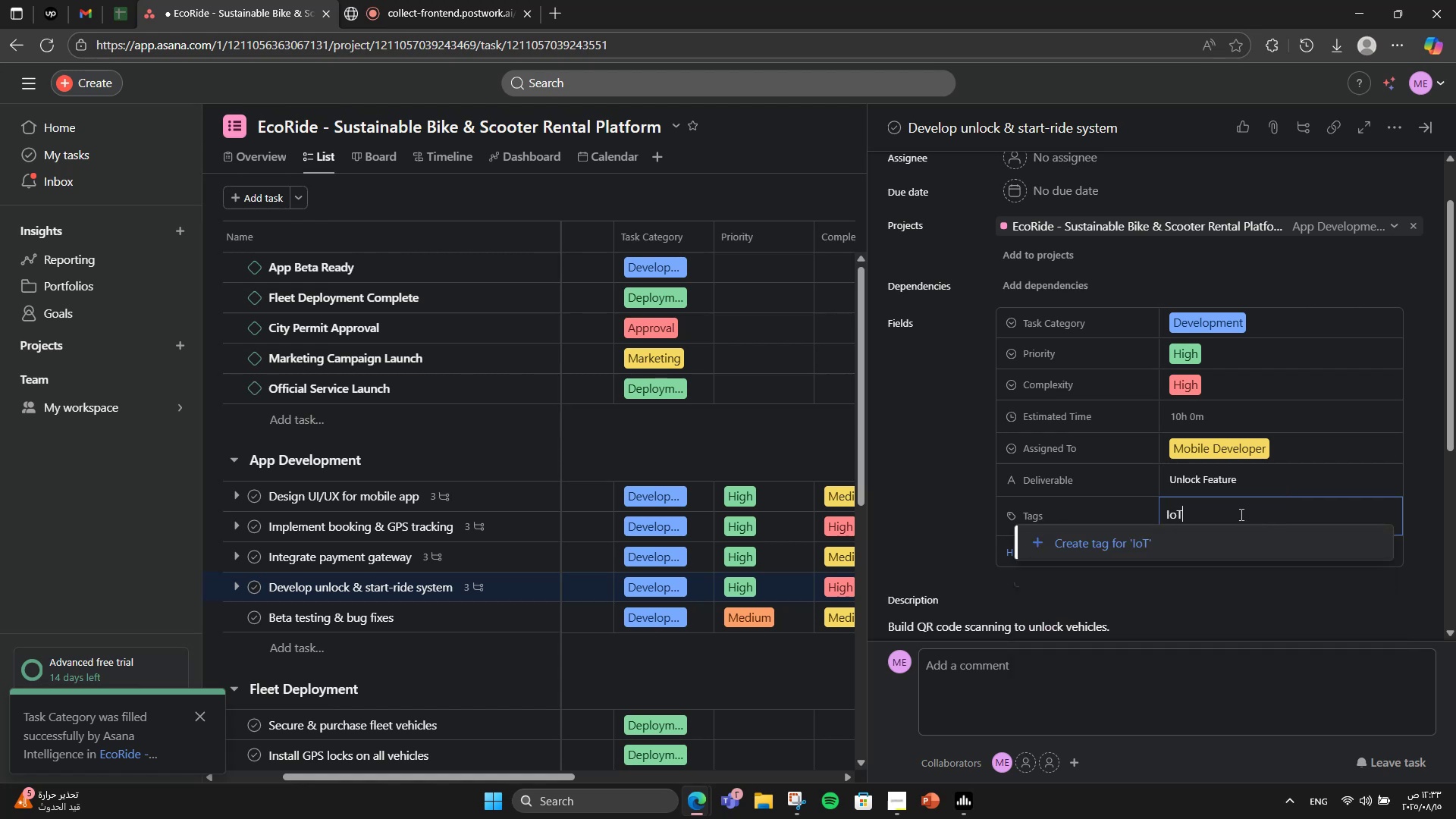 
left_click([1215, 538])
 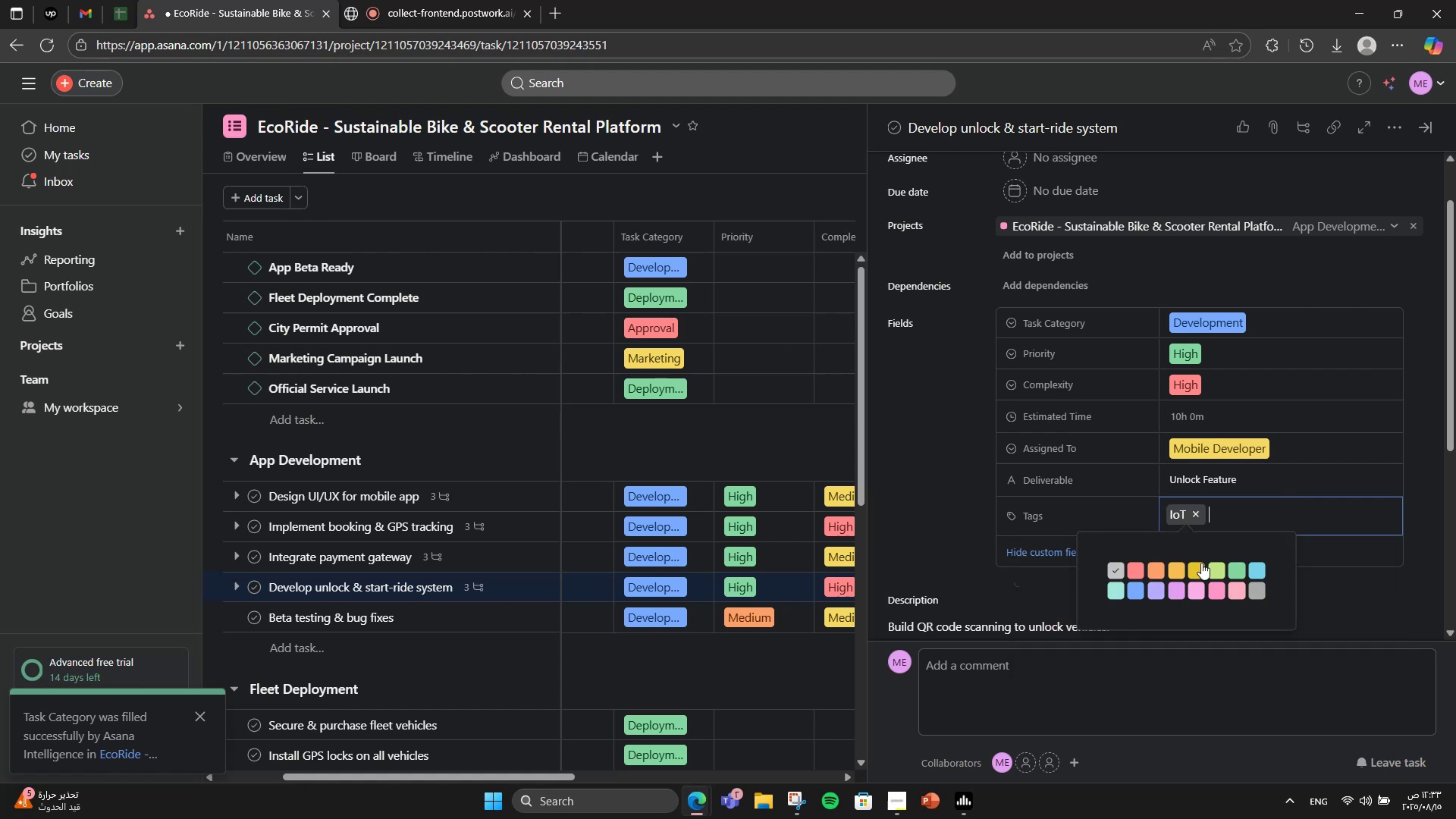 
left_click([1201, 563])
 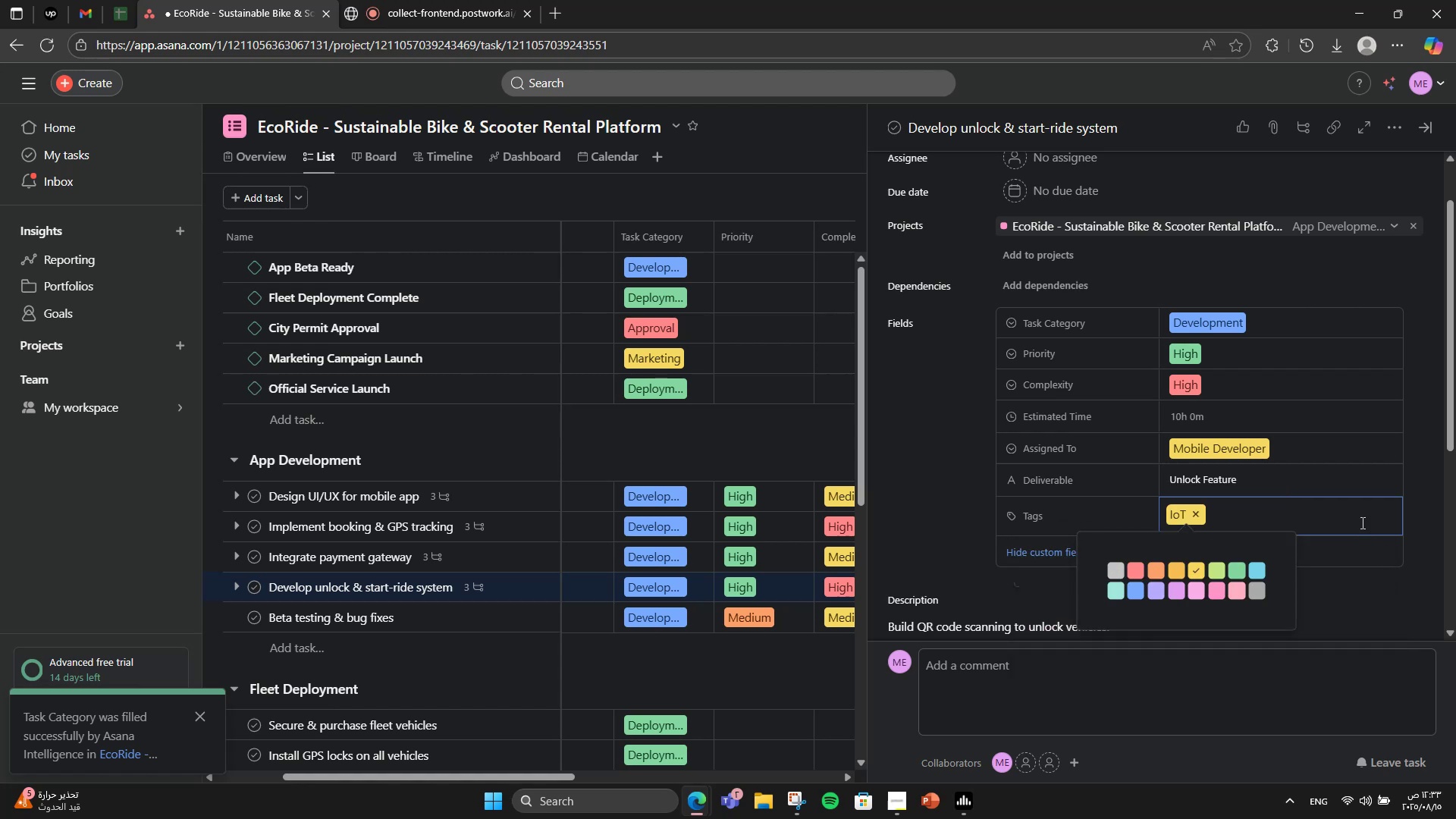 
type(QE)
key(Backspace)
type(Rcode)
 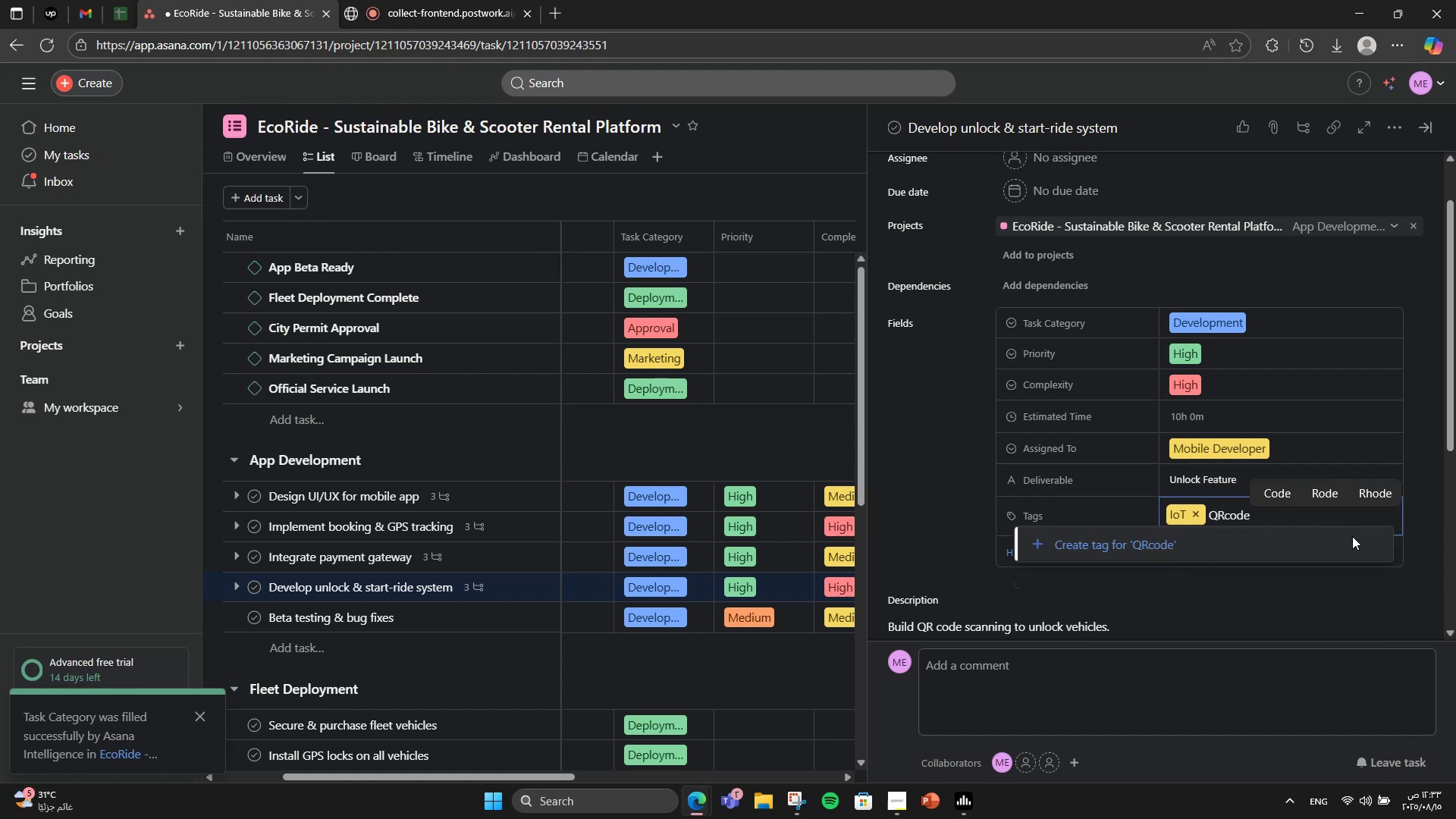 
left_click([1343, 549])
 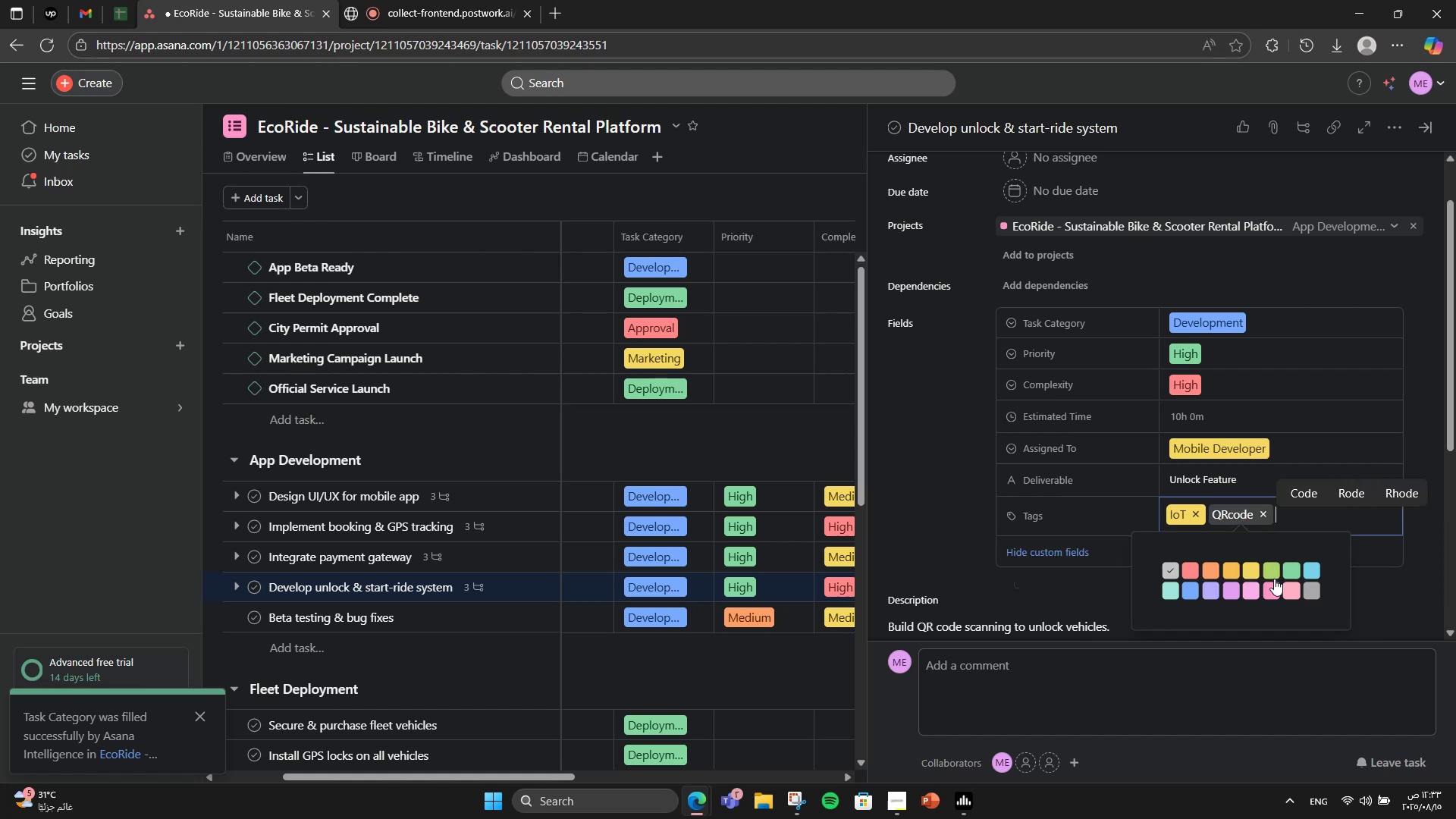 
left_click([1276, 583])
 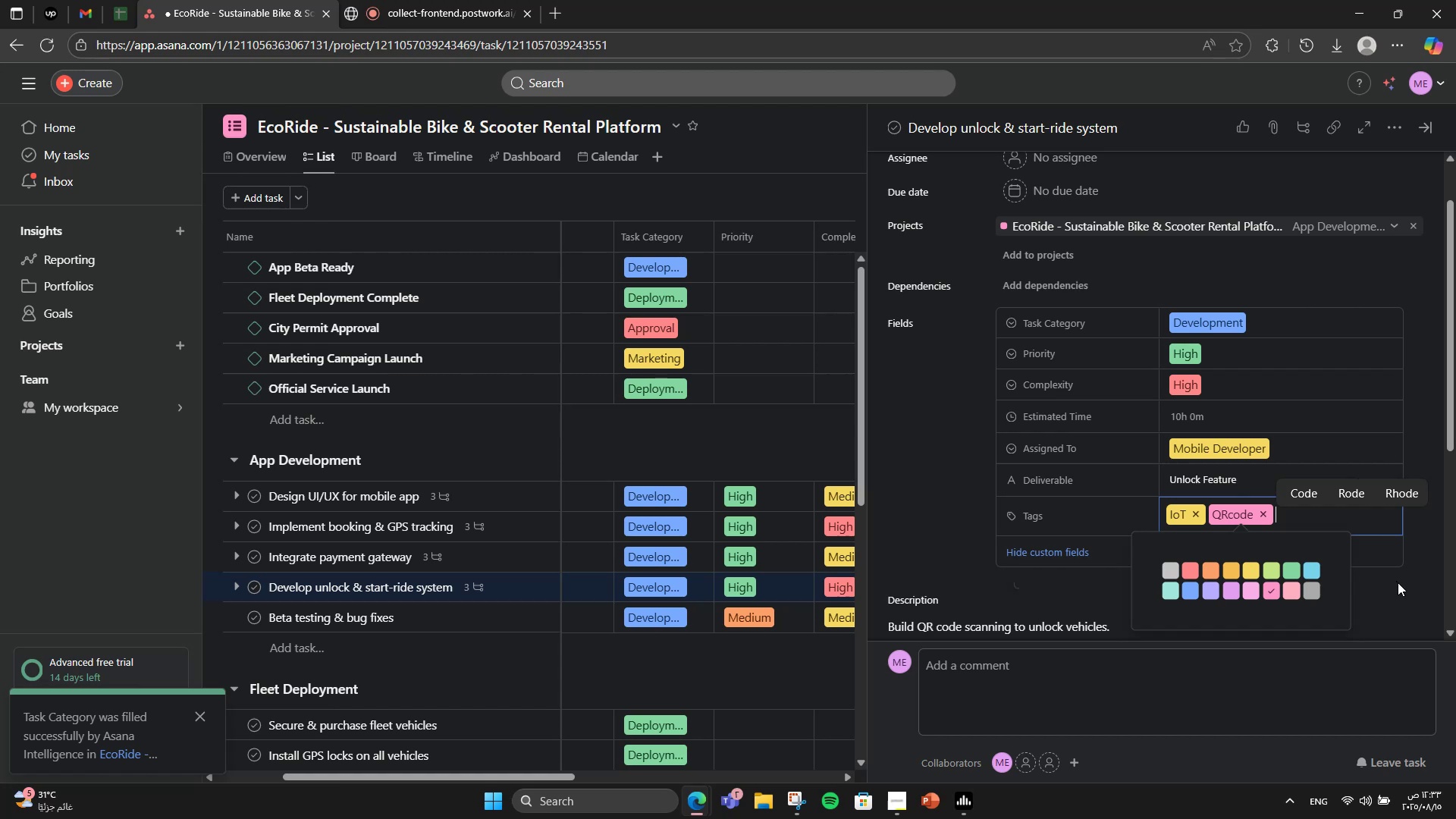 
type(Mobility)
 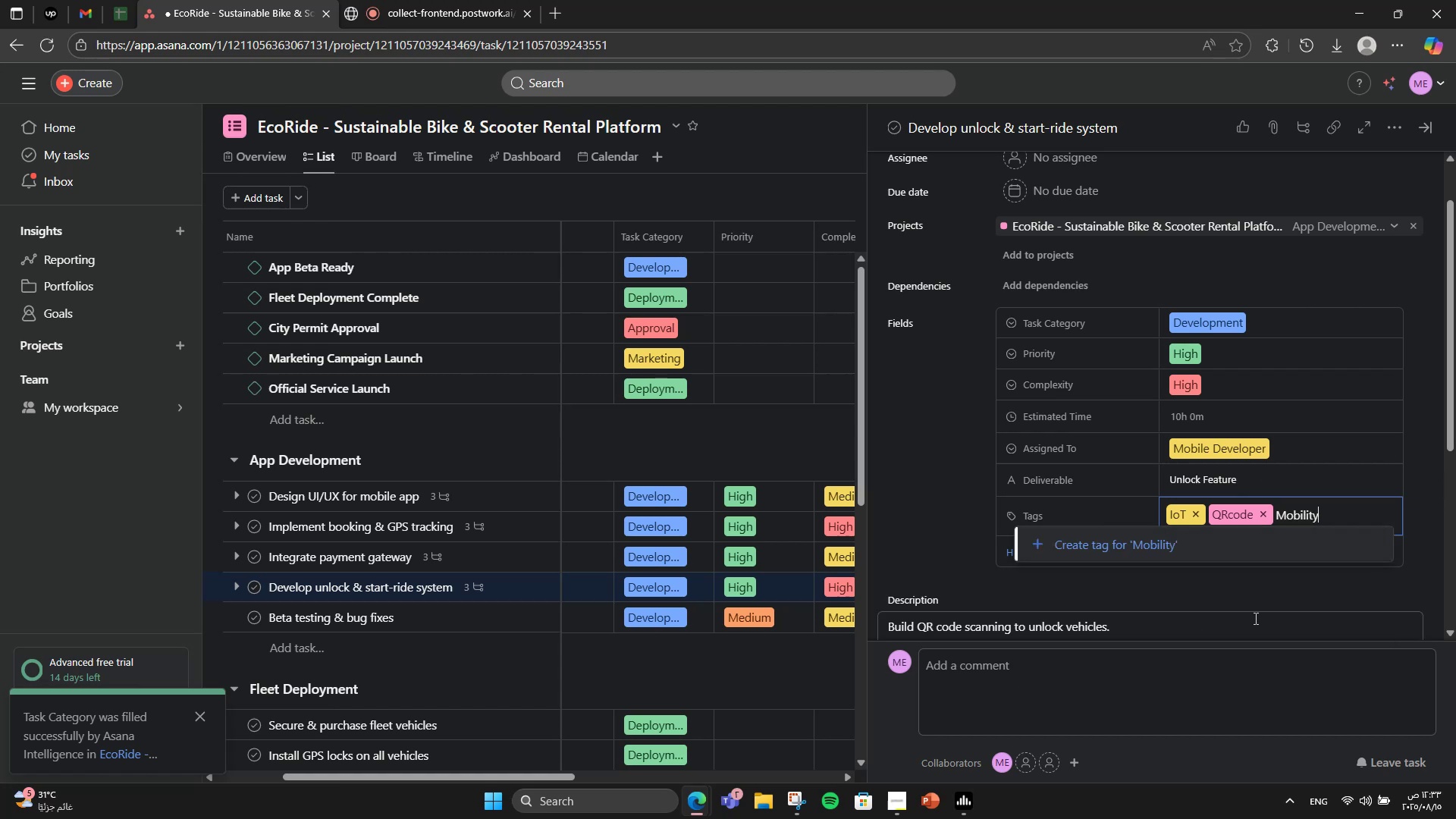 
left_click([1254, 551])
 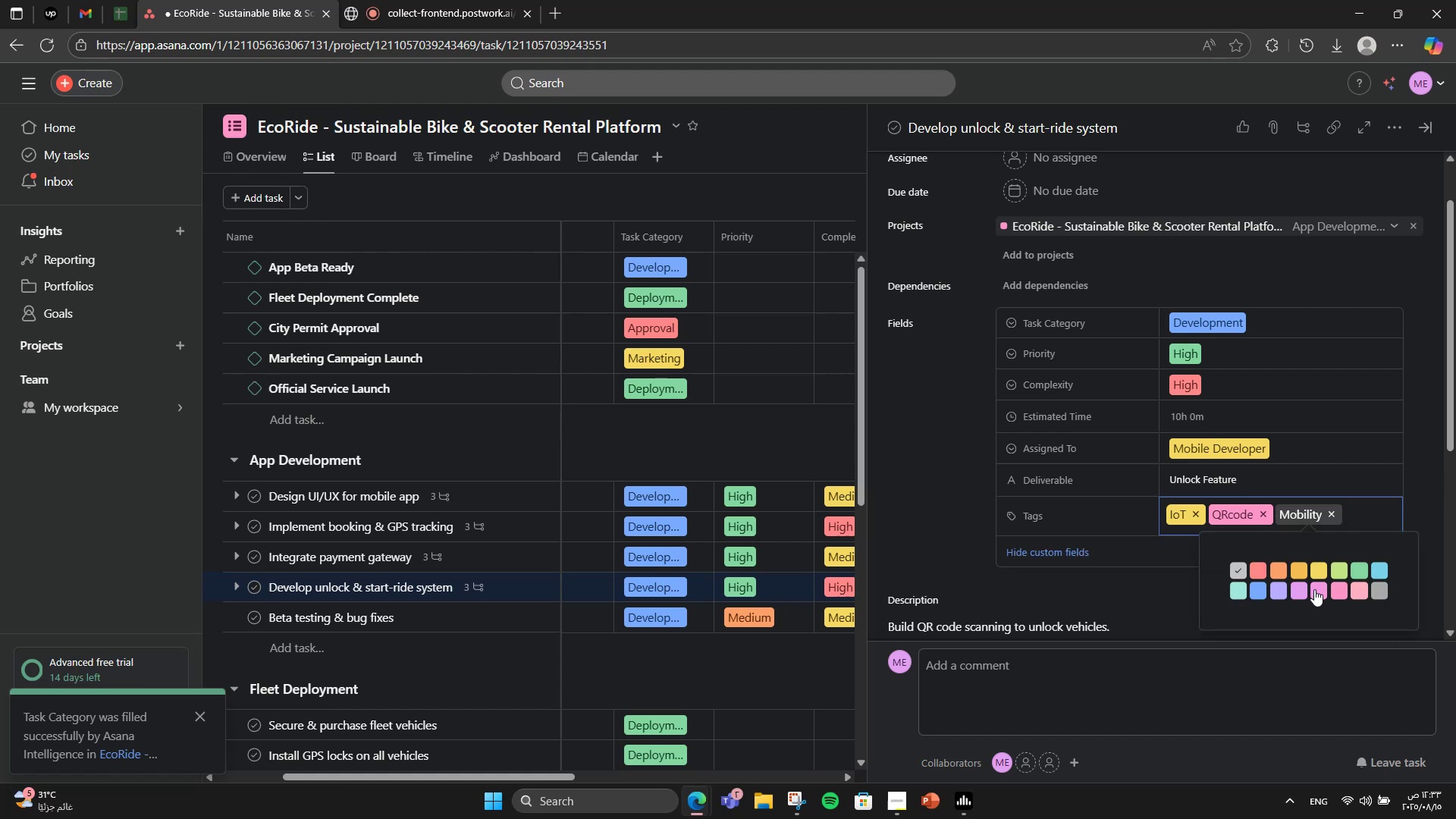 
left_click([1265, 593])
 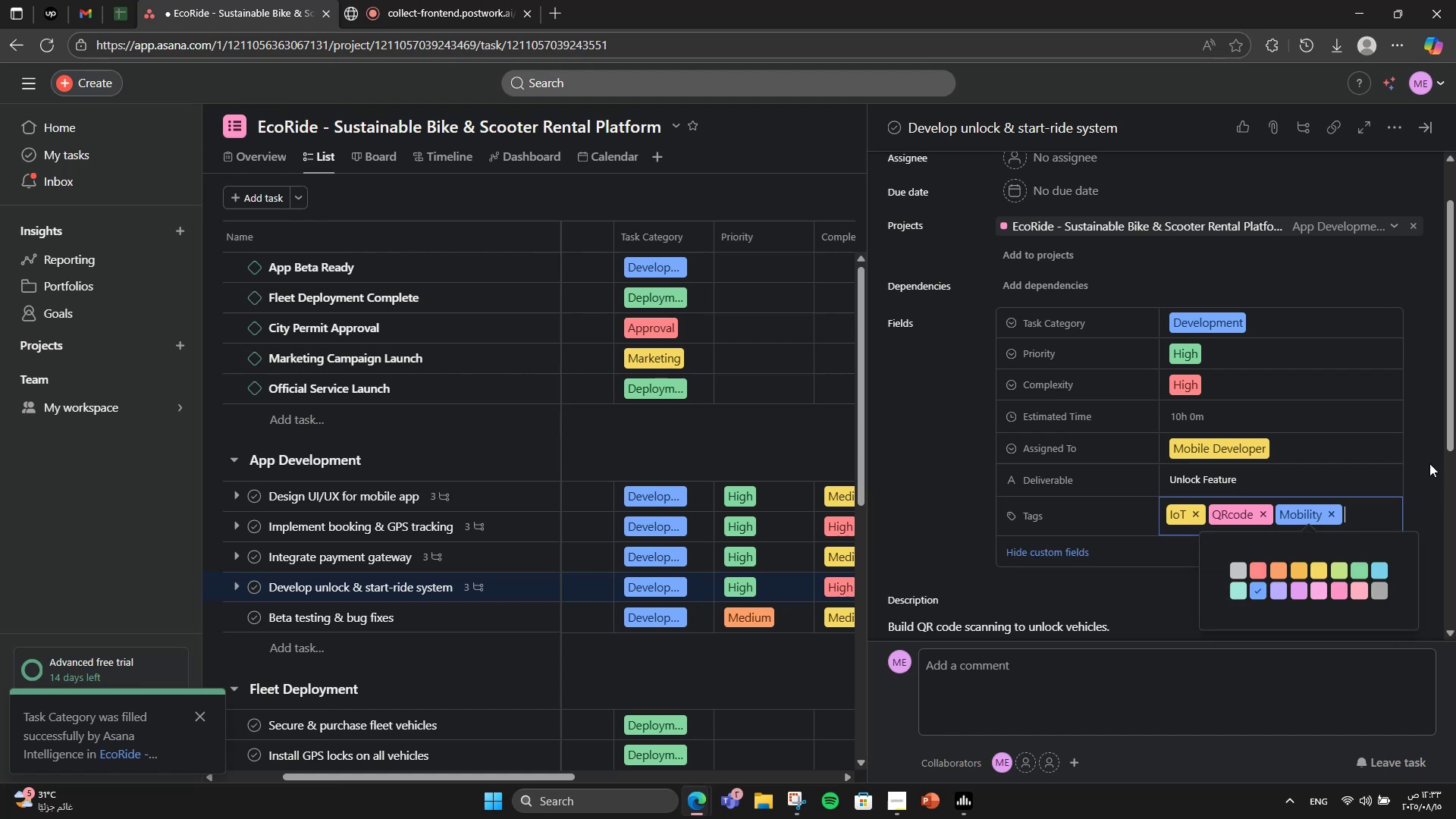 
left_click([1435, 437])
 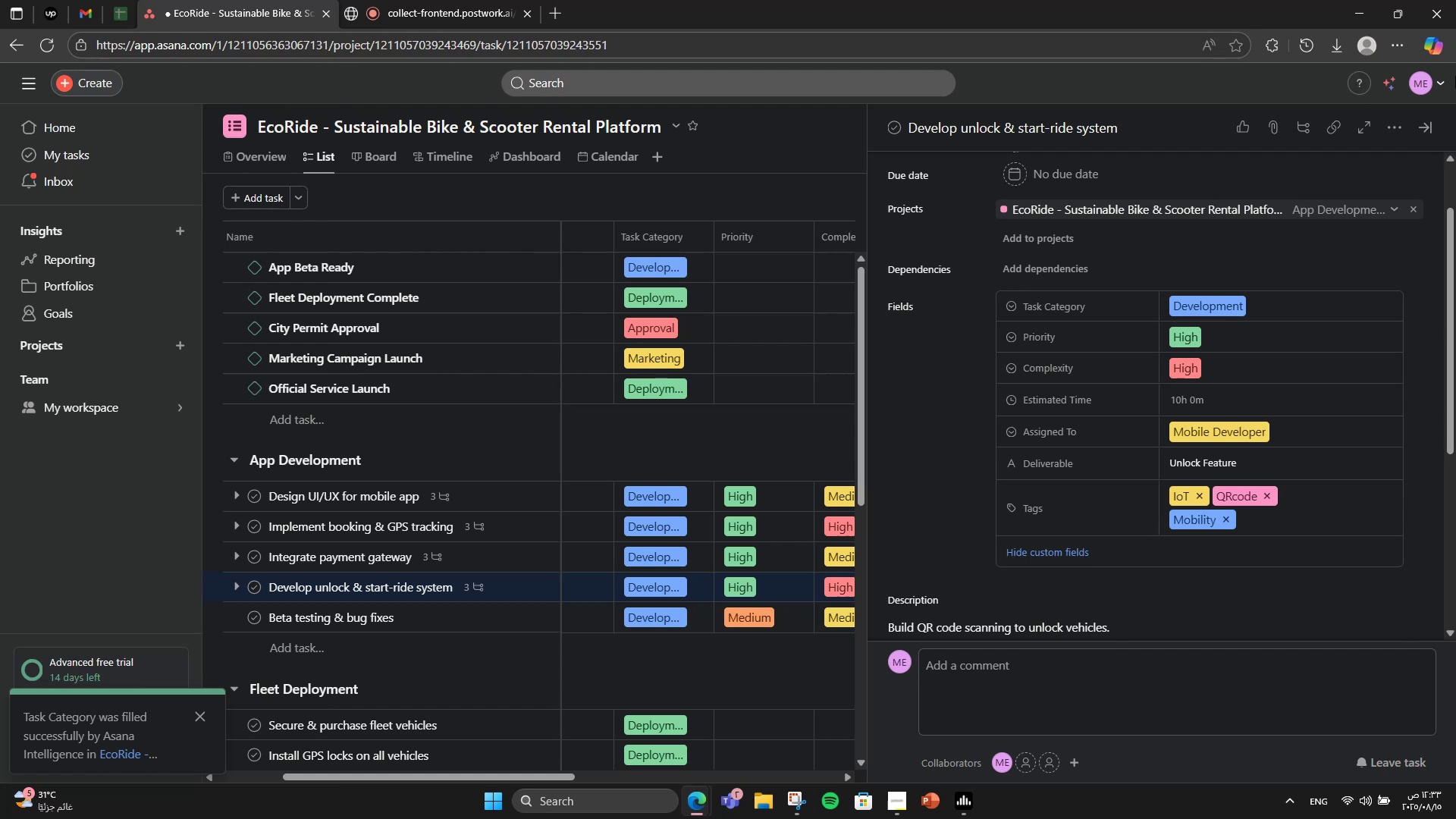 
scroll: coordinate [1418, 265], scroll_direction: down, amount: 4.0
 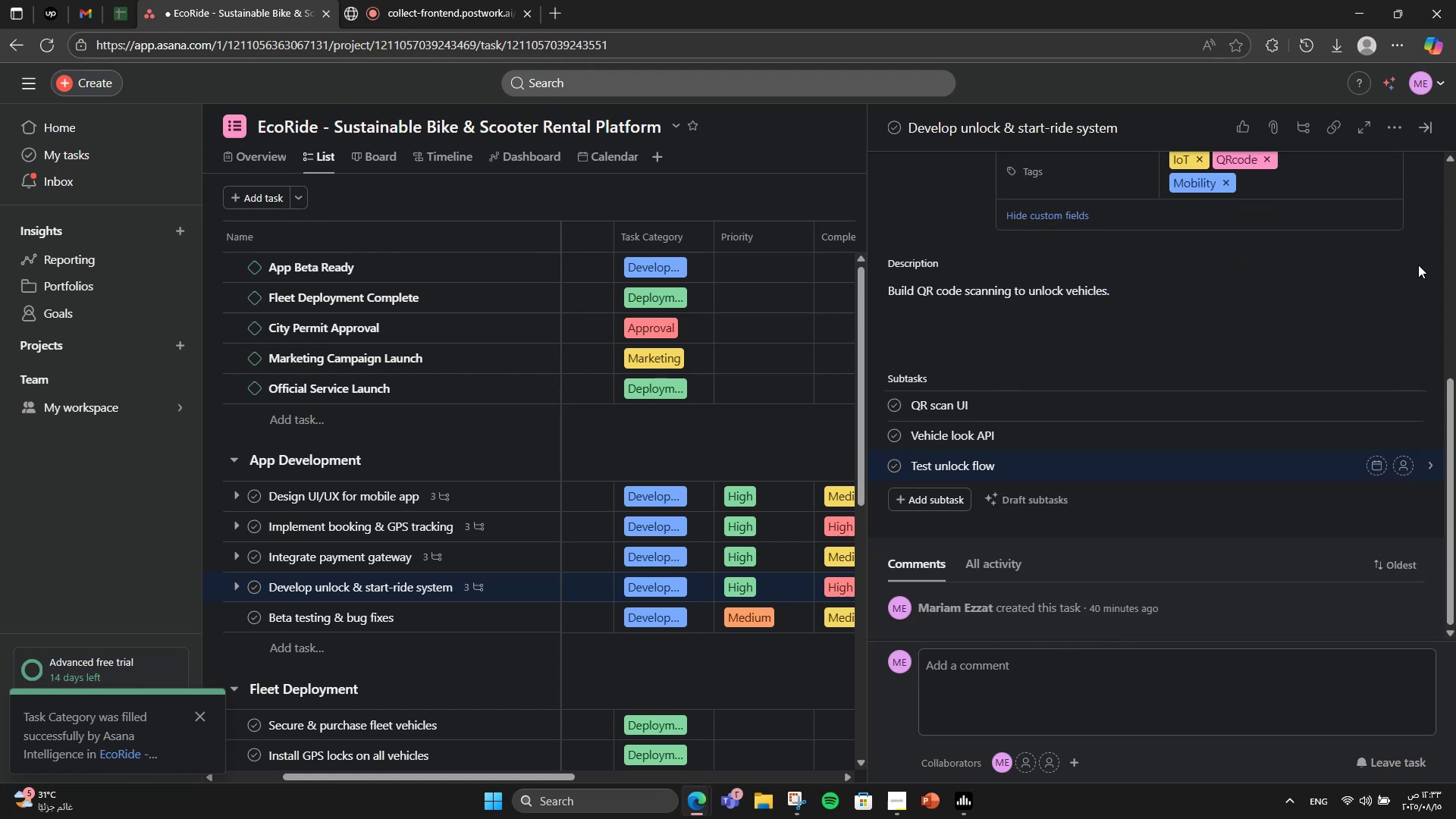 
scroll: coordinate [1418, 265], scroll_direction: up, amount: 1.0
 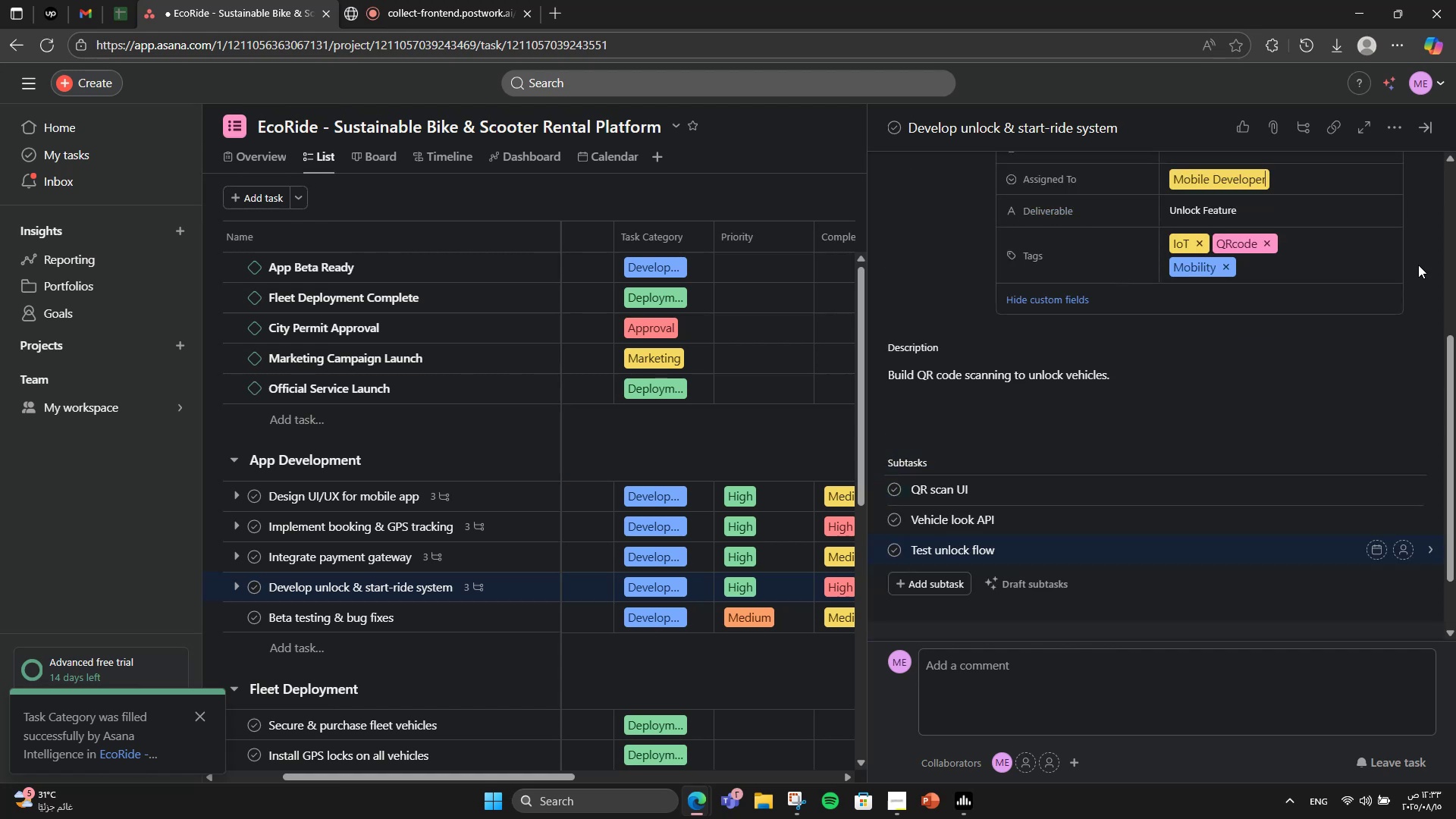 
scroll: coordinate [1418, 265], scroll_direction: down, amount: 1.0
 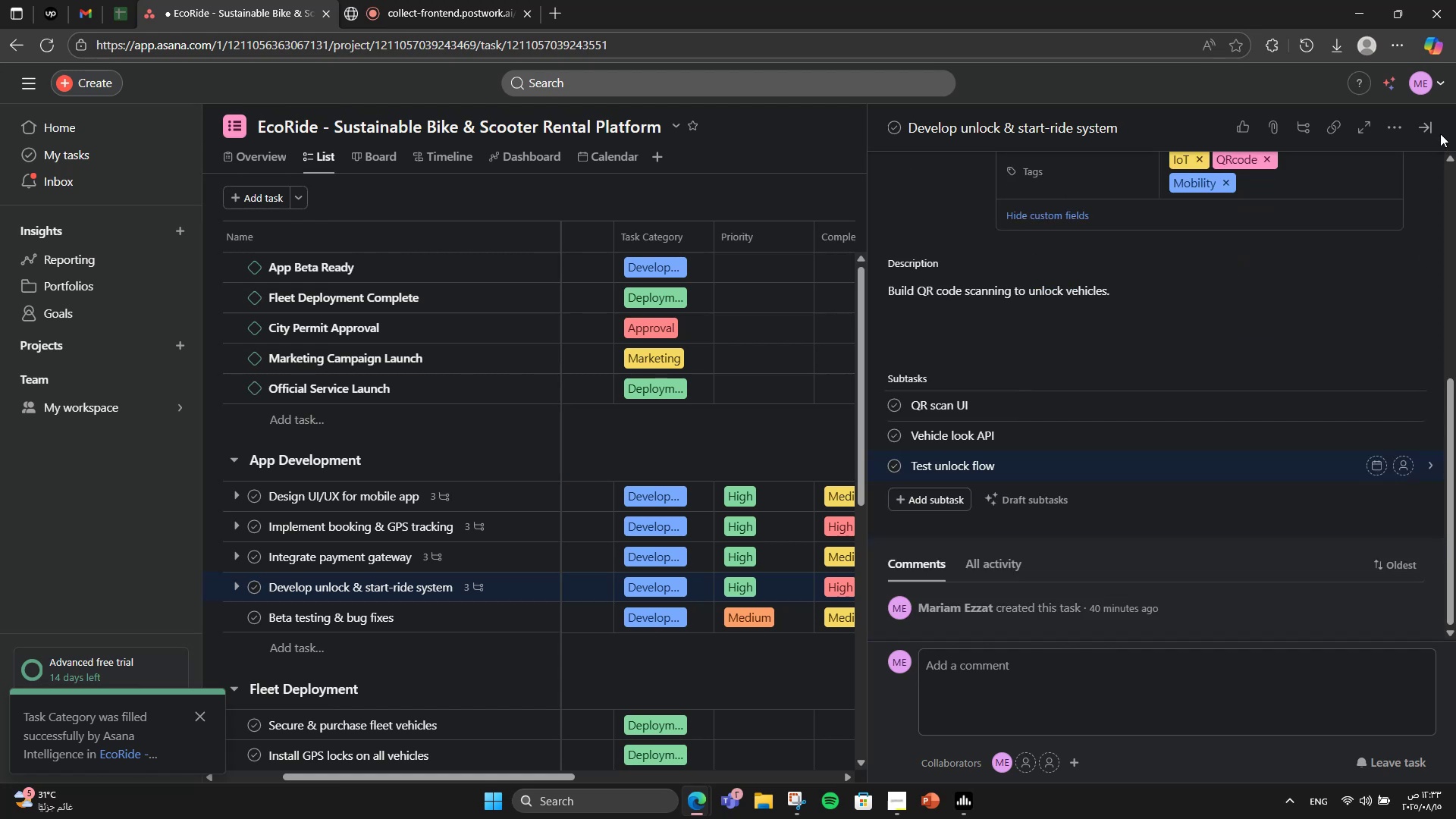 
double_click([1431, 129])
 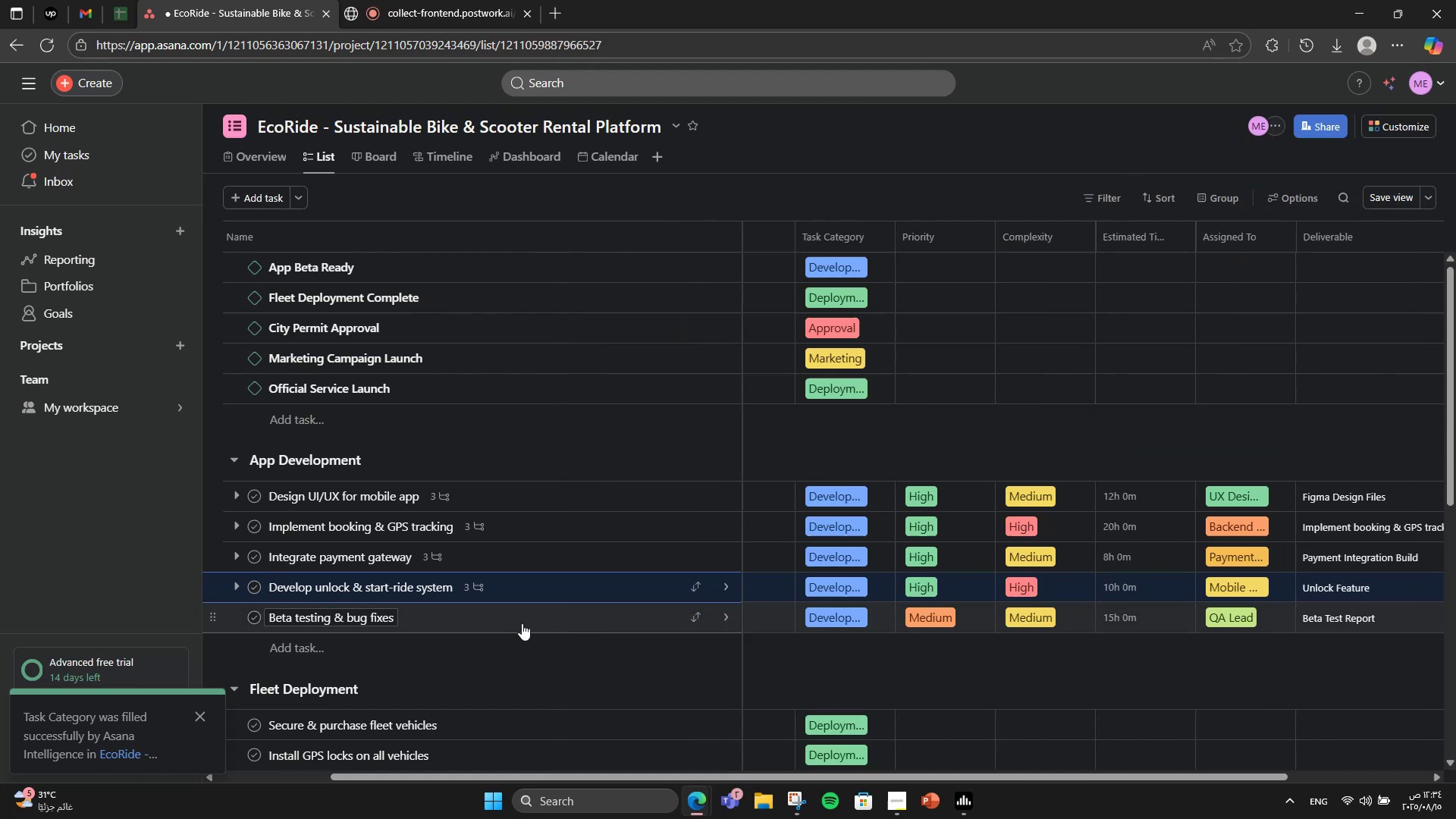 
left_click([513, 619])
 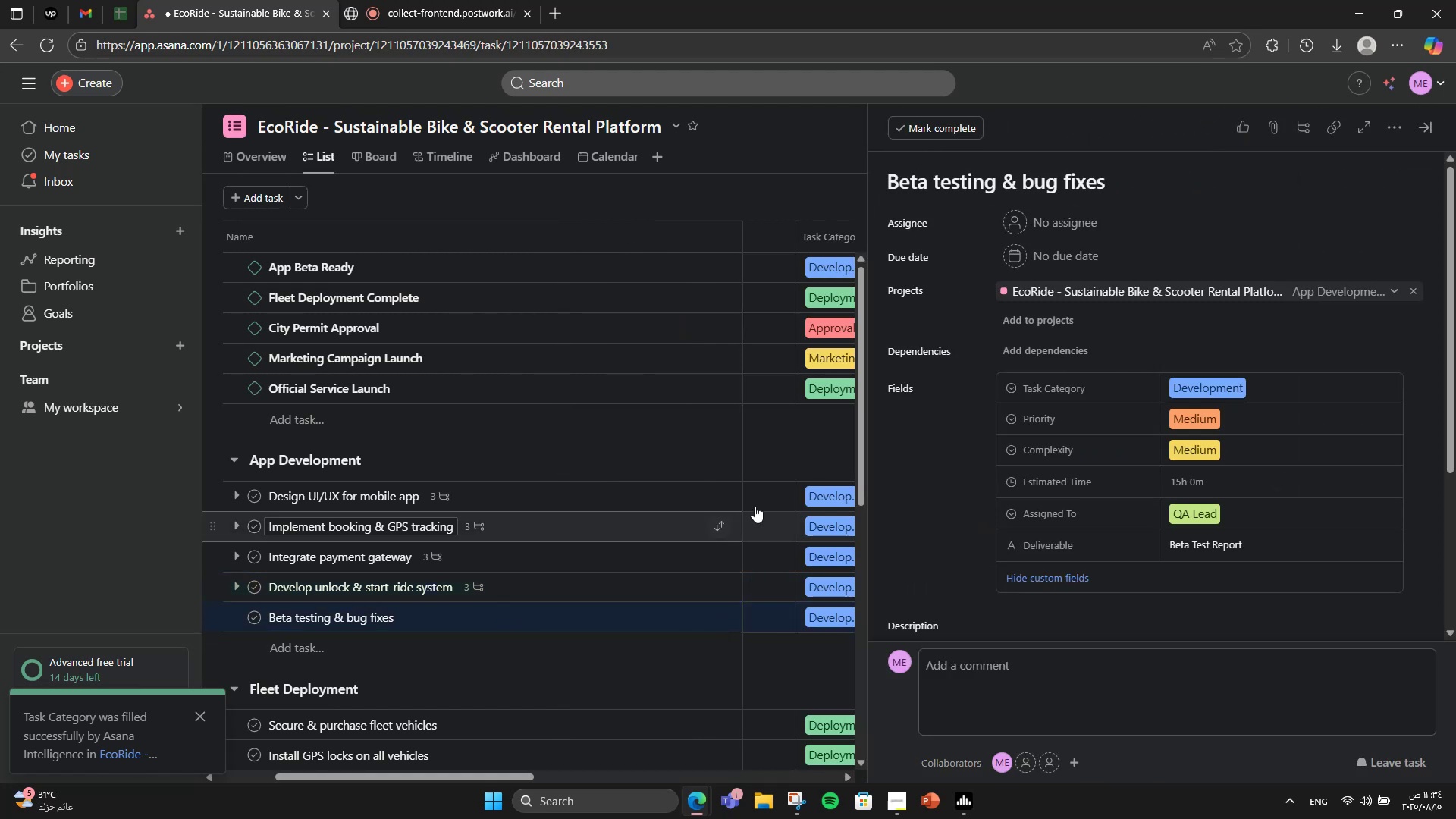 
scroll: coordinate [925, 556], scroll_direction: down, amount: 3.0
 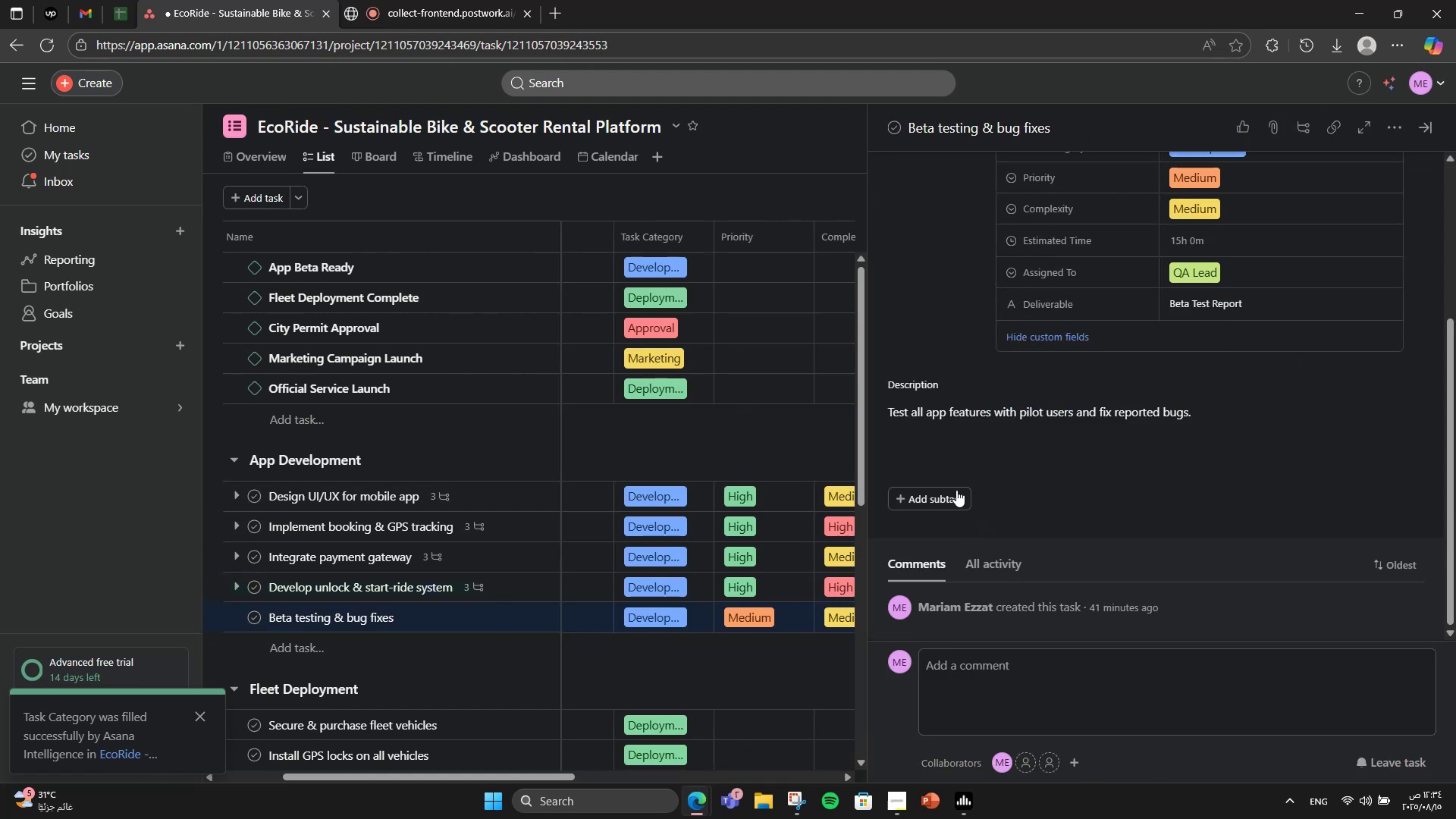 
left_click([954, 492])
 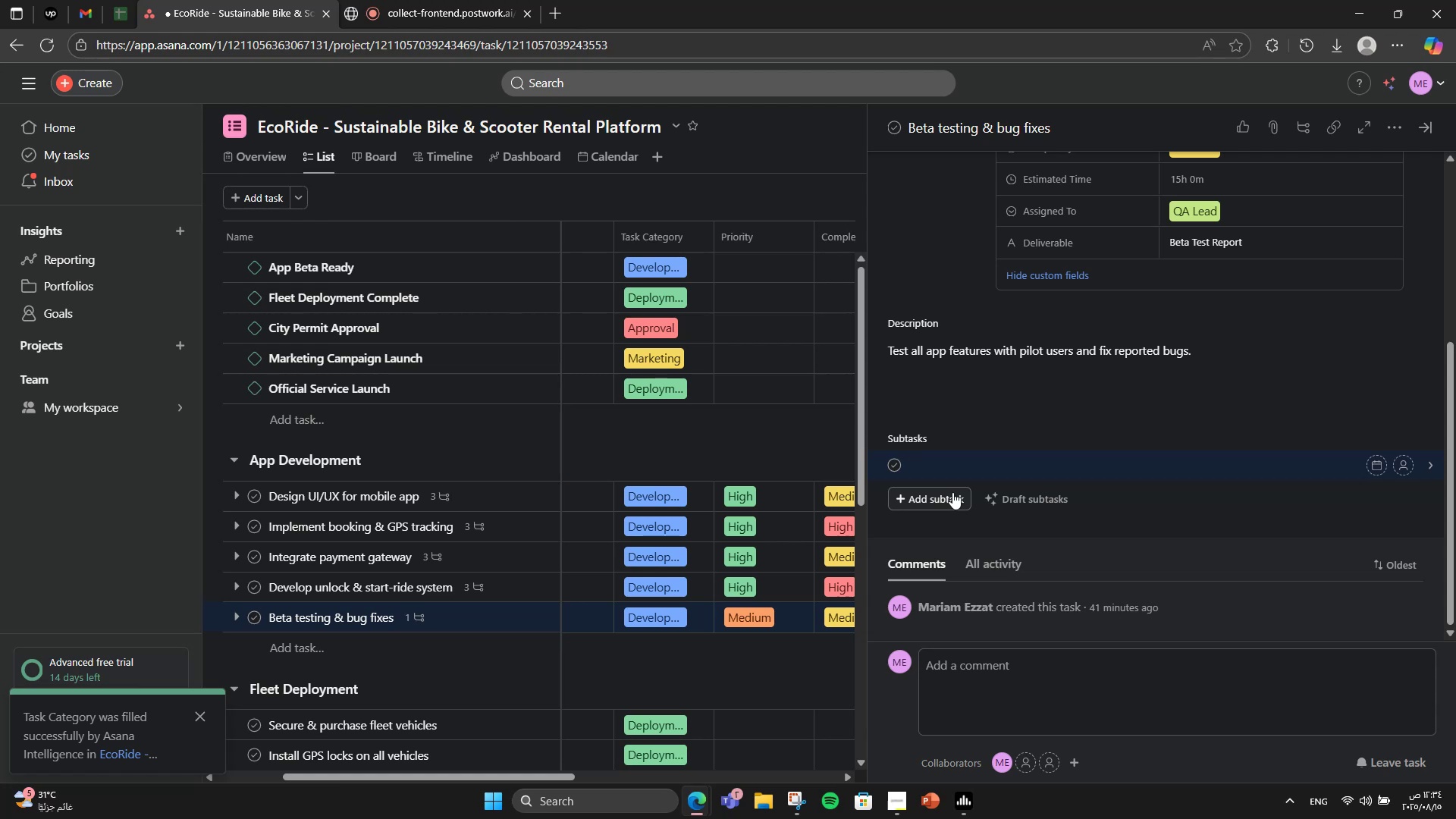 
type(Recruit )
 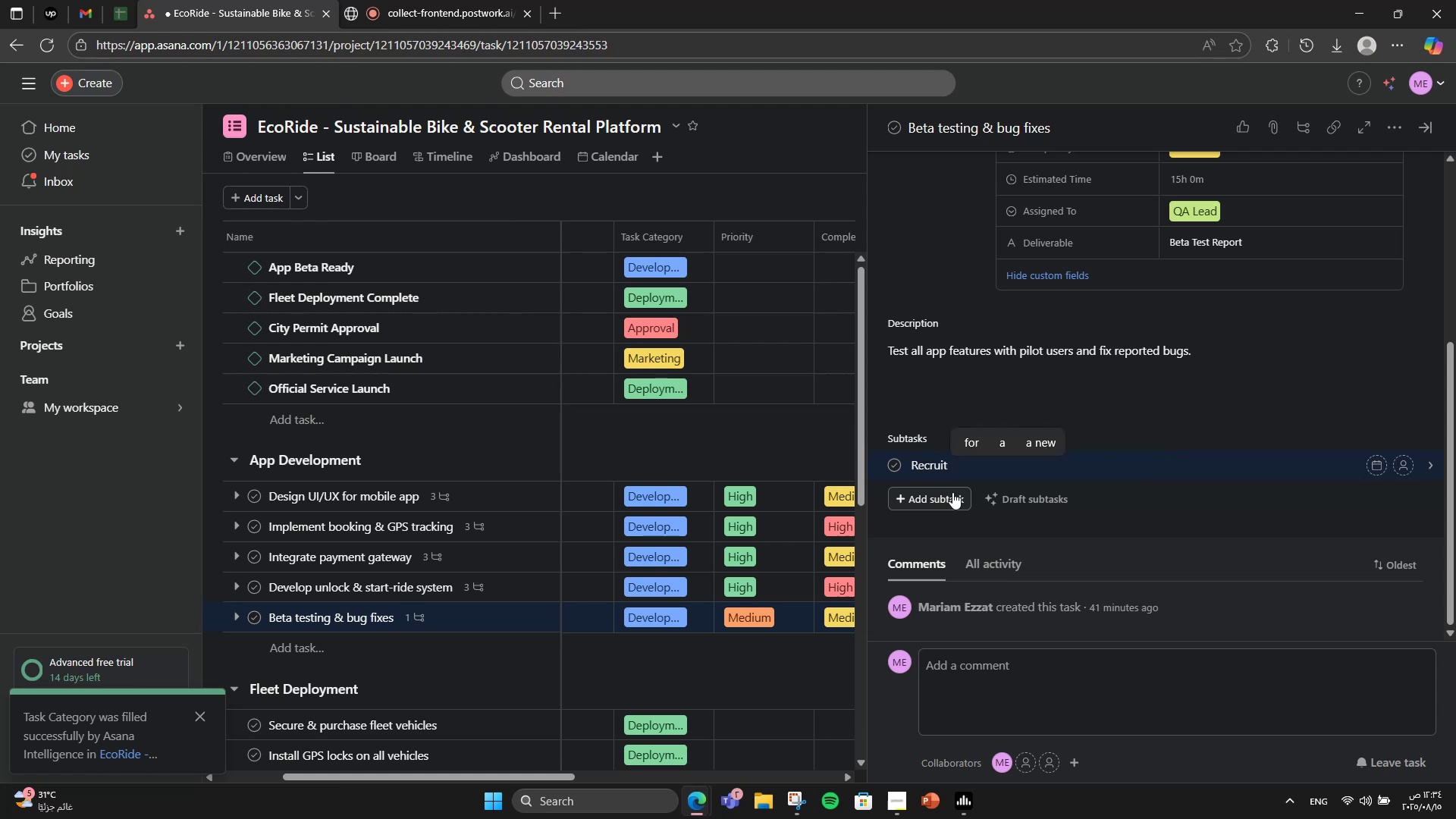 
type(tt)
key(Backspace)
type(esters )
key(Backspace)
 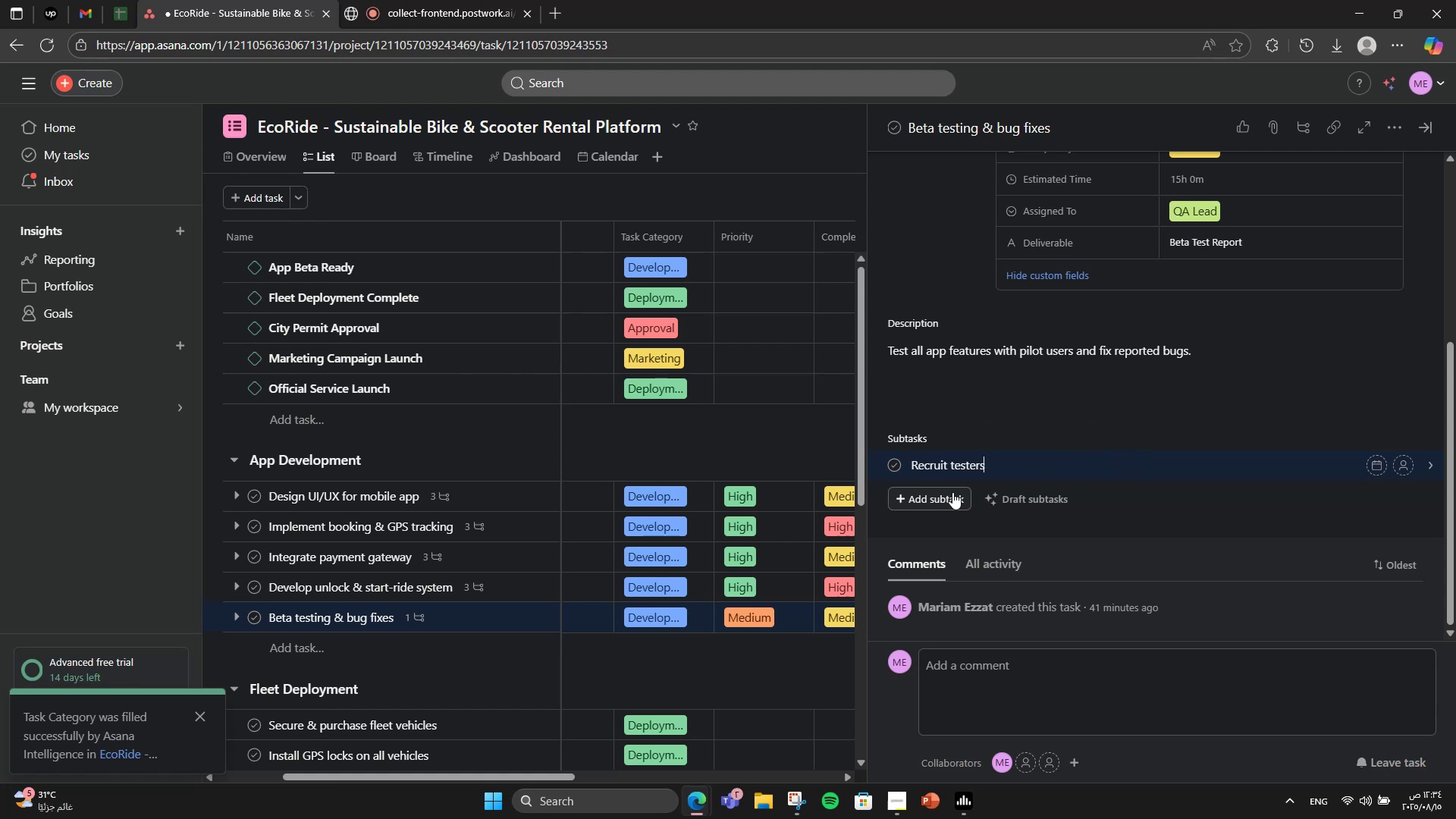 
key(Enter)
 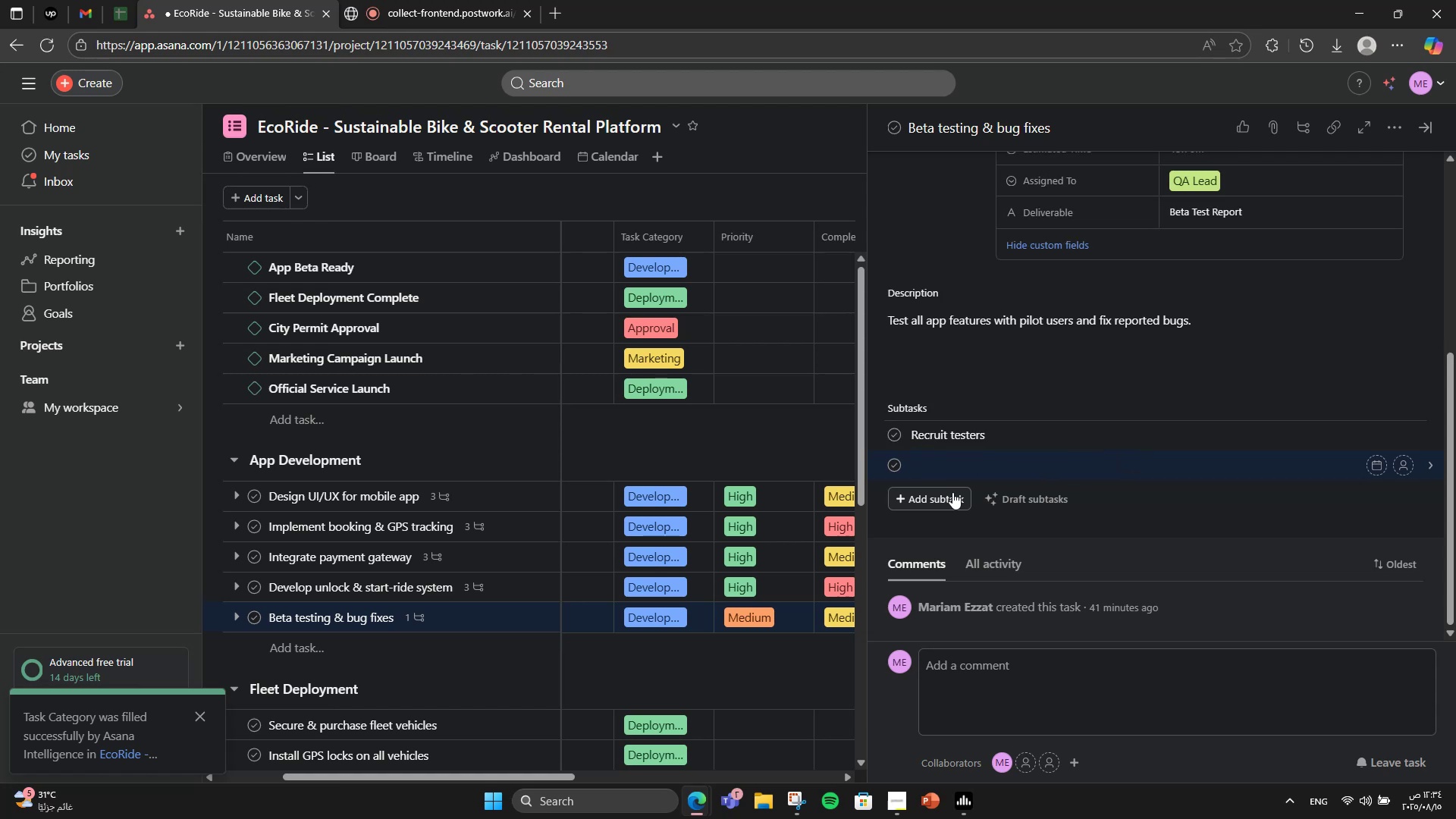 
type(Collect feedback )
key(Backspace)
 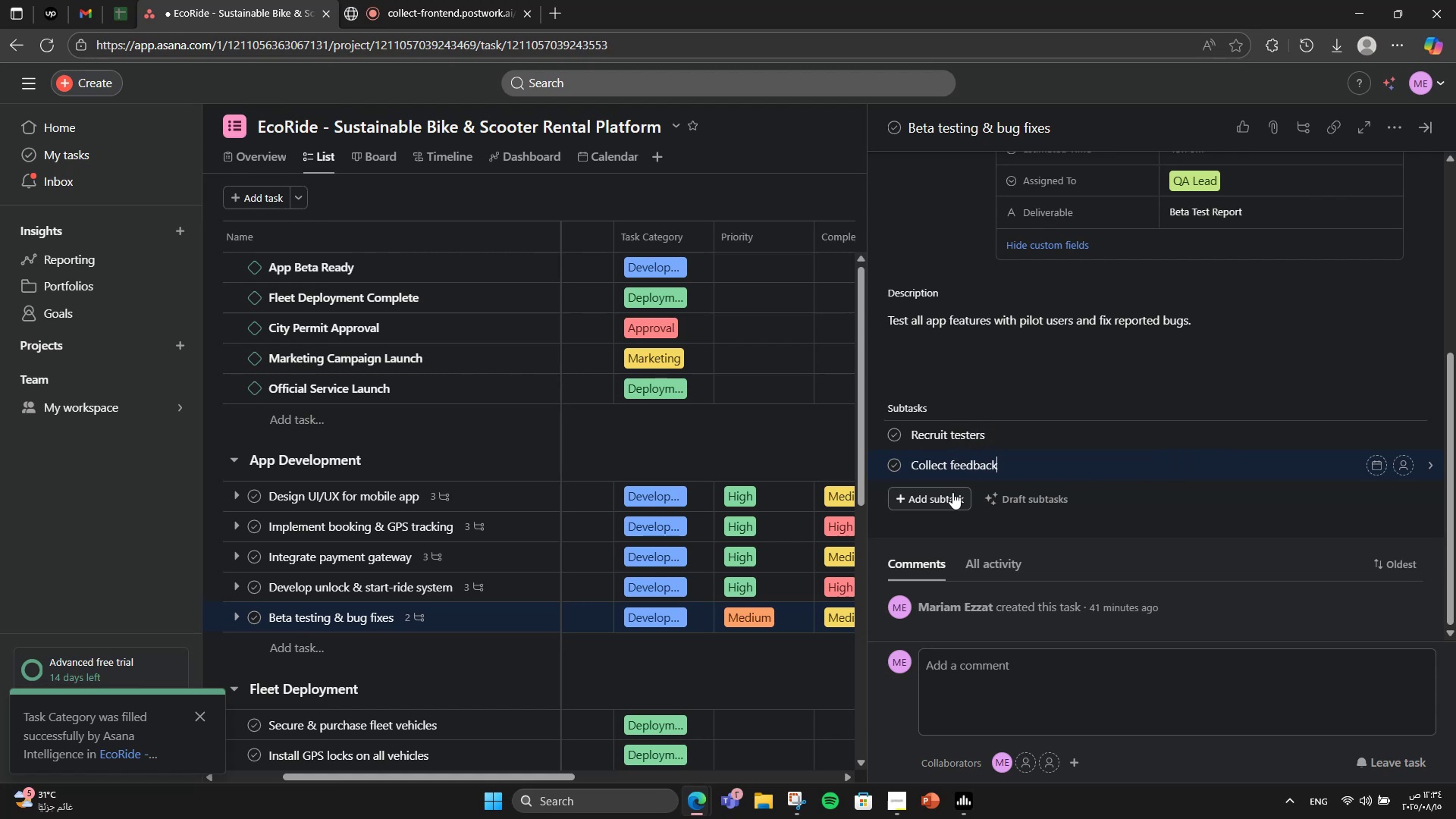 
key(Enter)
 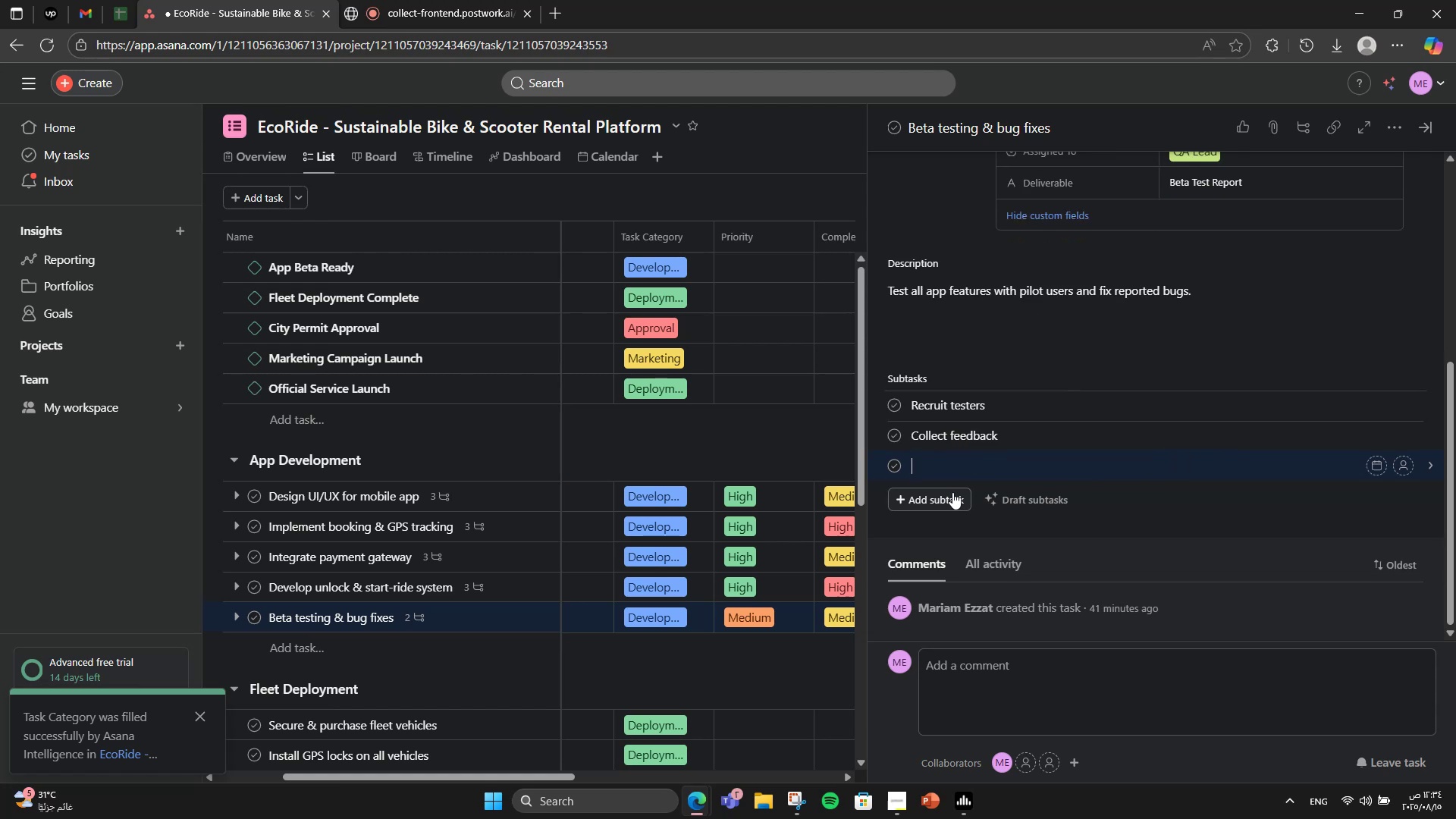 
type(Fix issues)
 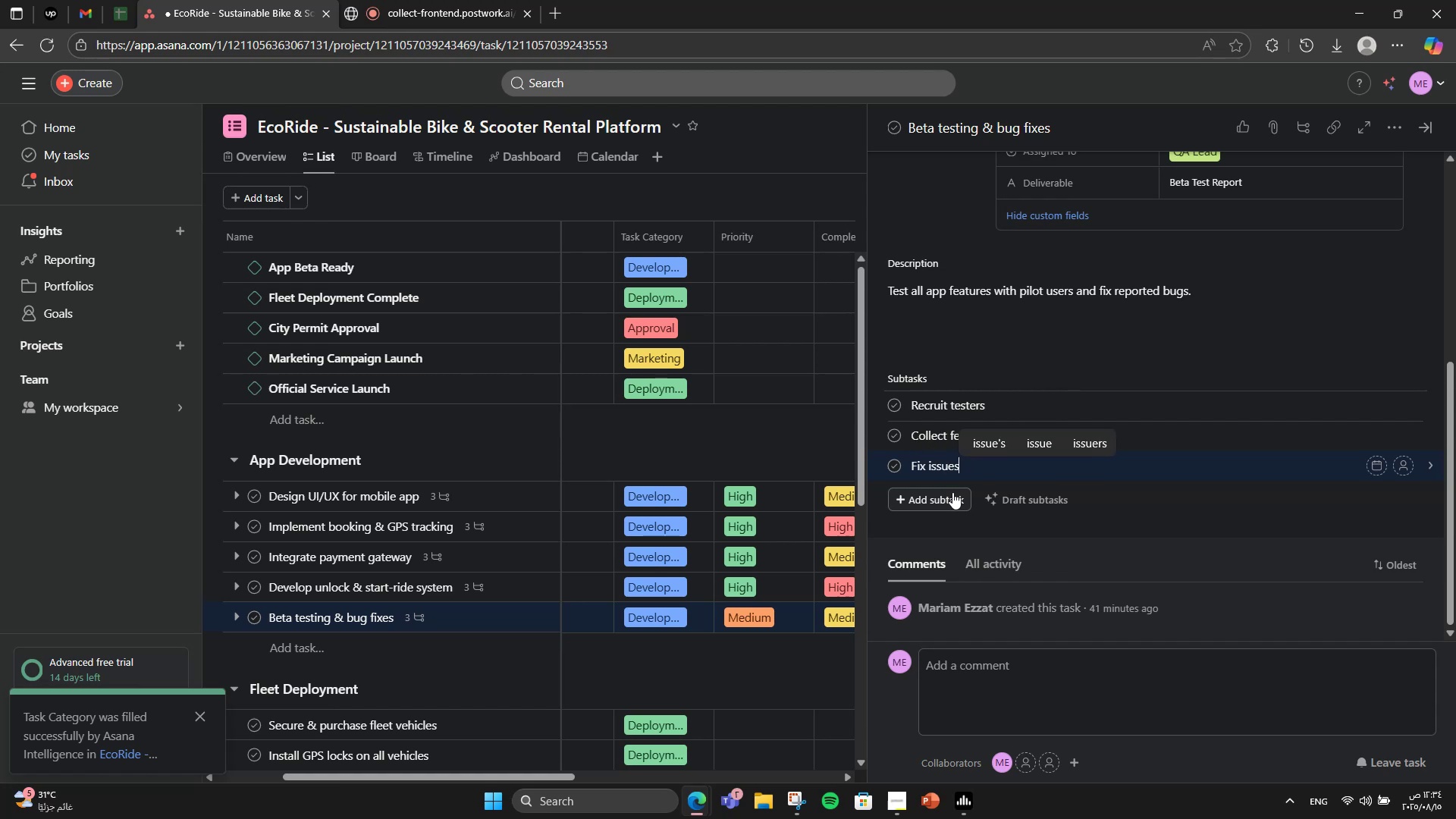 
scroll: coordinate [1008, 401], scroll_direction: up, amount: 3.0
 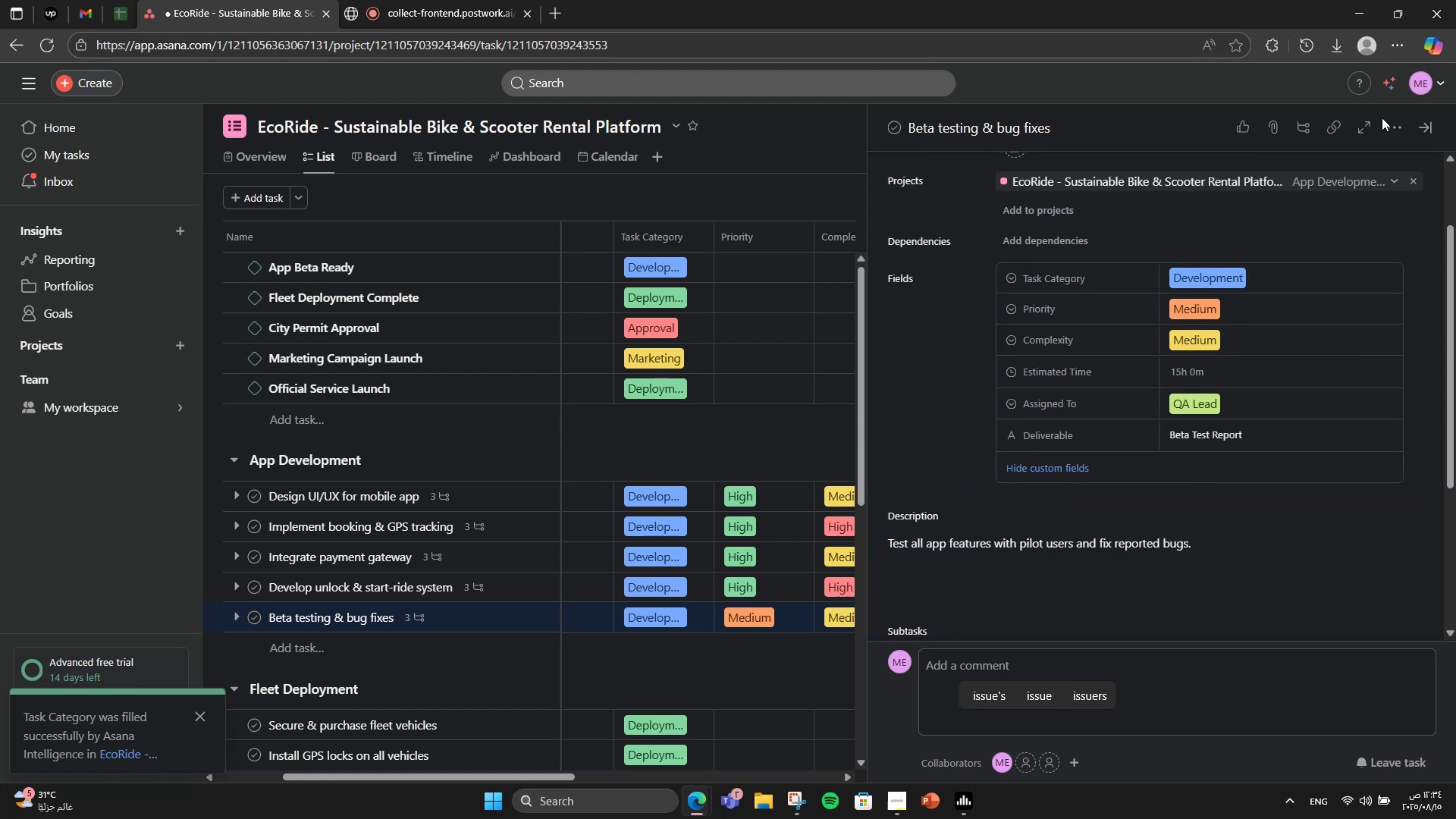 
left_click([1392, 120])
 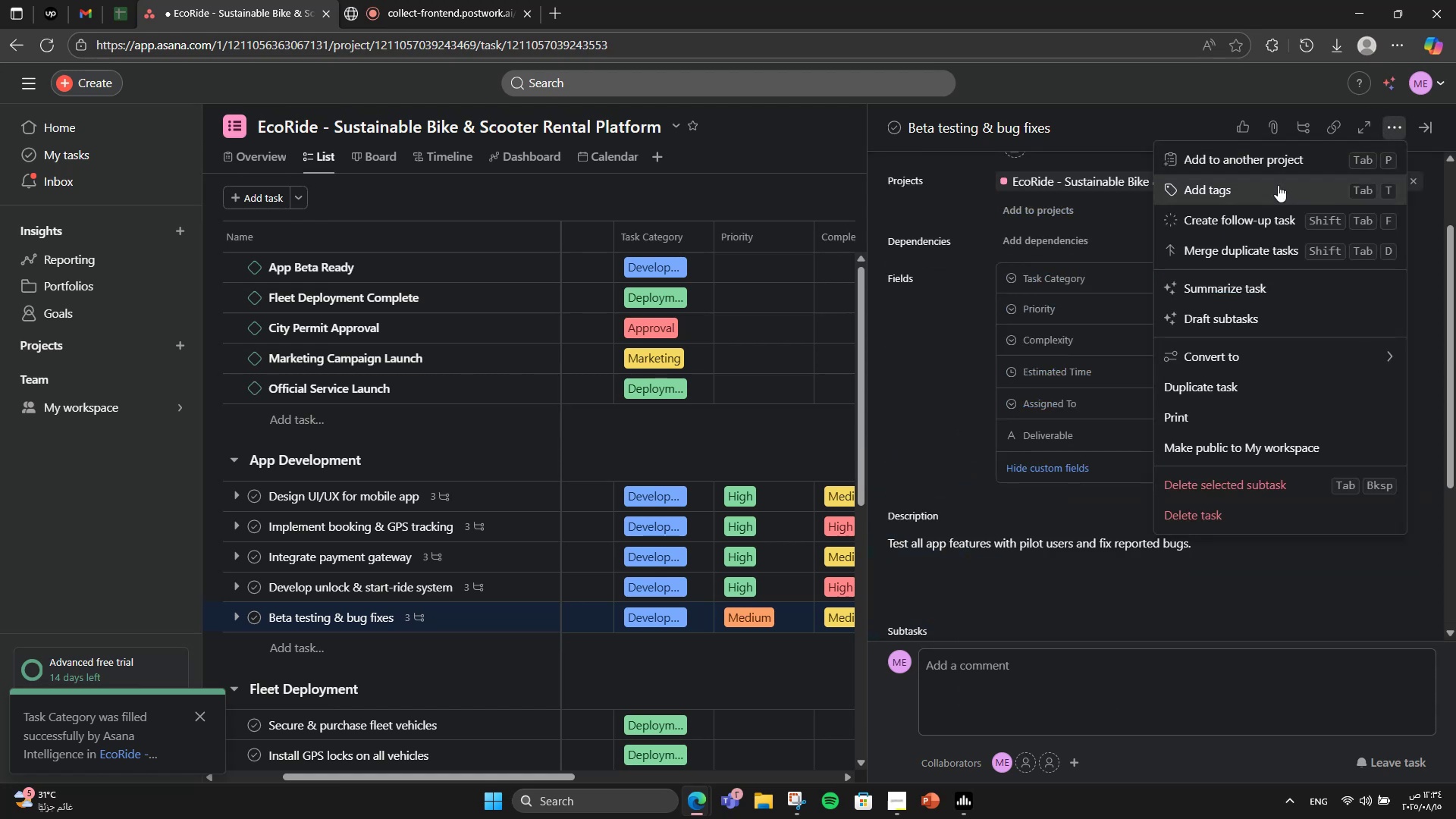 
left_click([1278, 185])
 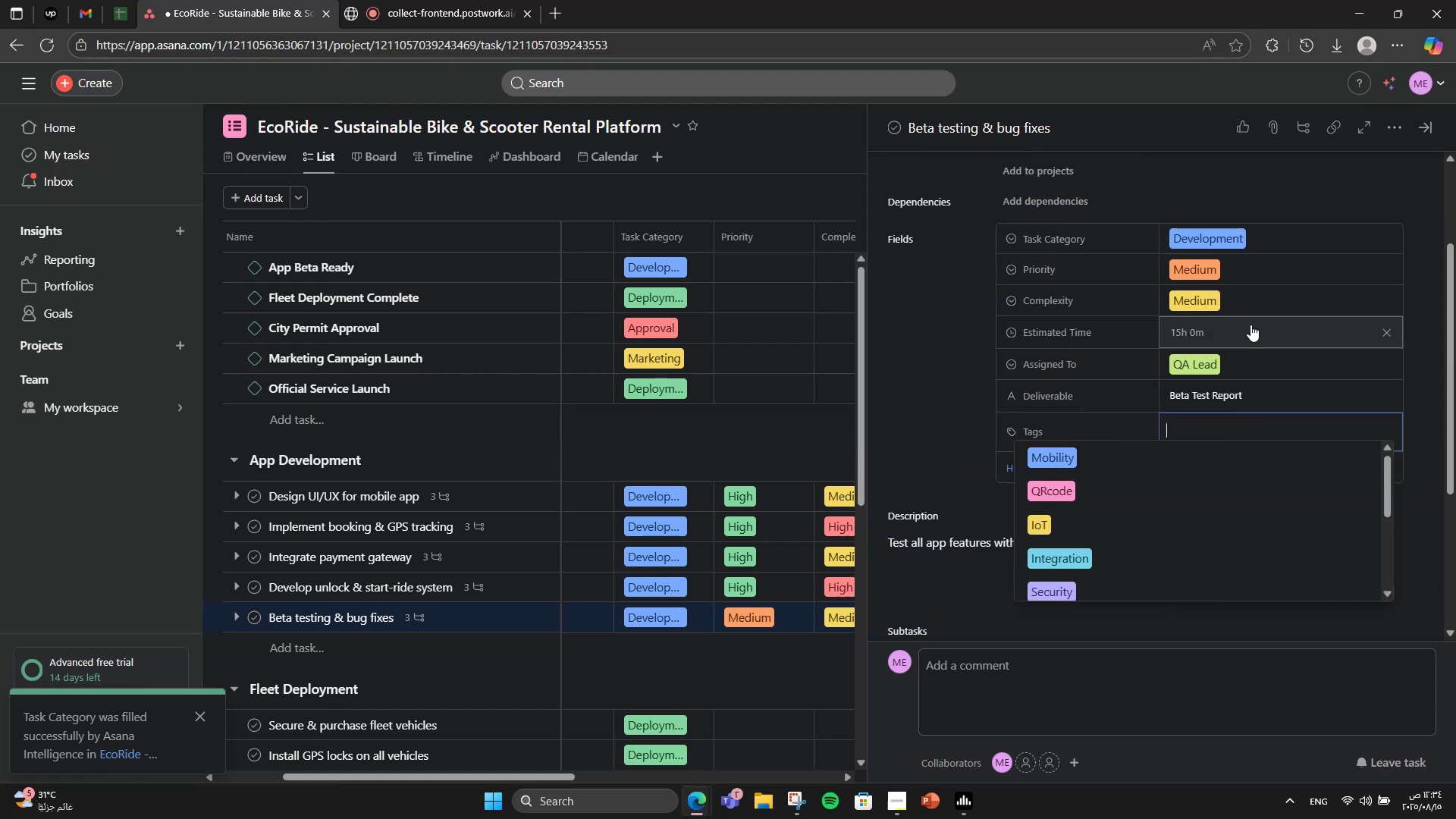 
type(Testing)
 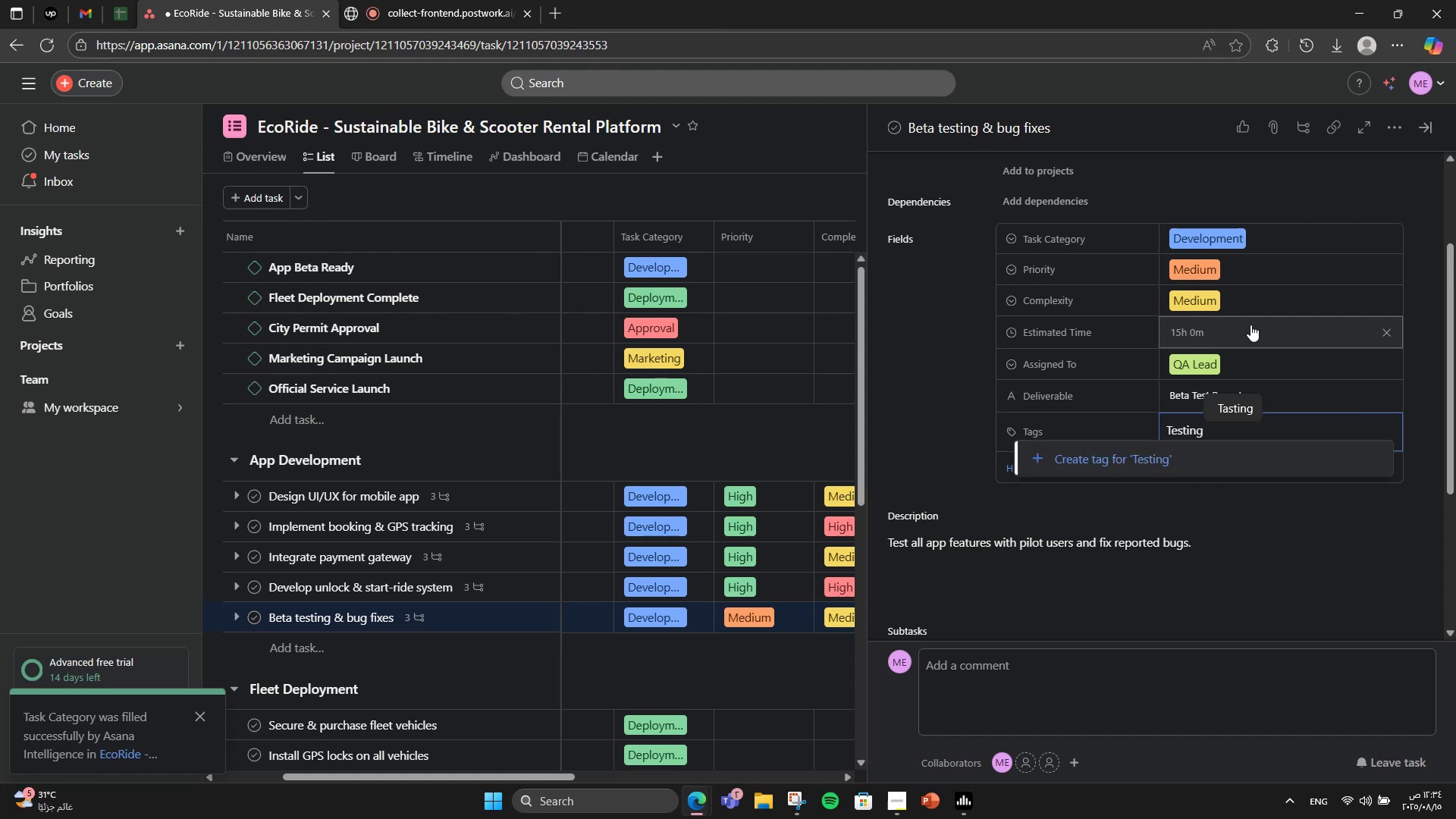 
scroll: coordinate [1249, 321], scroll_direction: up, amount: 1.0
 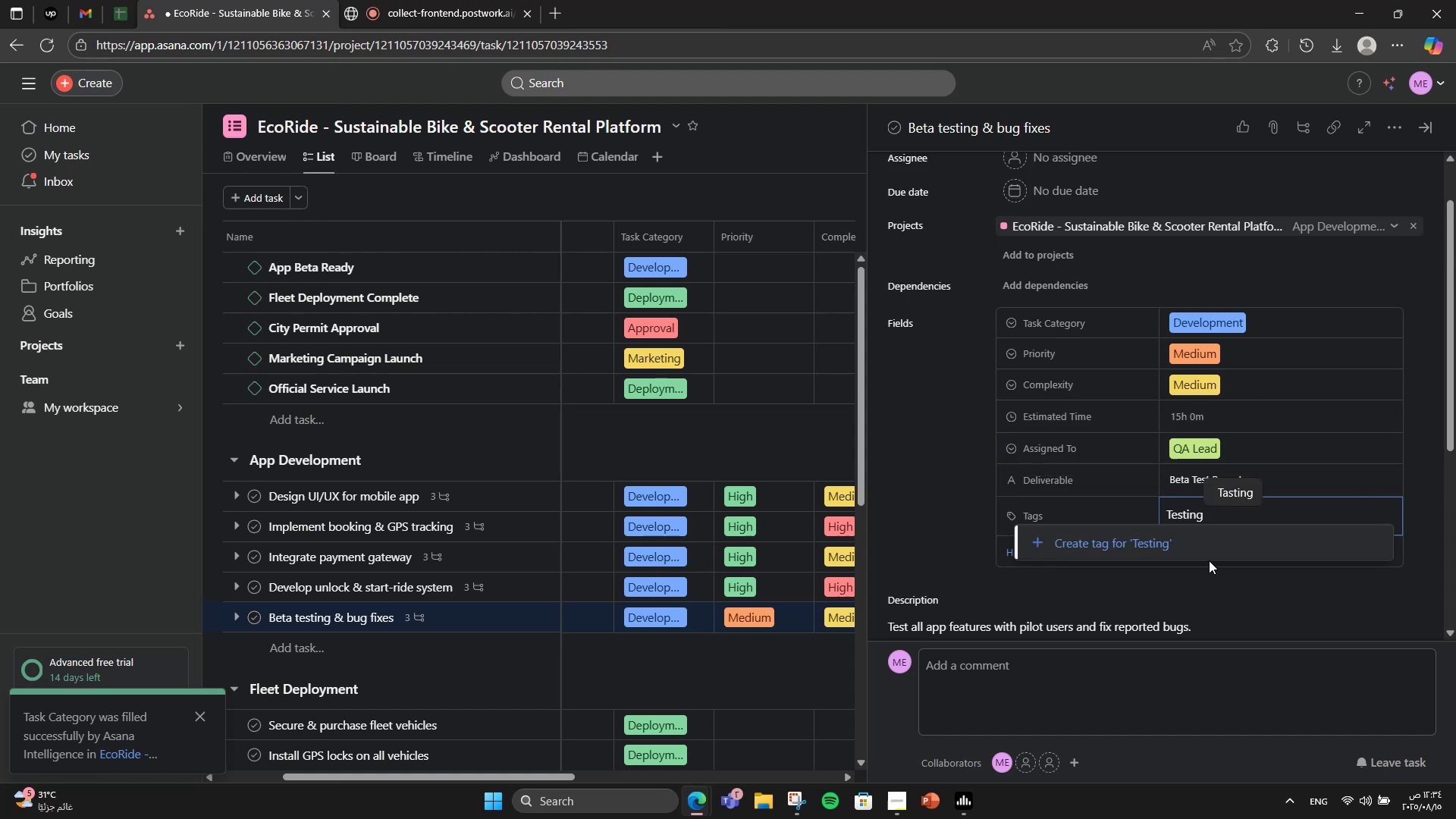 
left_click([1207, 556])
 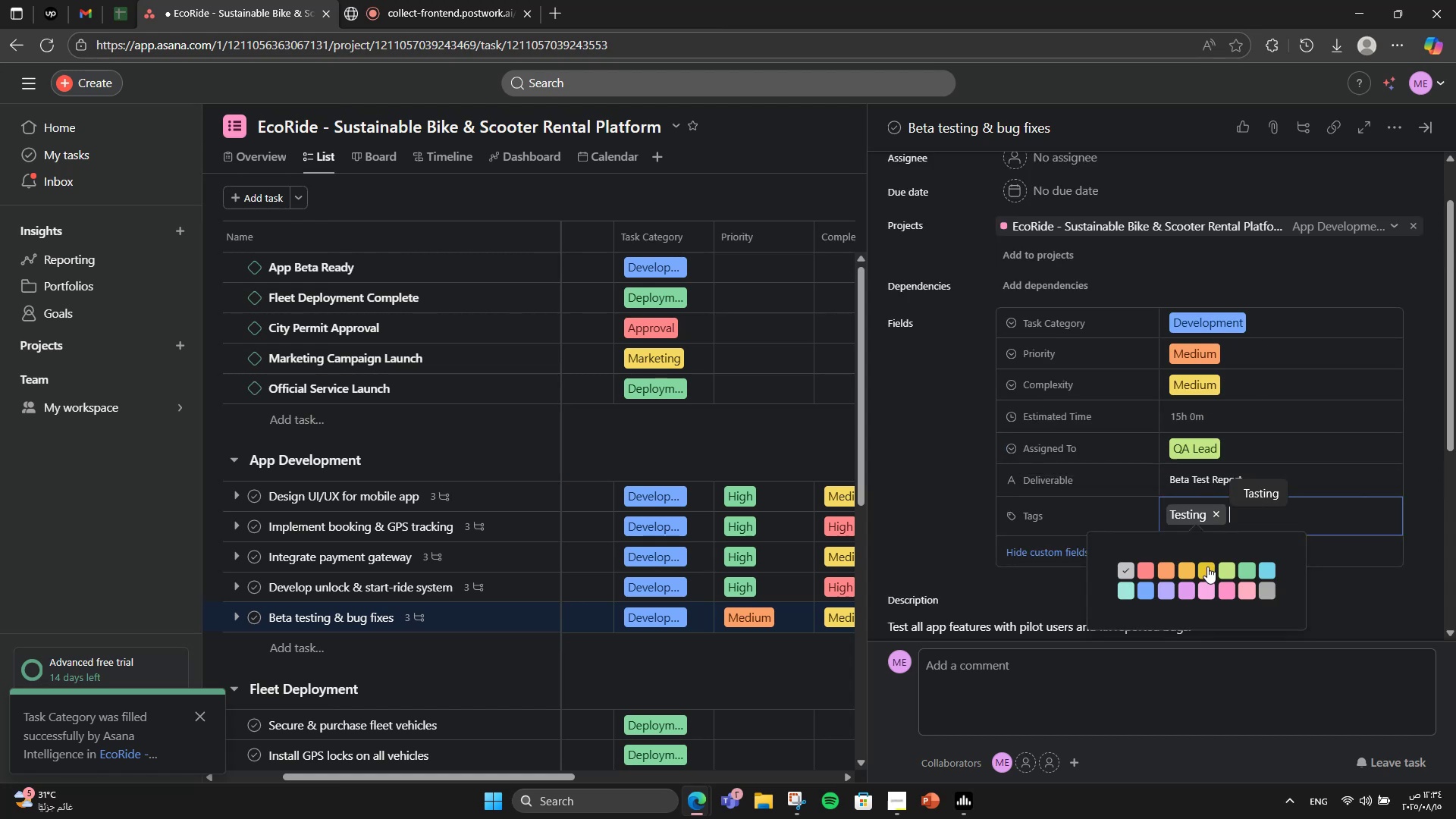 
left_click([1207, 566])
 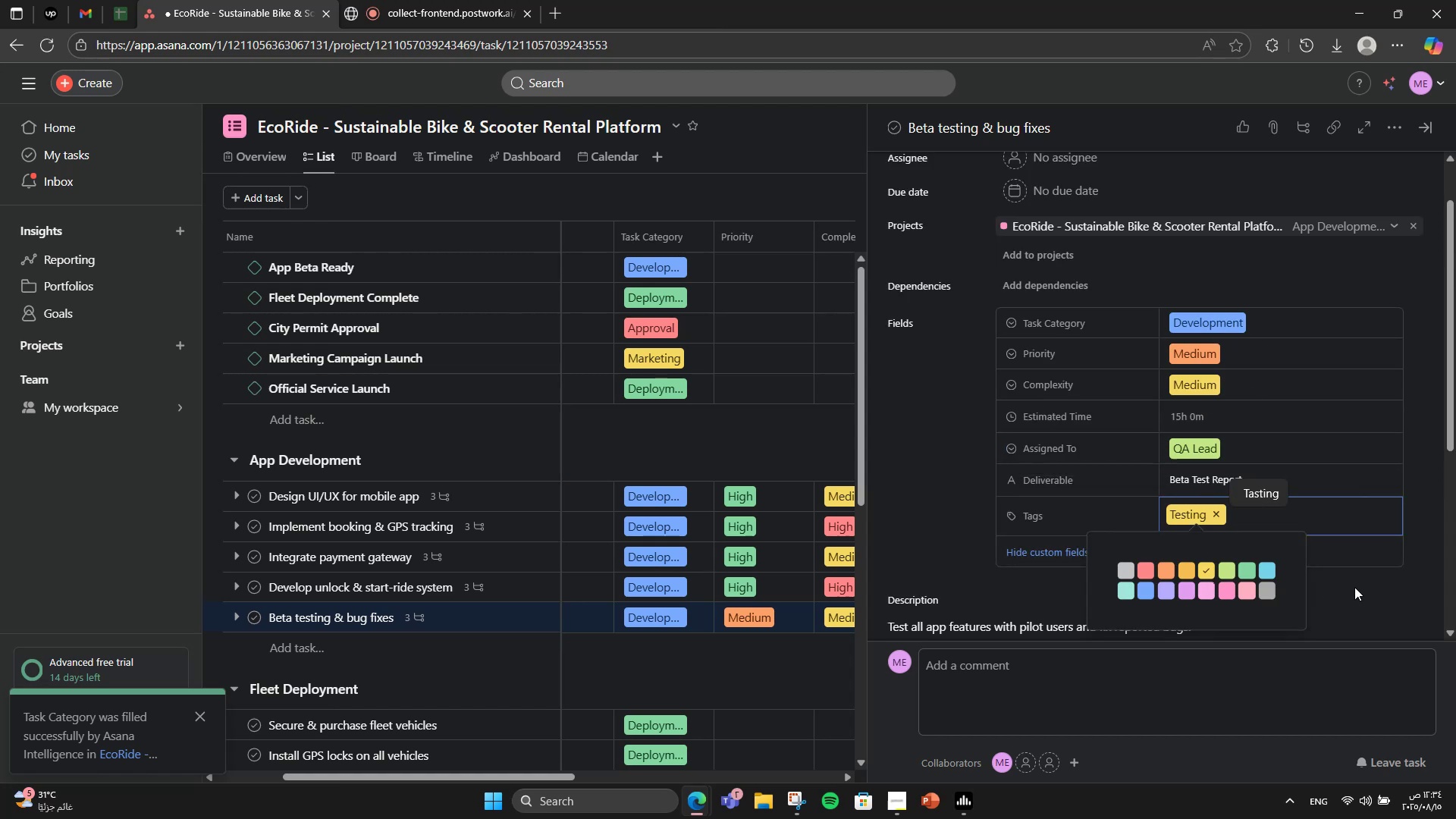 
type(QA)
 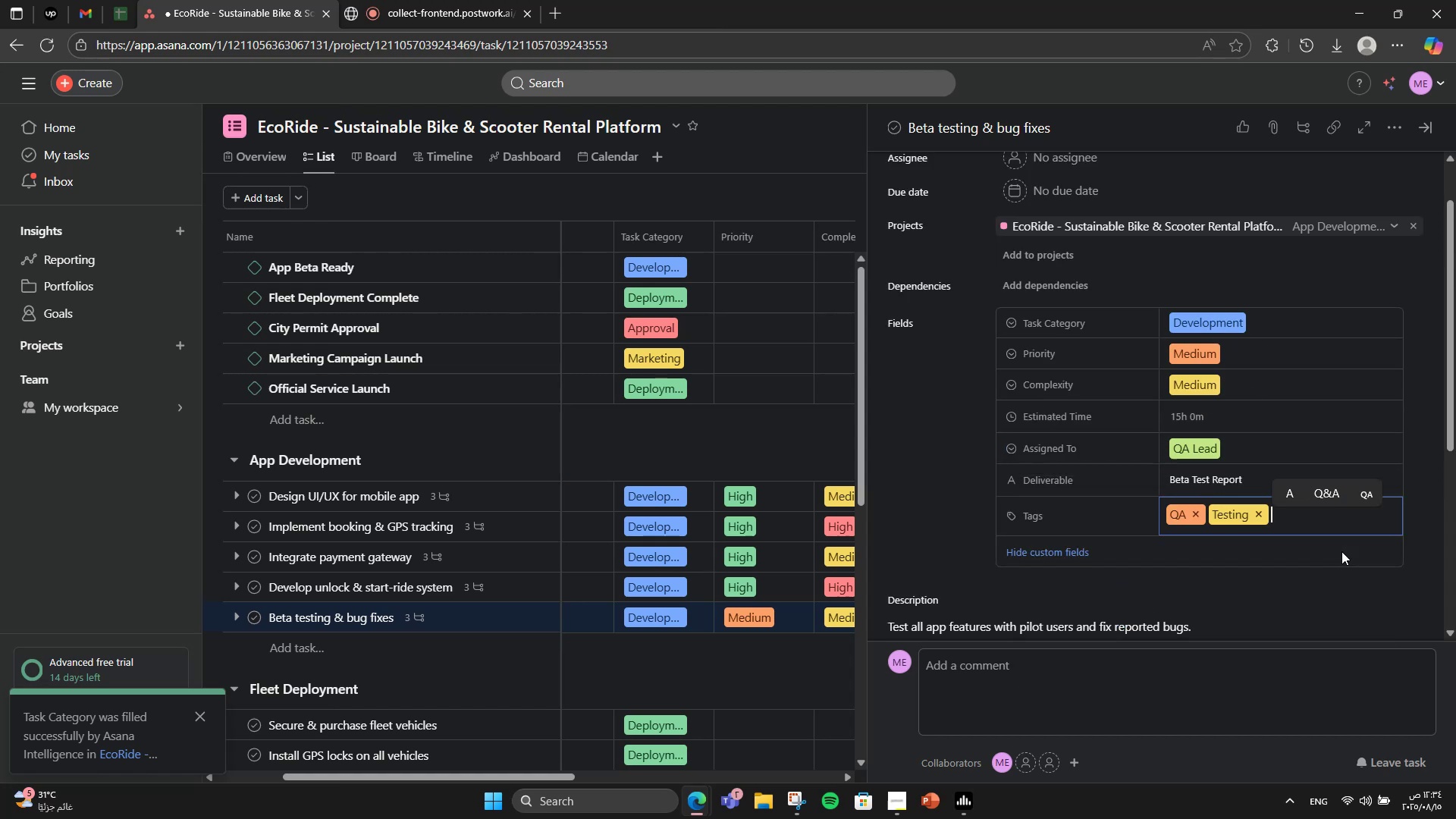 
type(BugFic)
key(Backspace)
type(xes)
 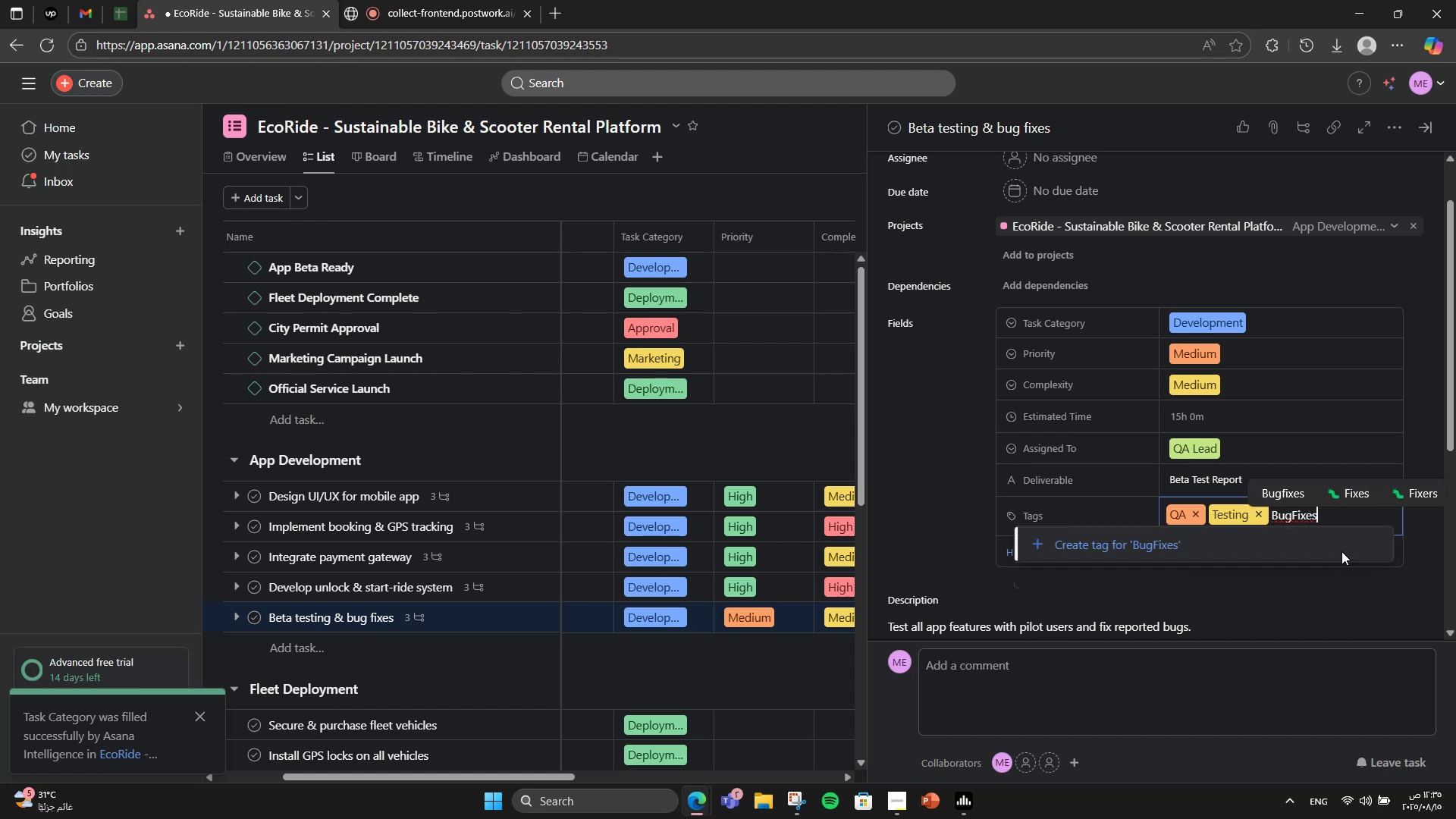 
left_click([1329, 541])
 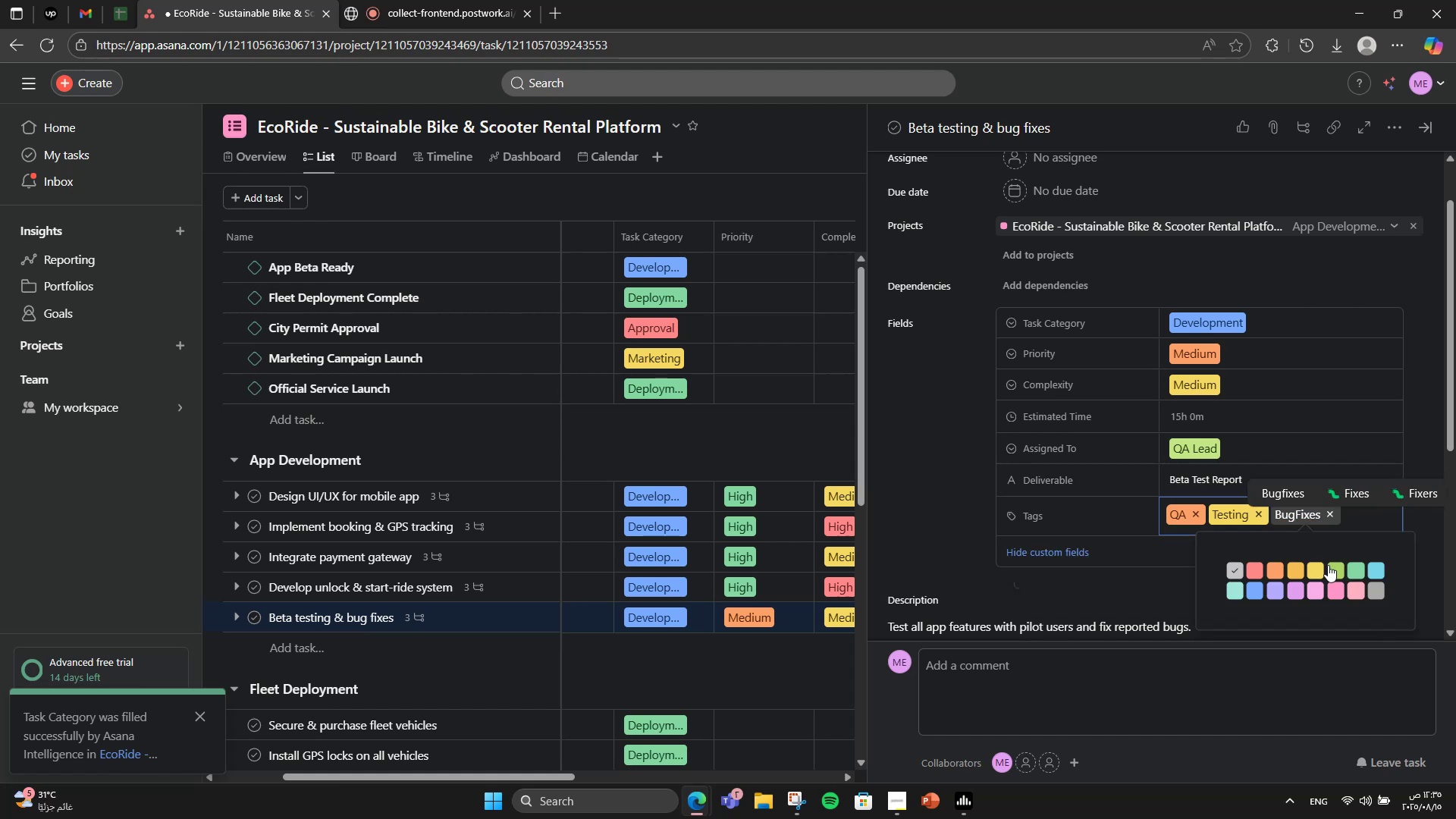 
left_click([1329, 573])
 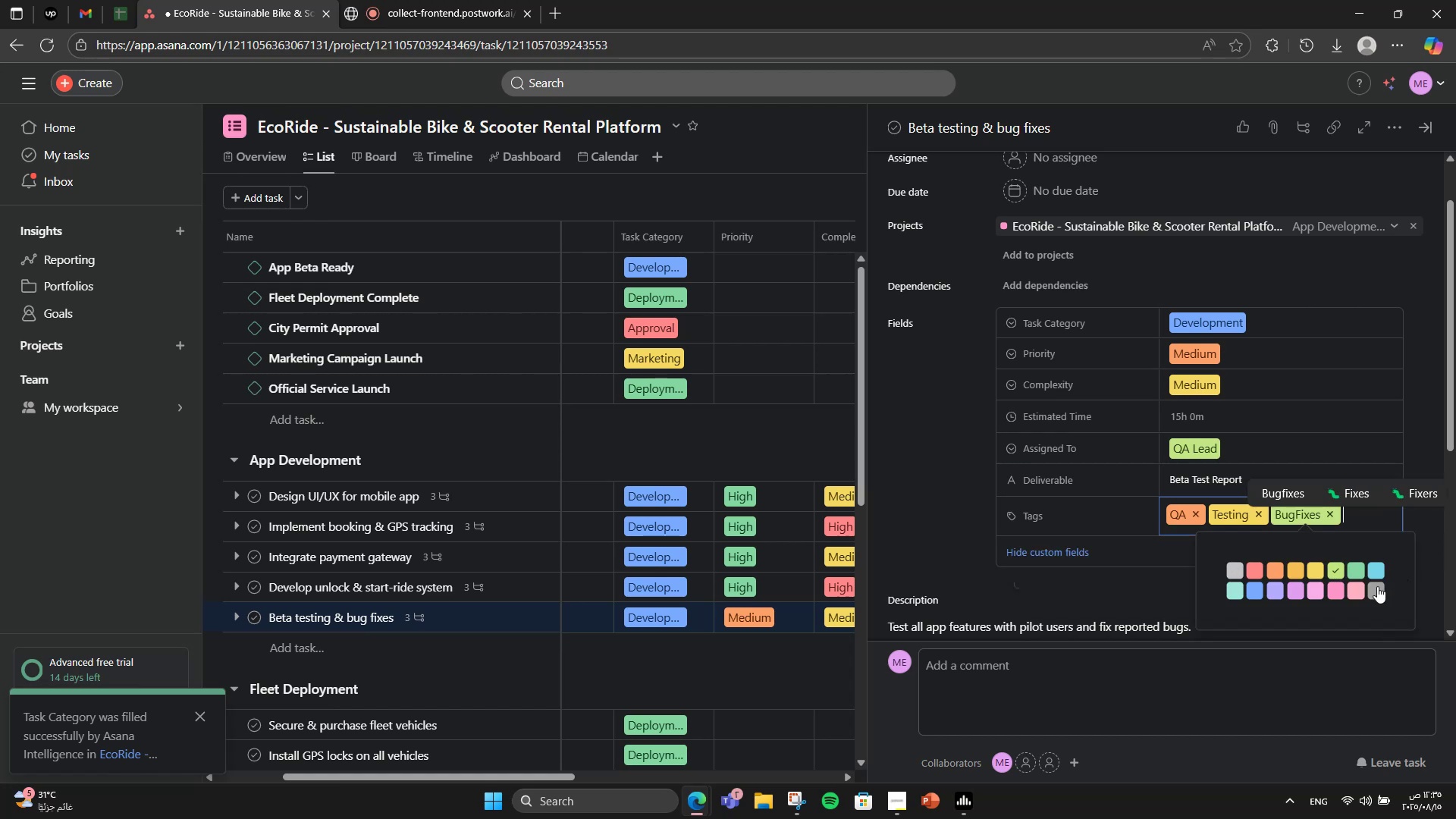 
left_click([1361, 588])
 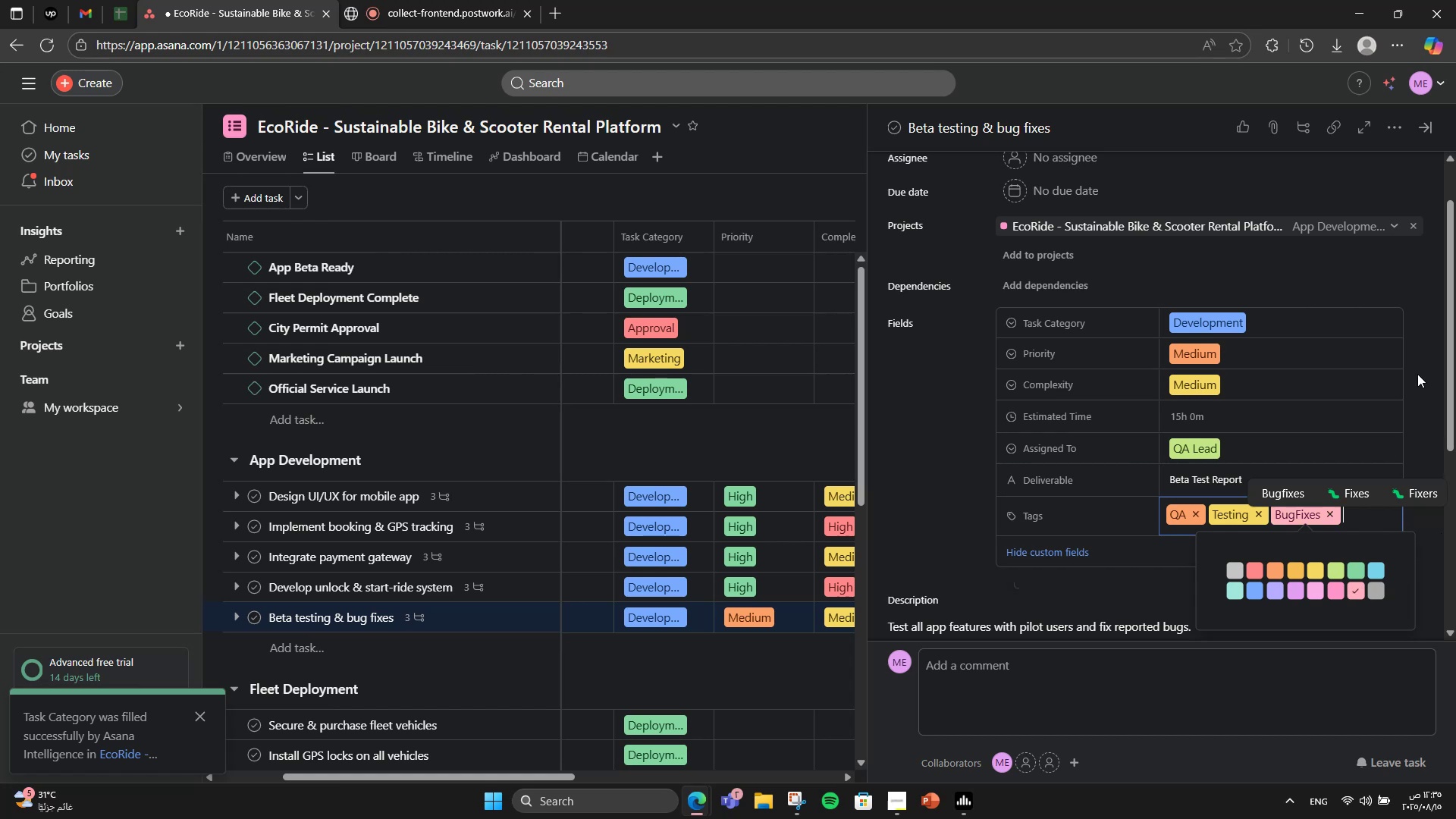 
left_click([1423, 366])
 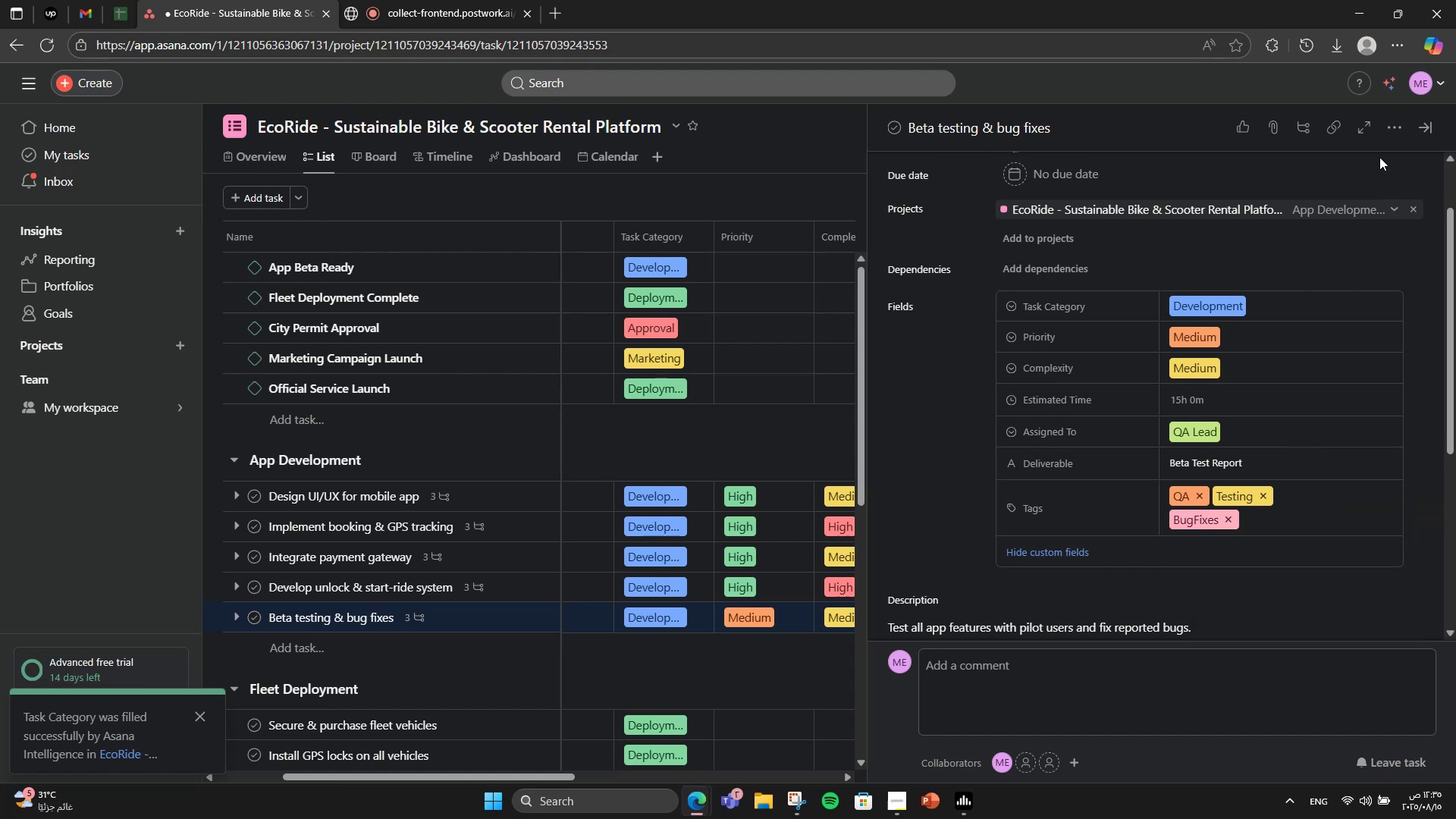 
left_click([1415, 129])
 